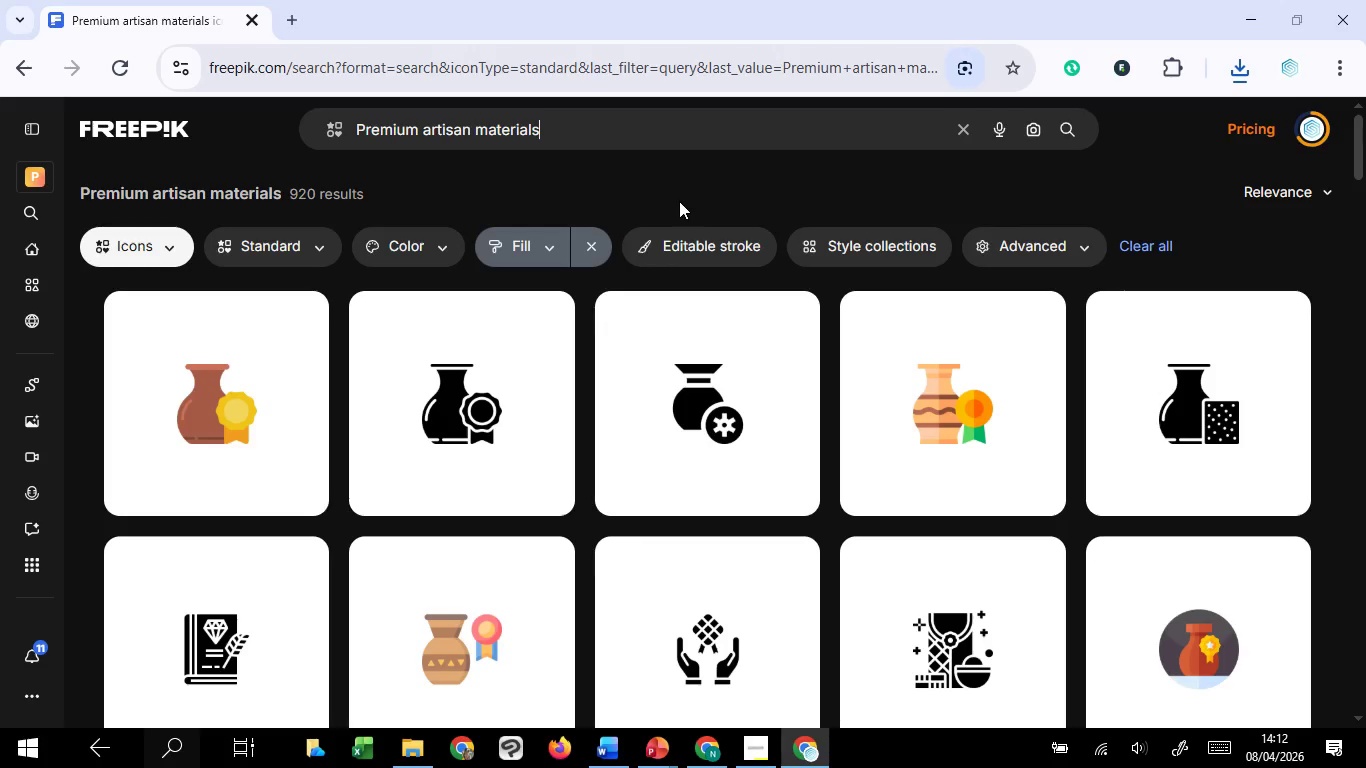 
wait(15.75)
 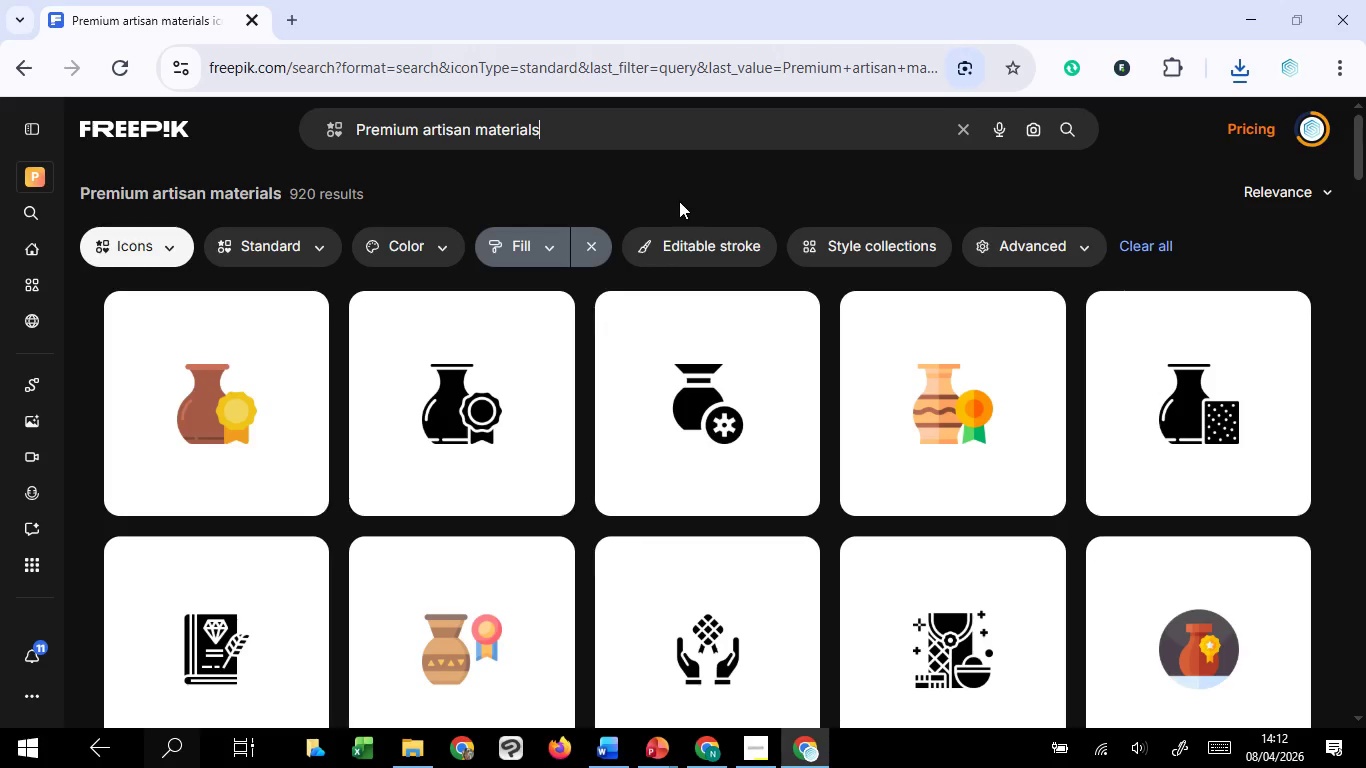 
scroll: coordinate [573, 332], scroll_direction: down, amount: 11.0
 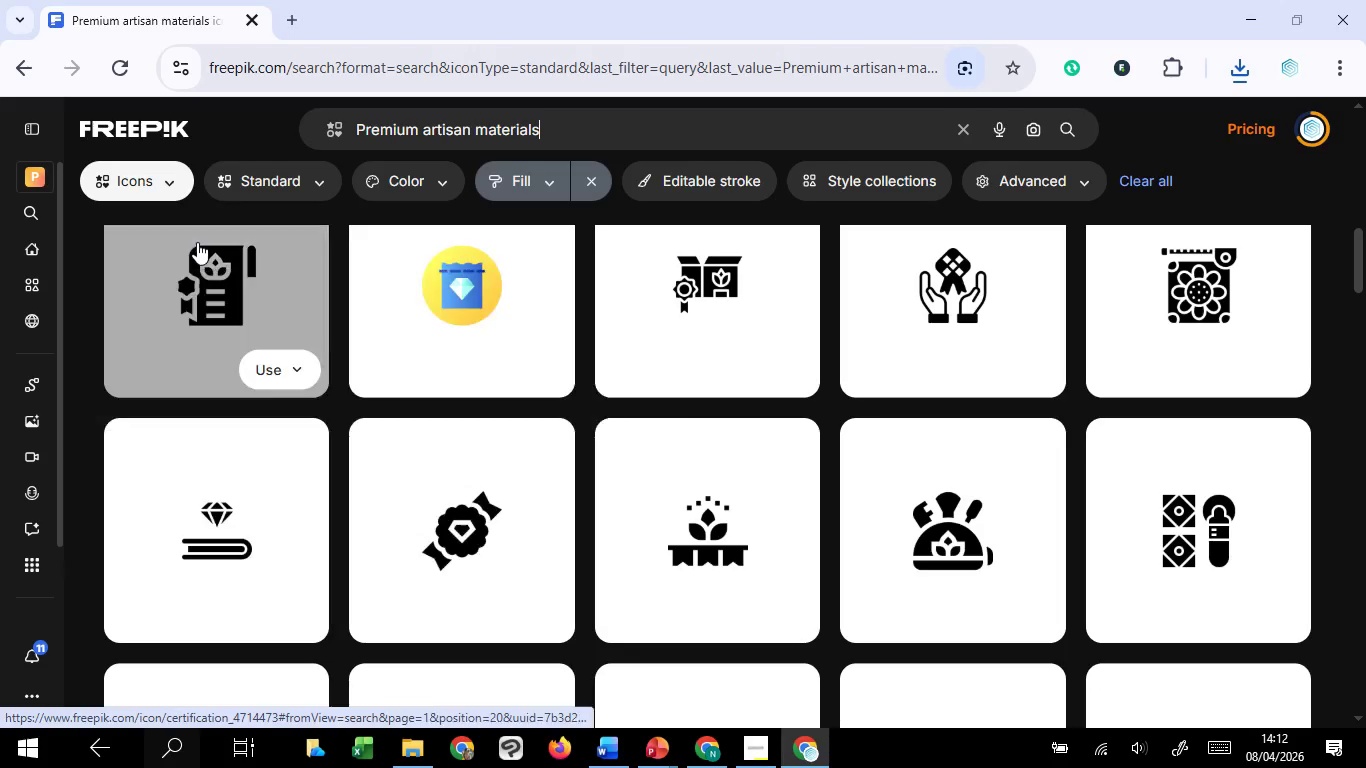 
scroll: coordinate [198, 248], scroll_direction: up, amount: 3.0
 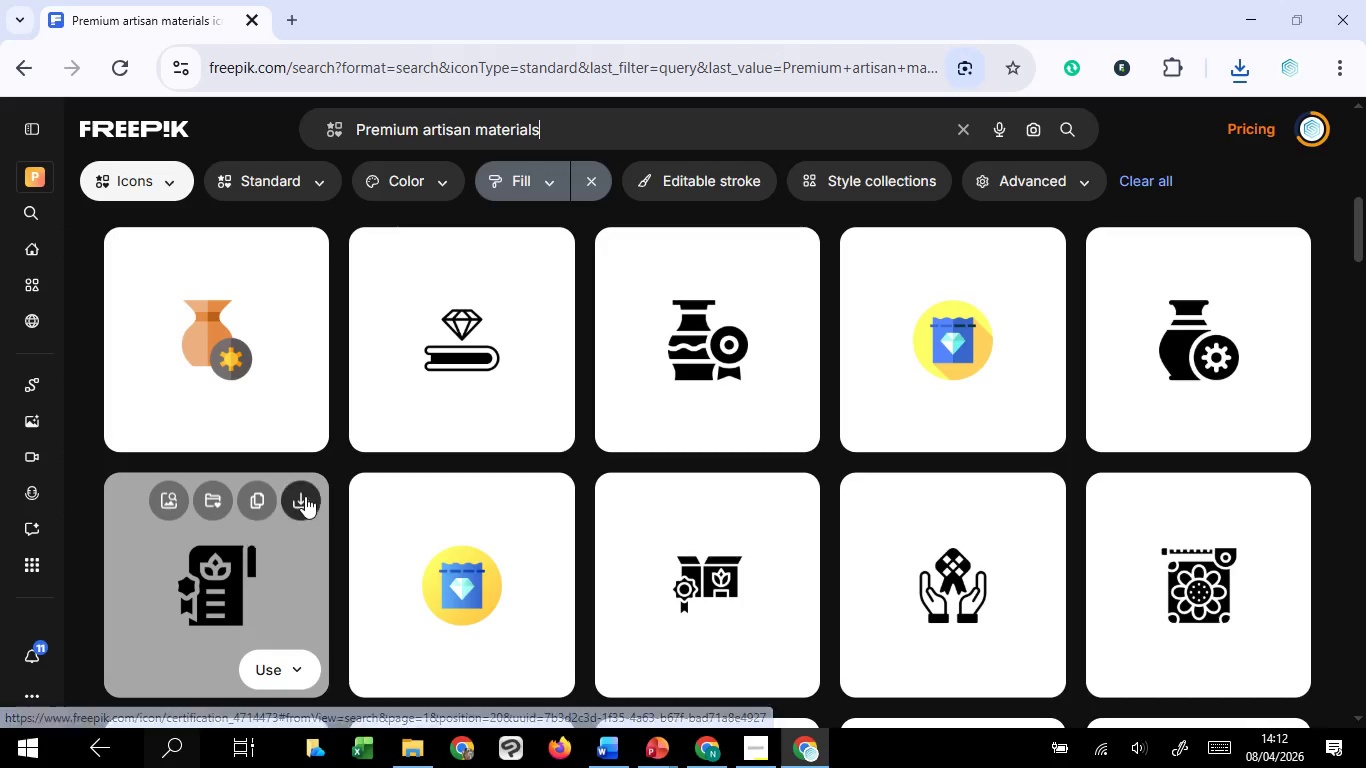 
left_click([305, 496])
 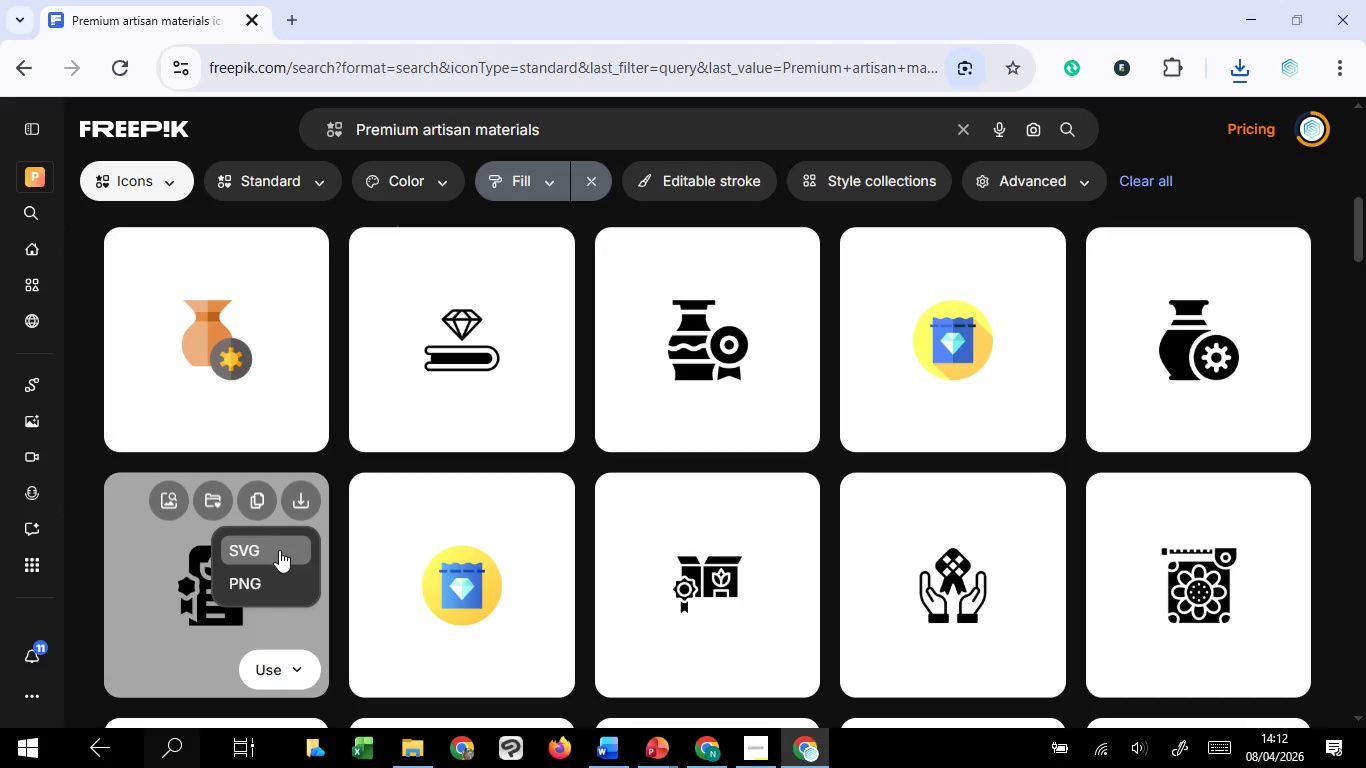 
left_click([279, 550])
 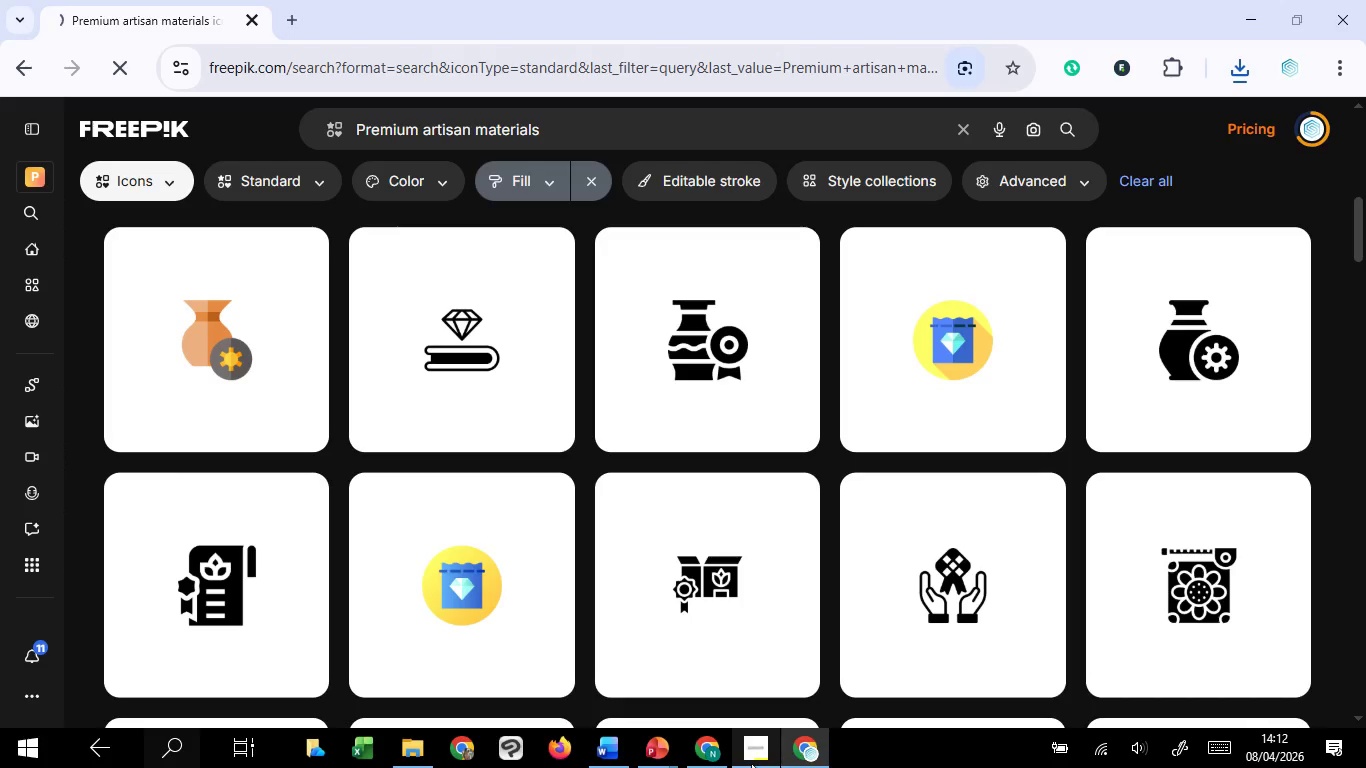 
mouse_move([663, 728])
 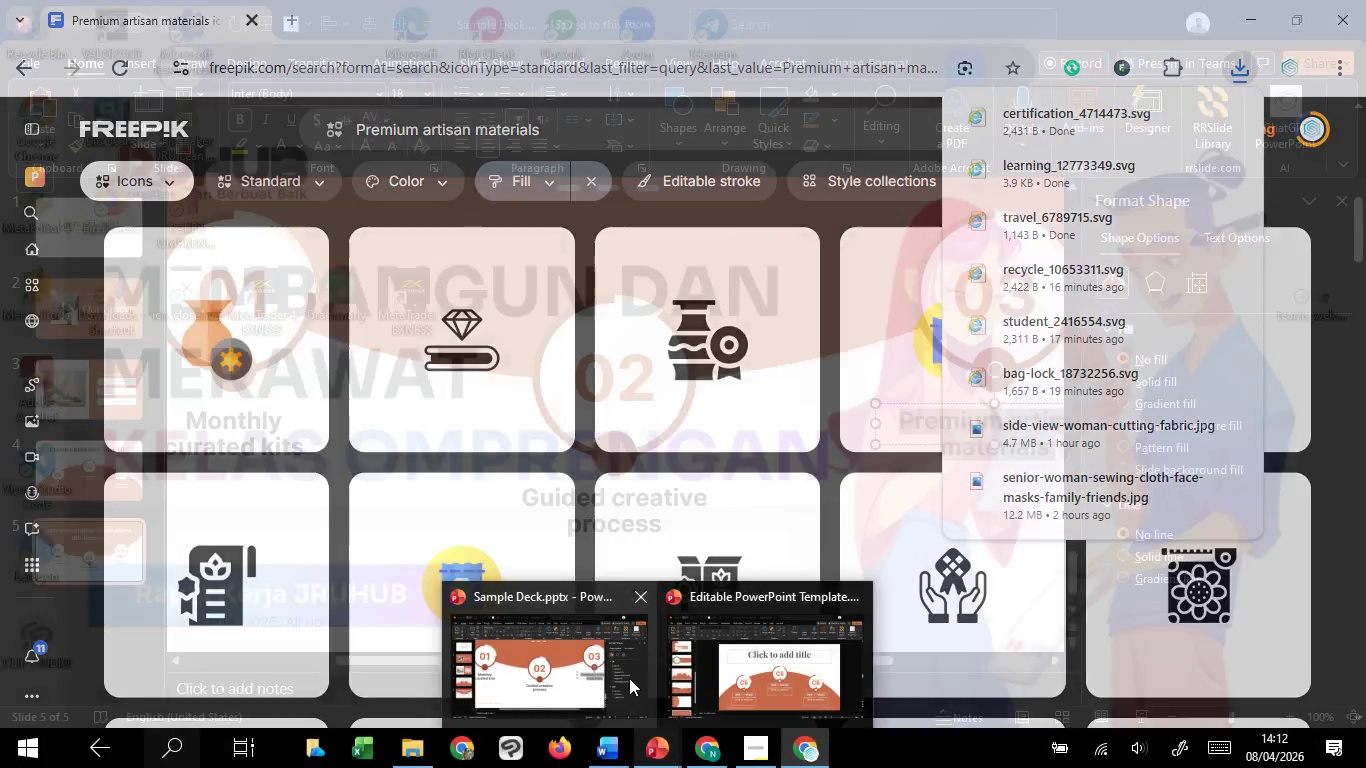 
left_click([629, 678])
 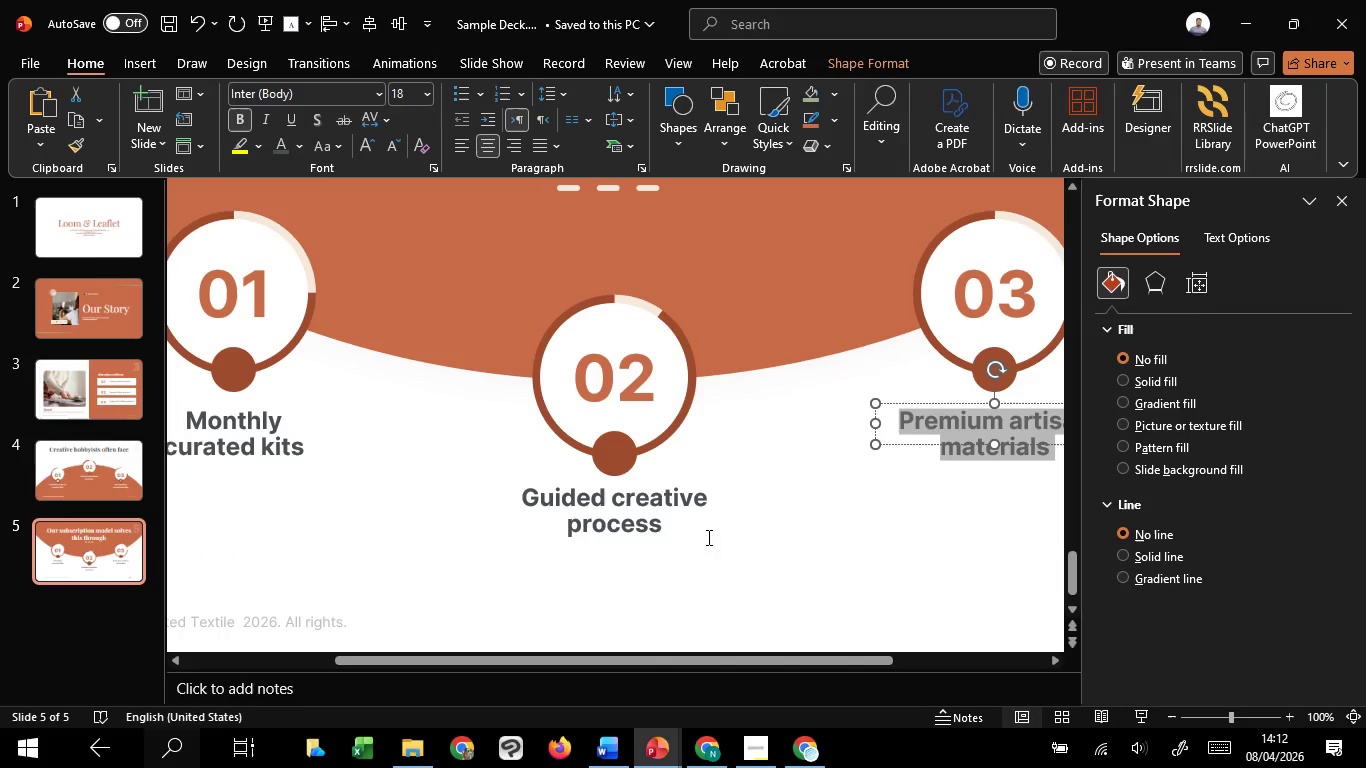 
left_click([751, 570])
 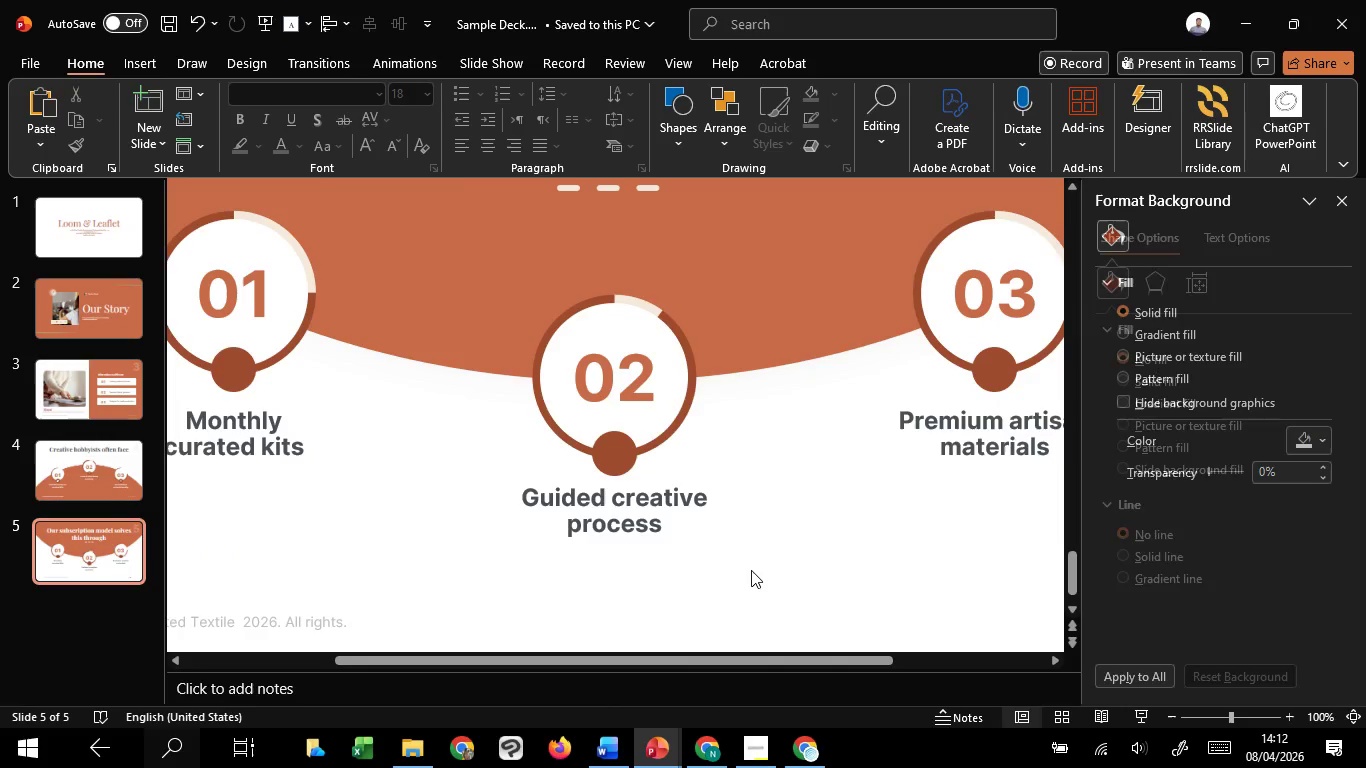 
hold_key(key=ControlLeft, duration=1.11)
scroll: coordinate [751, 570], scroll_direction: down, amount: 1.0
 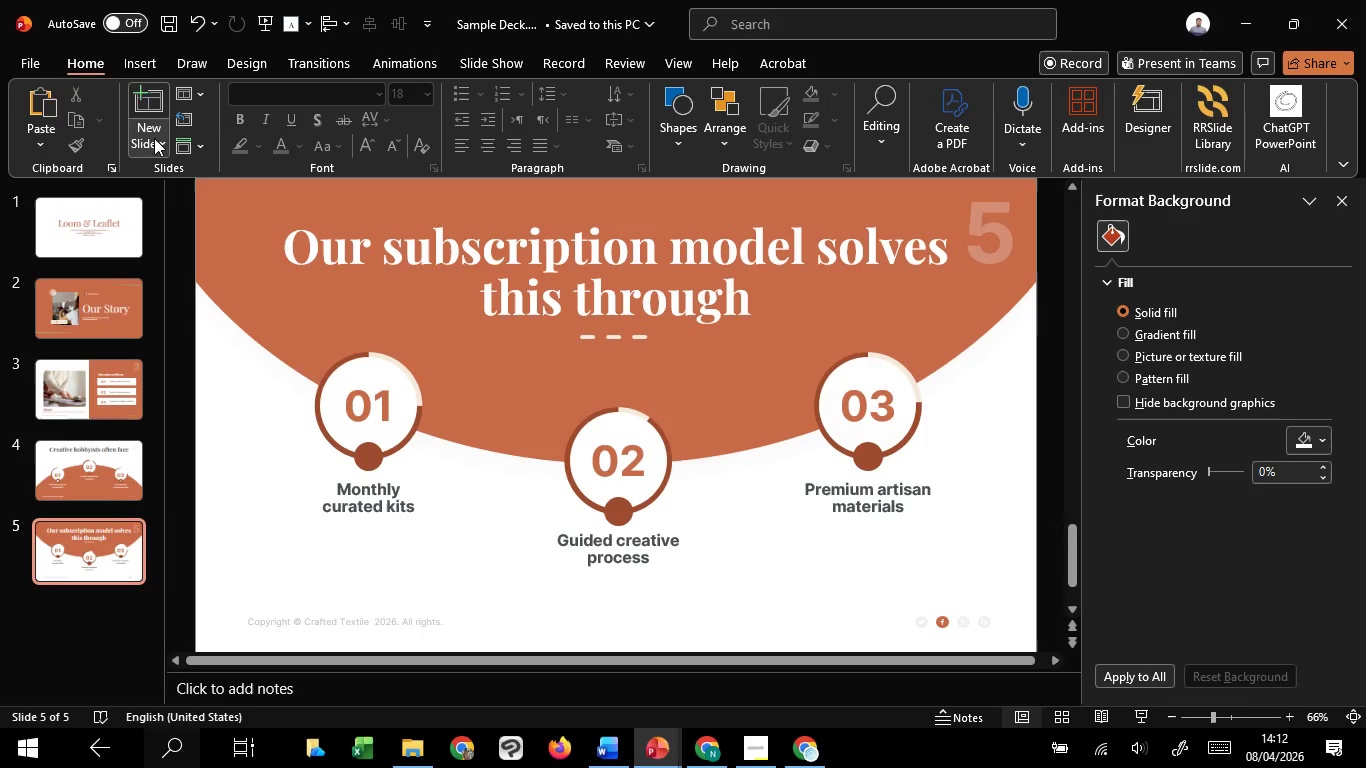 
left_click([149, 57])
 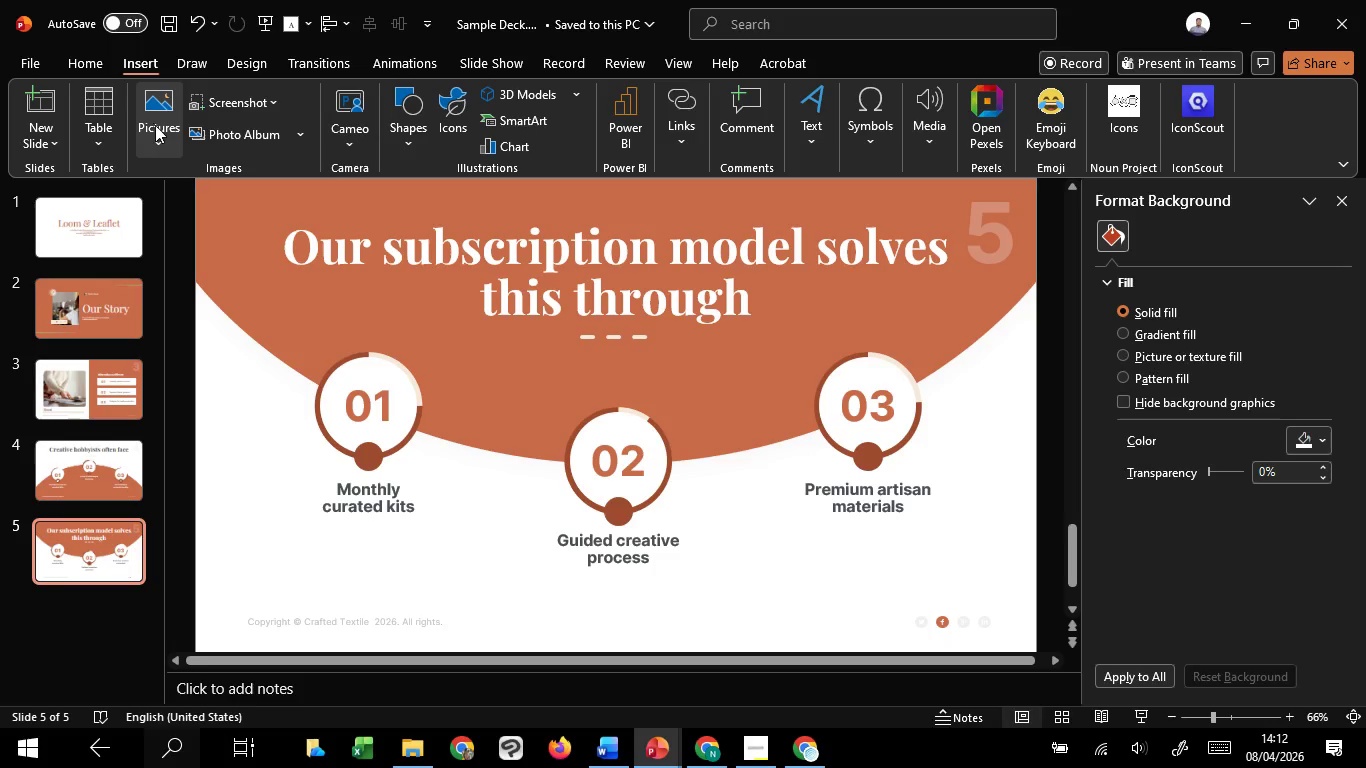 
left_click([155, 125])
 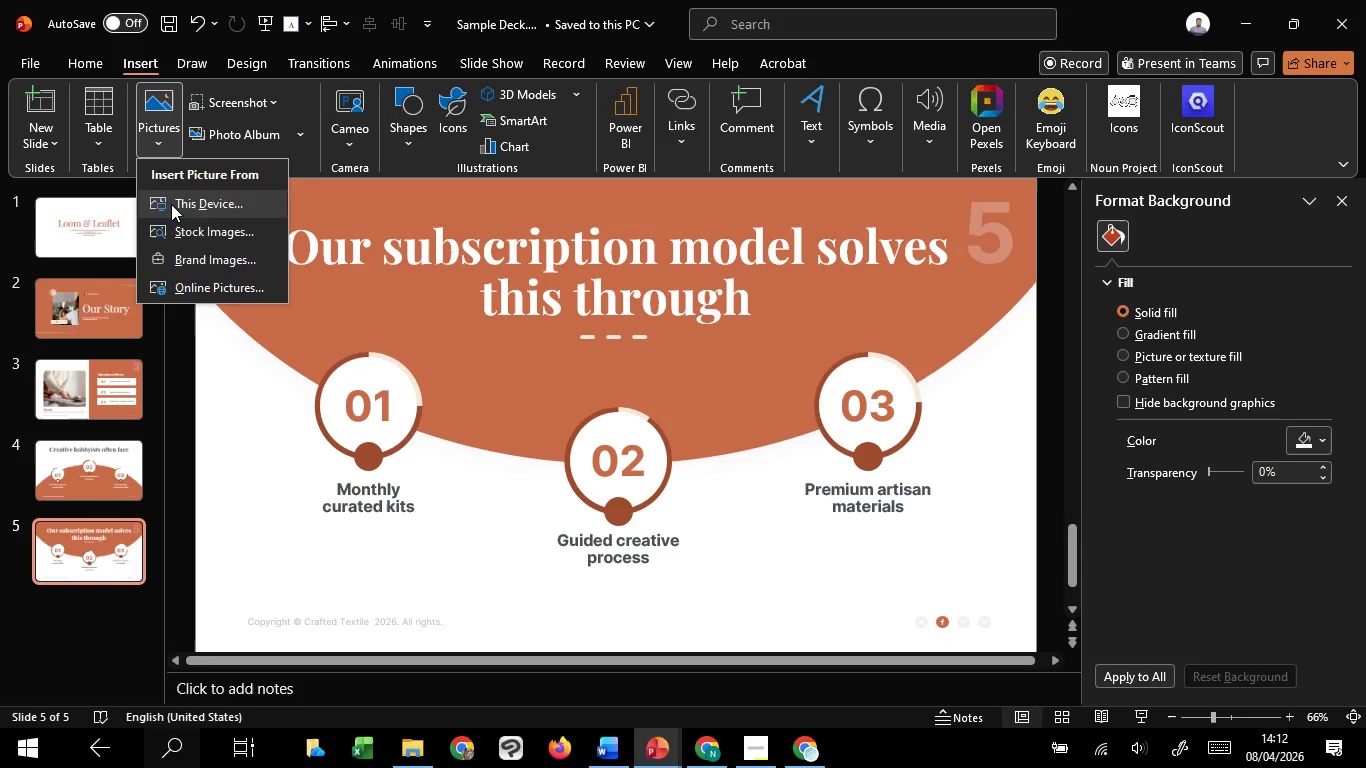 
left_click([171, 204])
 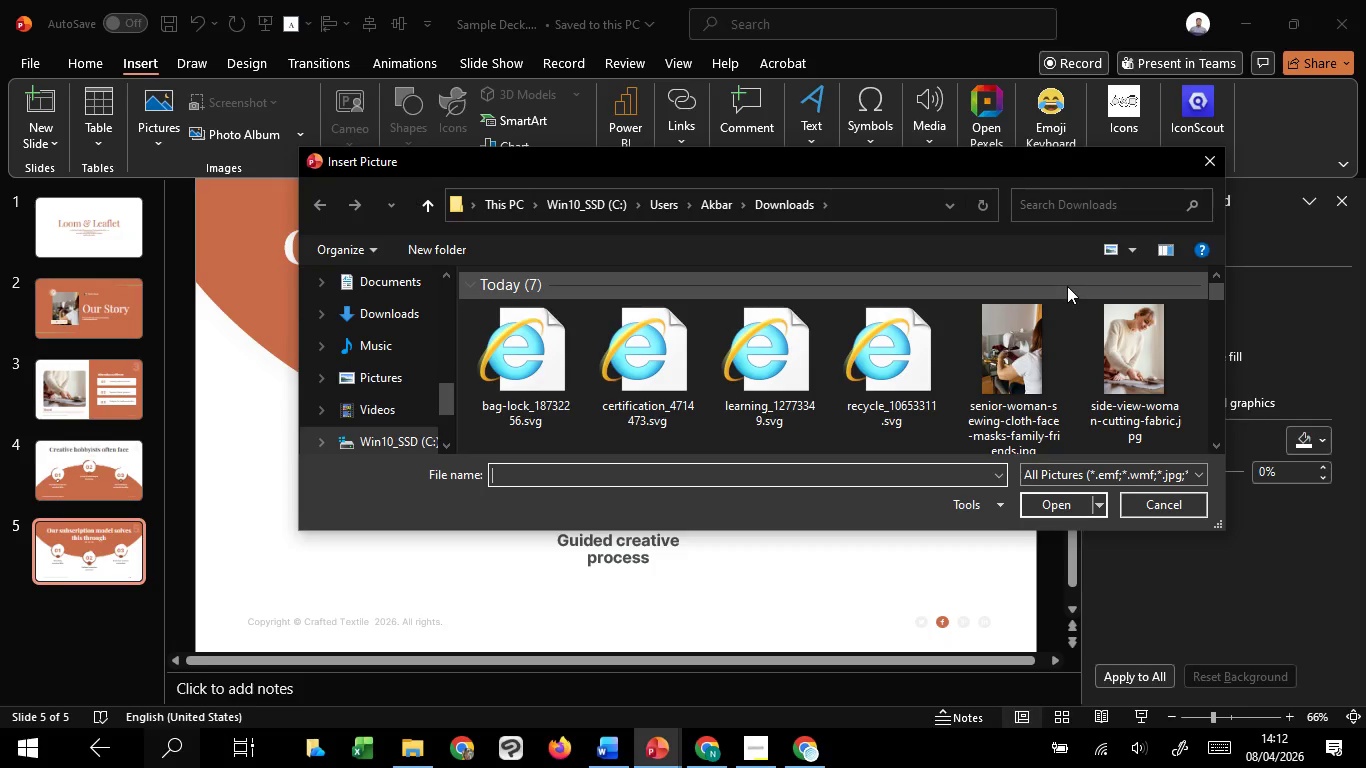 
wait(24.11)
 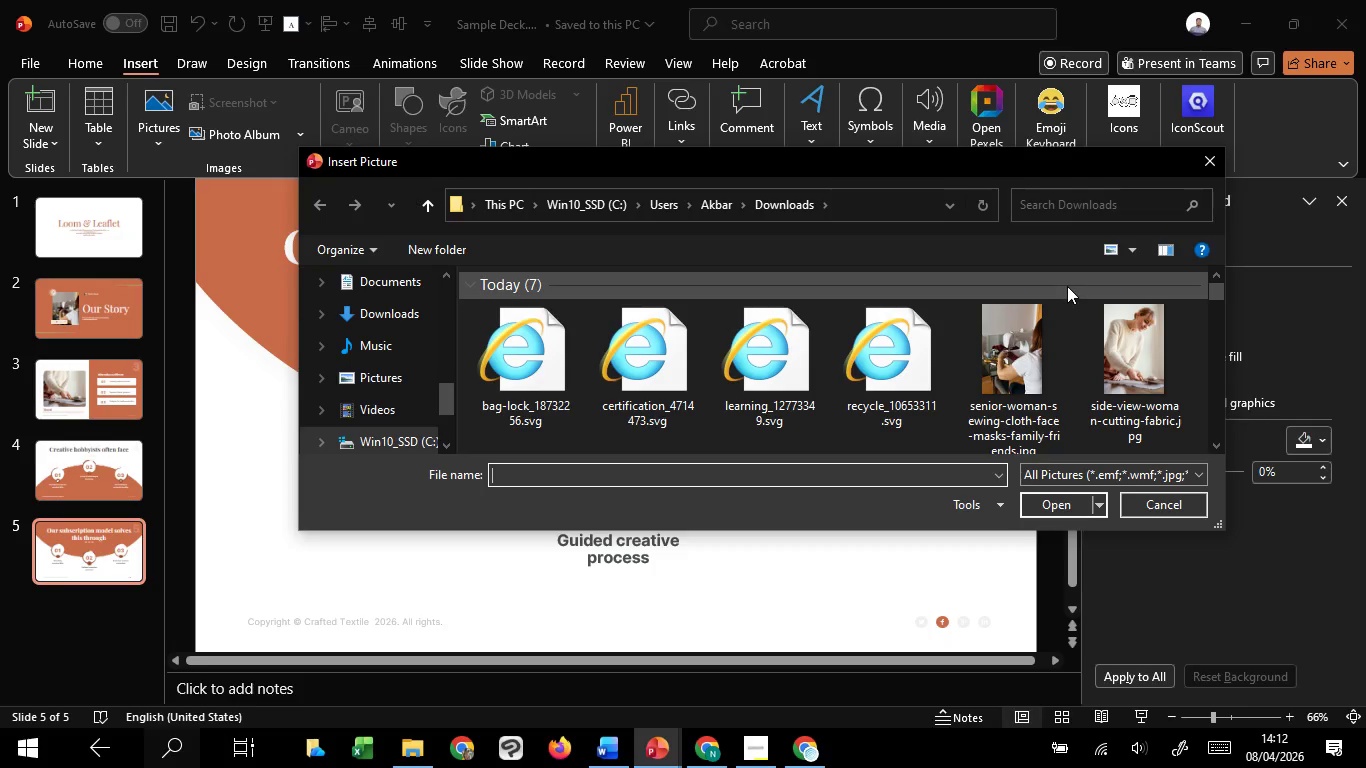 
mouse_move([582, 334])
 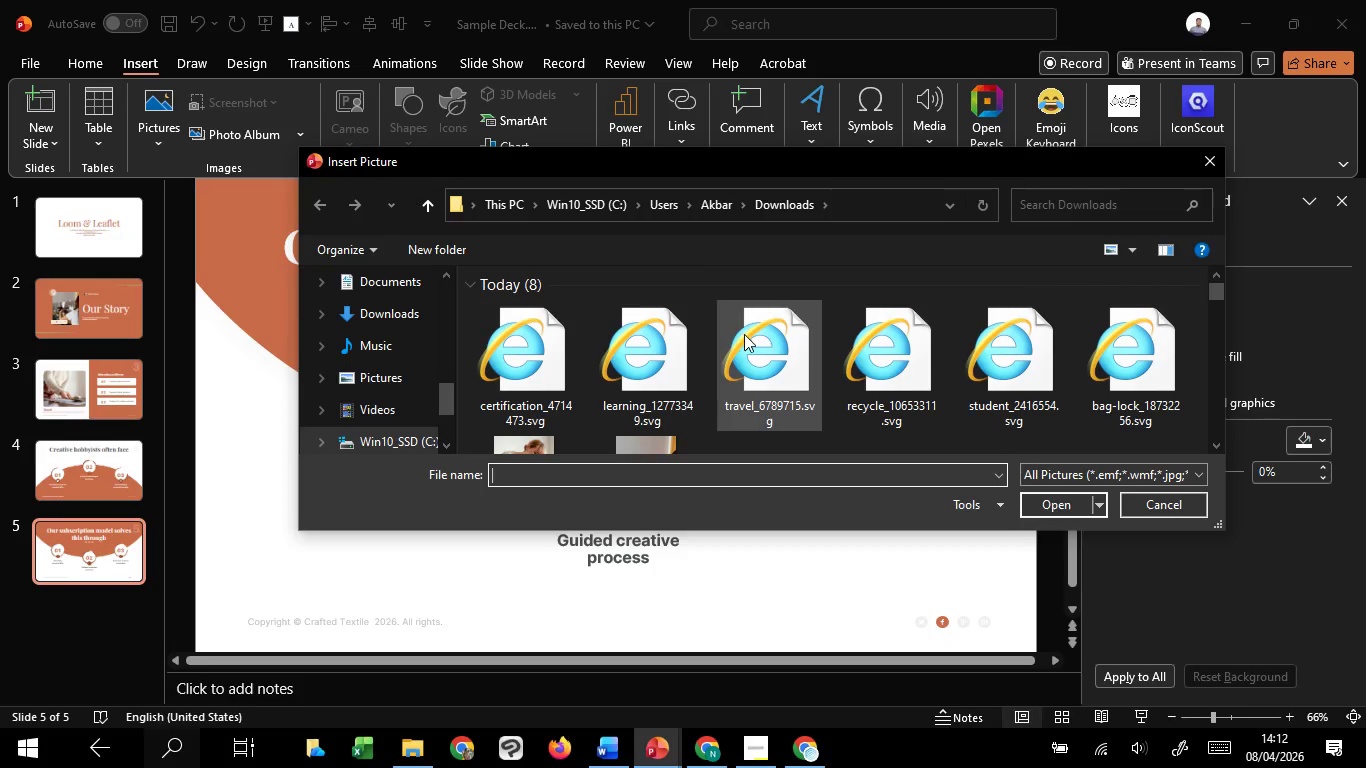 
left_click_drag(start_coordinate=[744, 334], to_coordinate=[746, 340])
 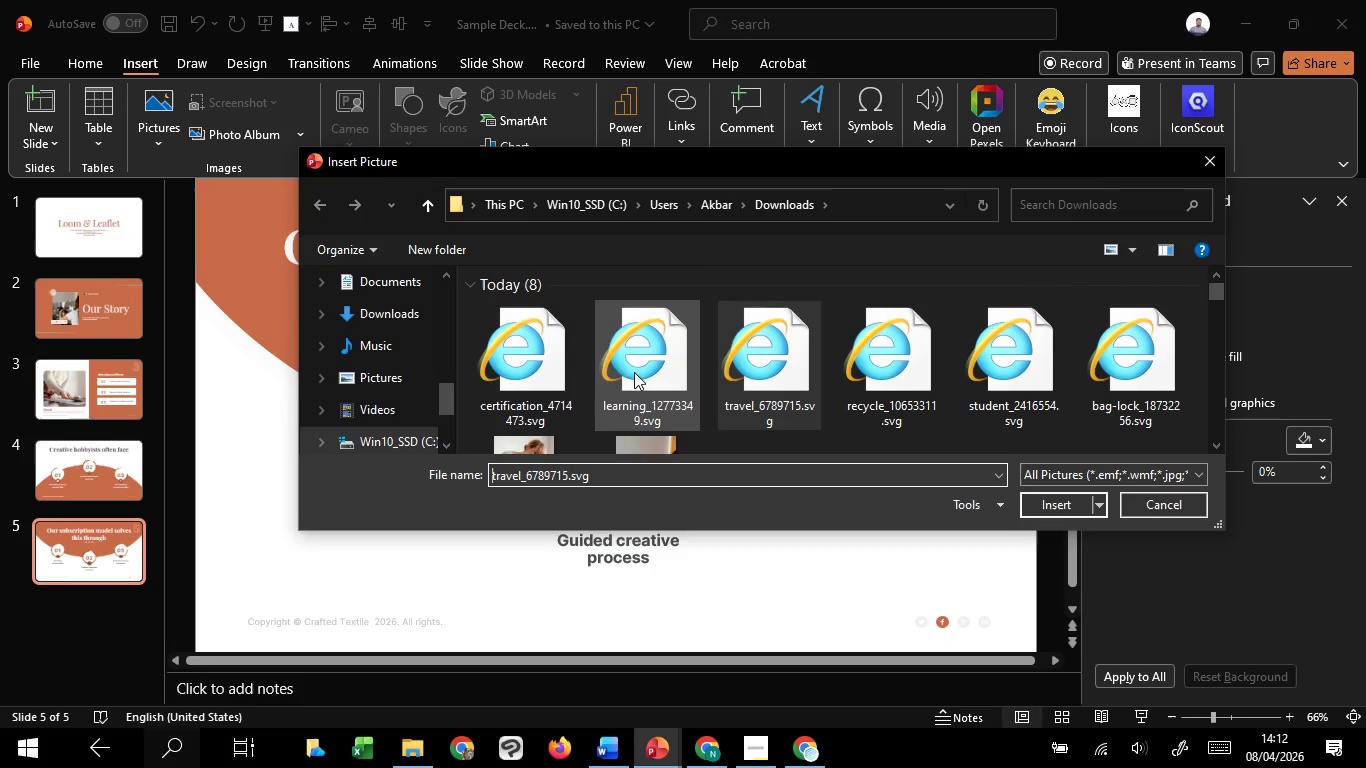 
hold_key(key=ShiftLeft, duration=1.08)
left_click([495, 368])
 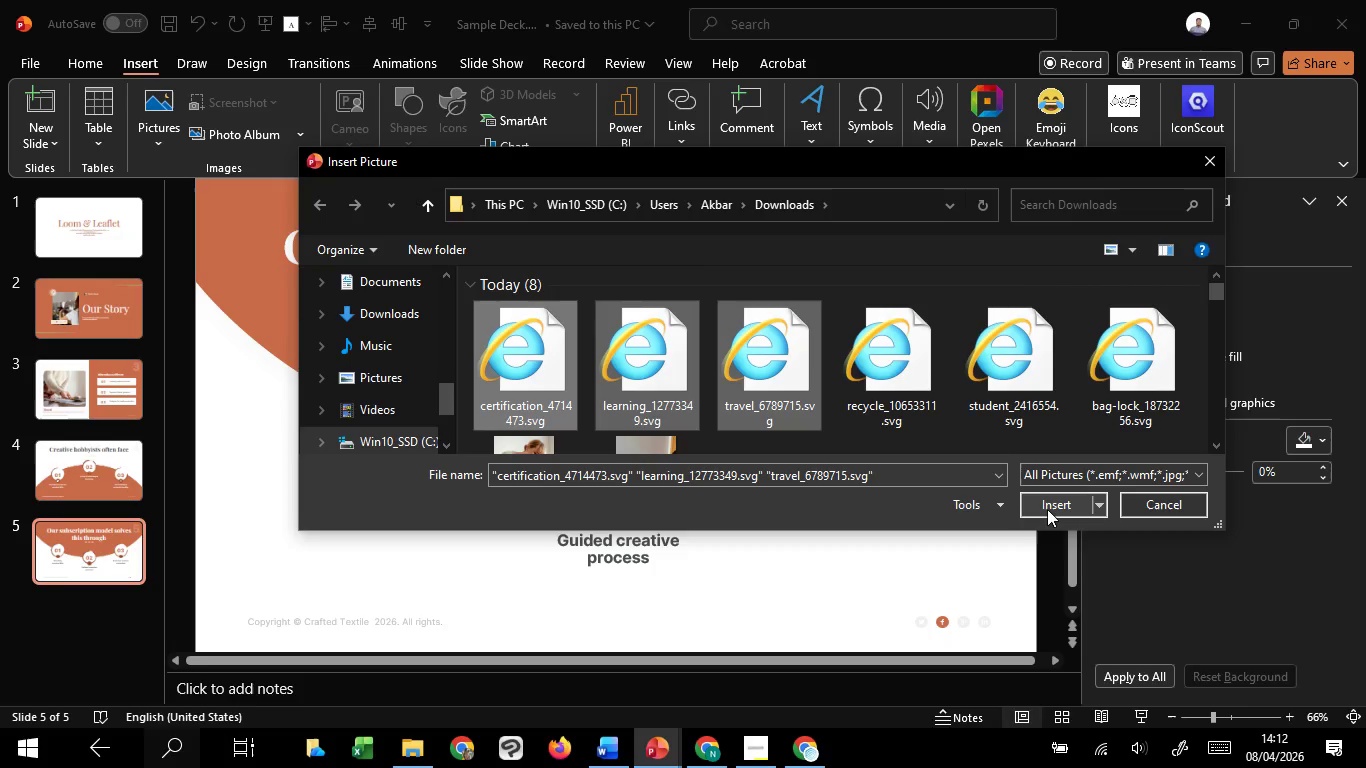 
left_click([1047, 509])
 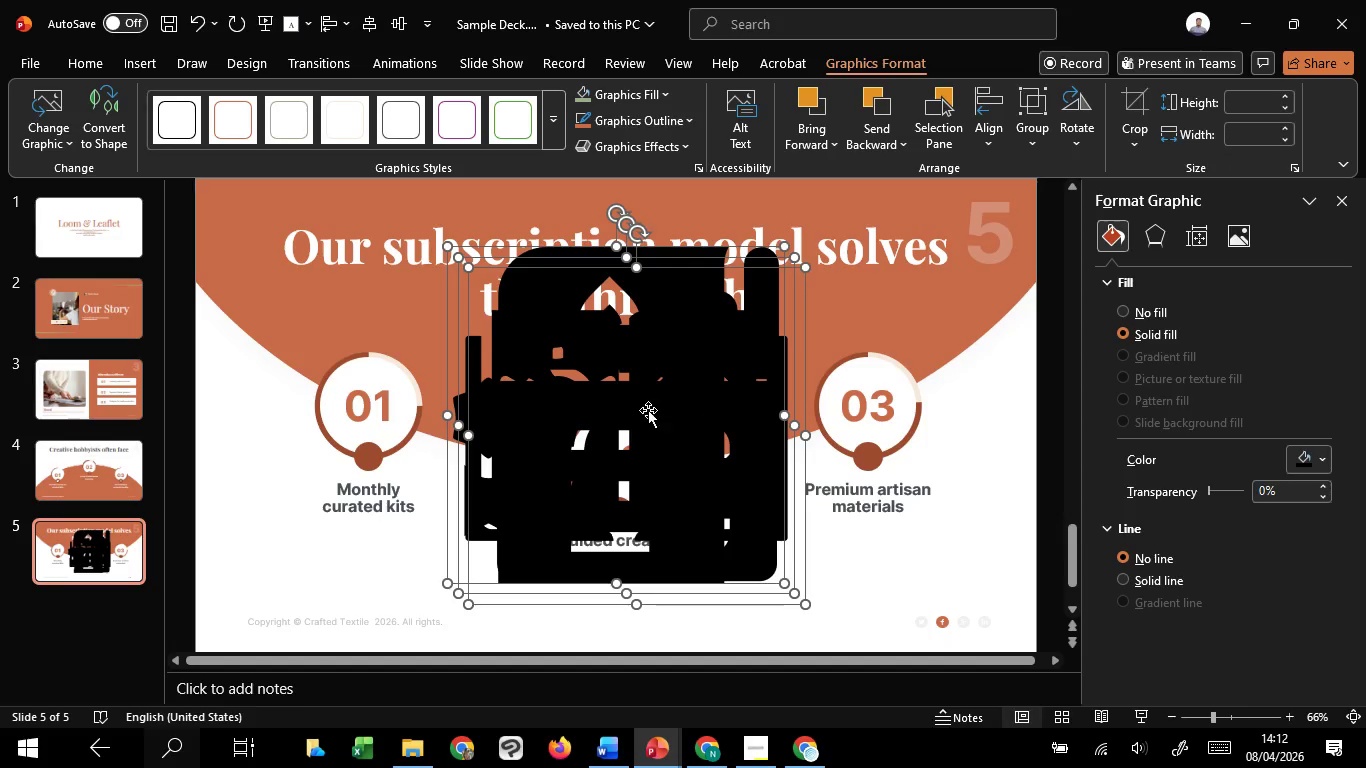 
hold_key(key=ControlLeft, duration=0.8)
scroll: coordinate [639, 404], scroll_direction: down, amount: 3.0
 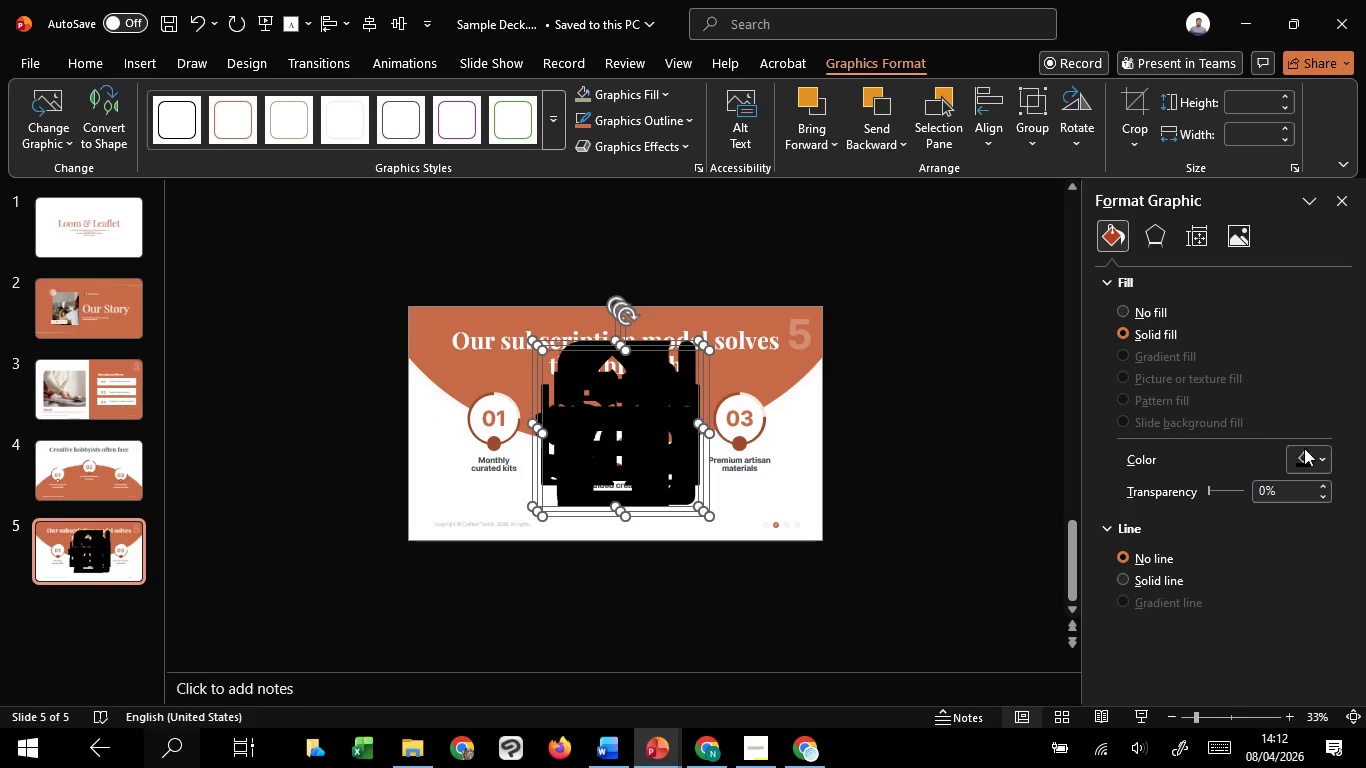 
left_click([1311, 453])
 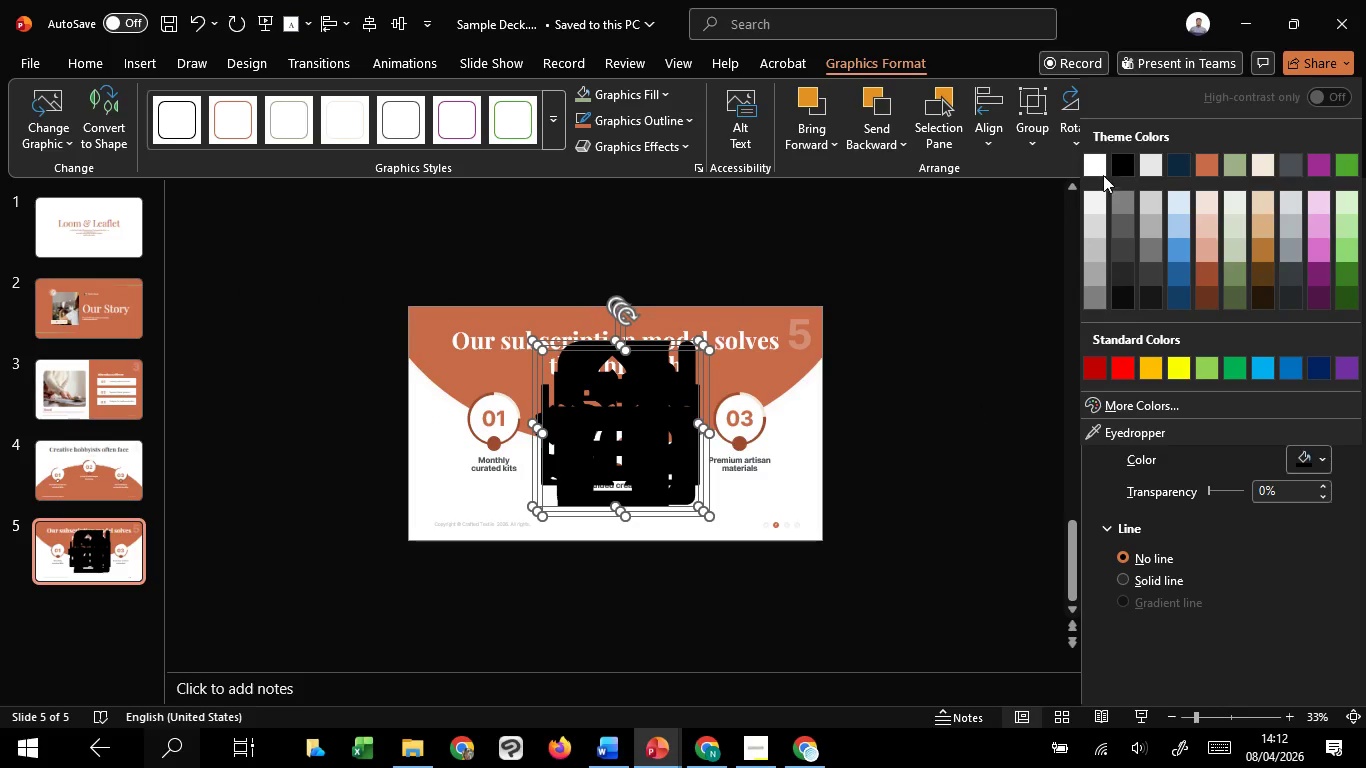 
left_click([1096, 169])
 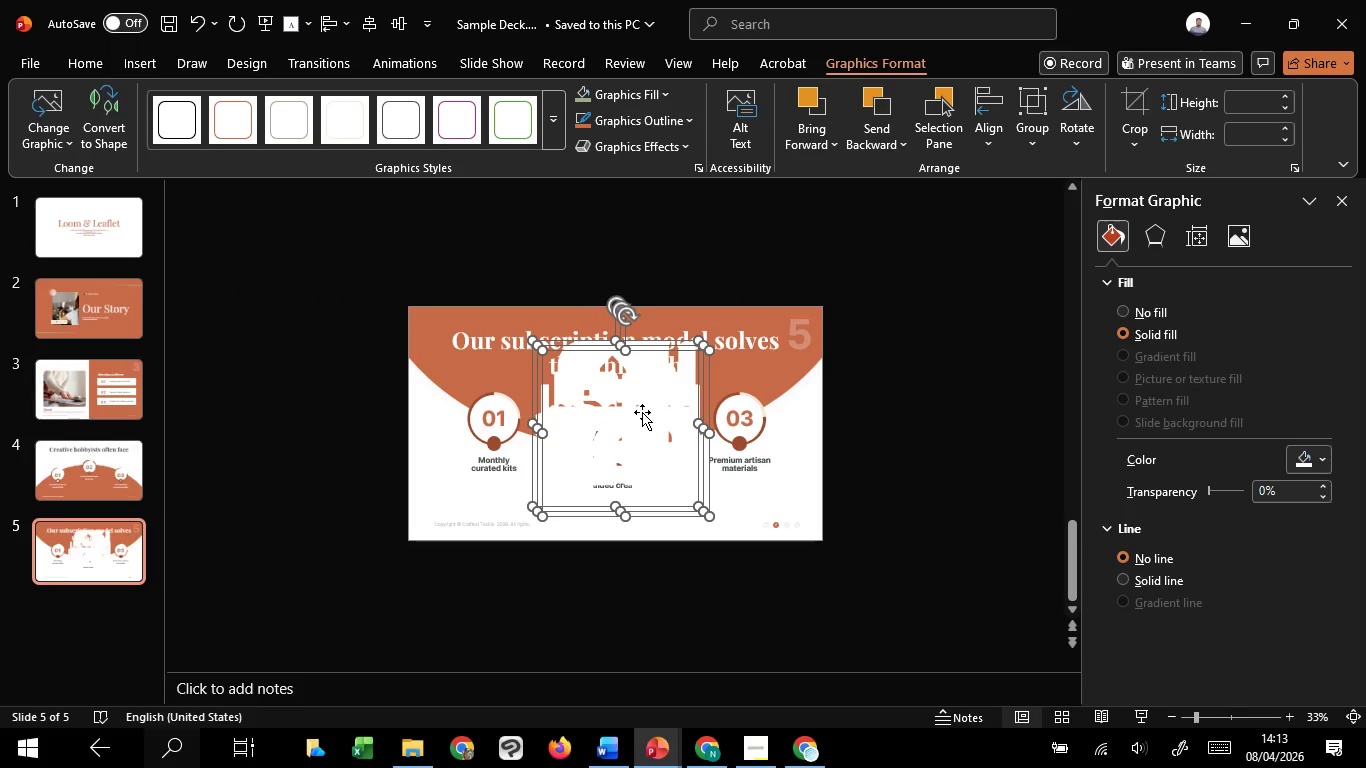 
left_click_drag(start_coordinate=[642, 412], to_coordinate=[679, 628])
 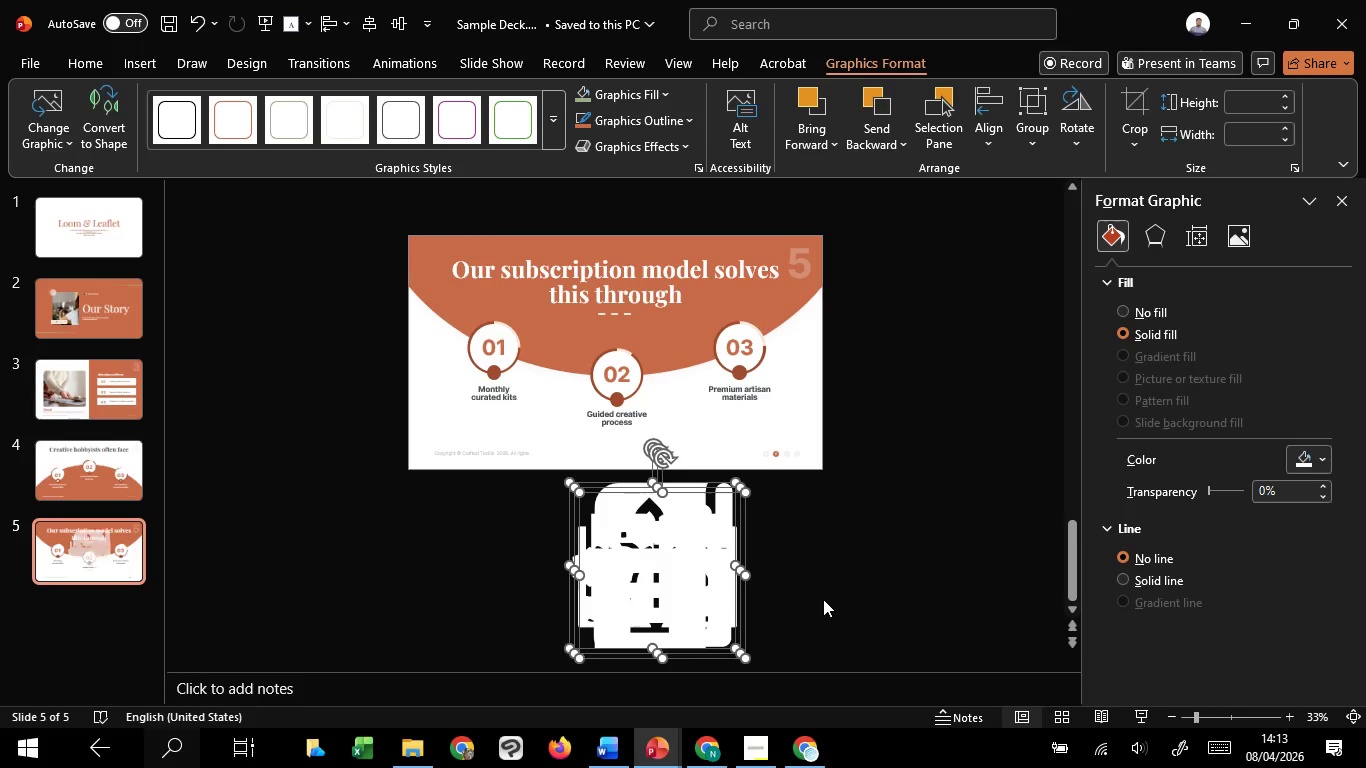 
left_click([823, 599])
 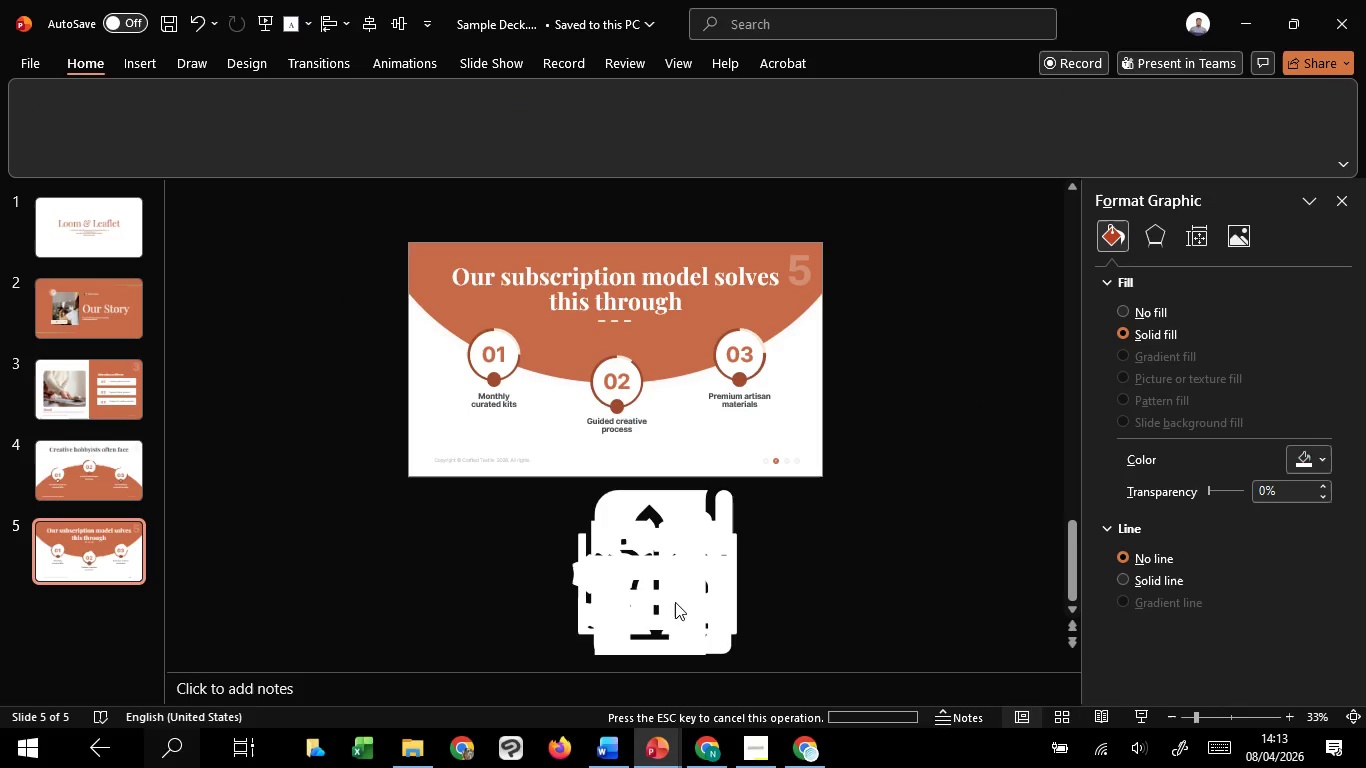 
left_click([675, 602])
 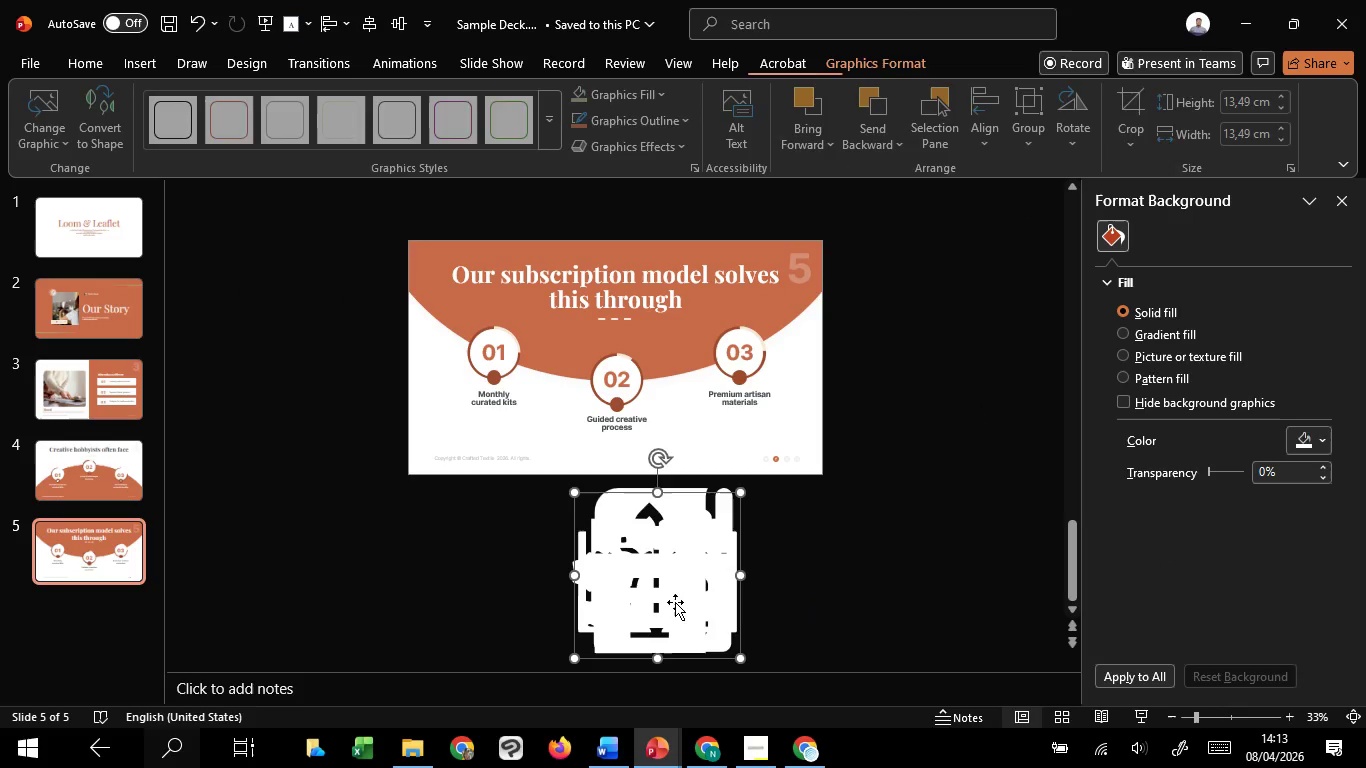 
left_click_drag(start_coordinate=[675, 602], to_coordinate=[449, 602])
 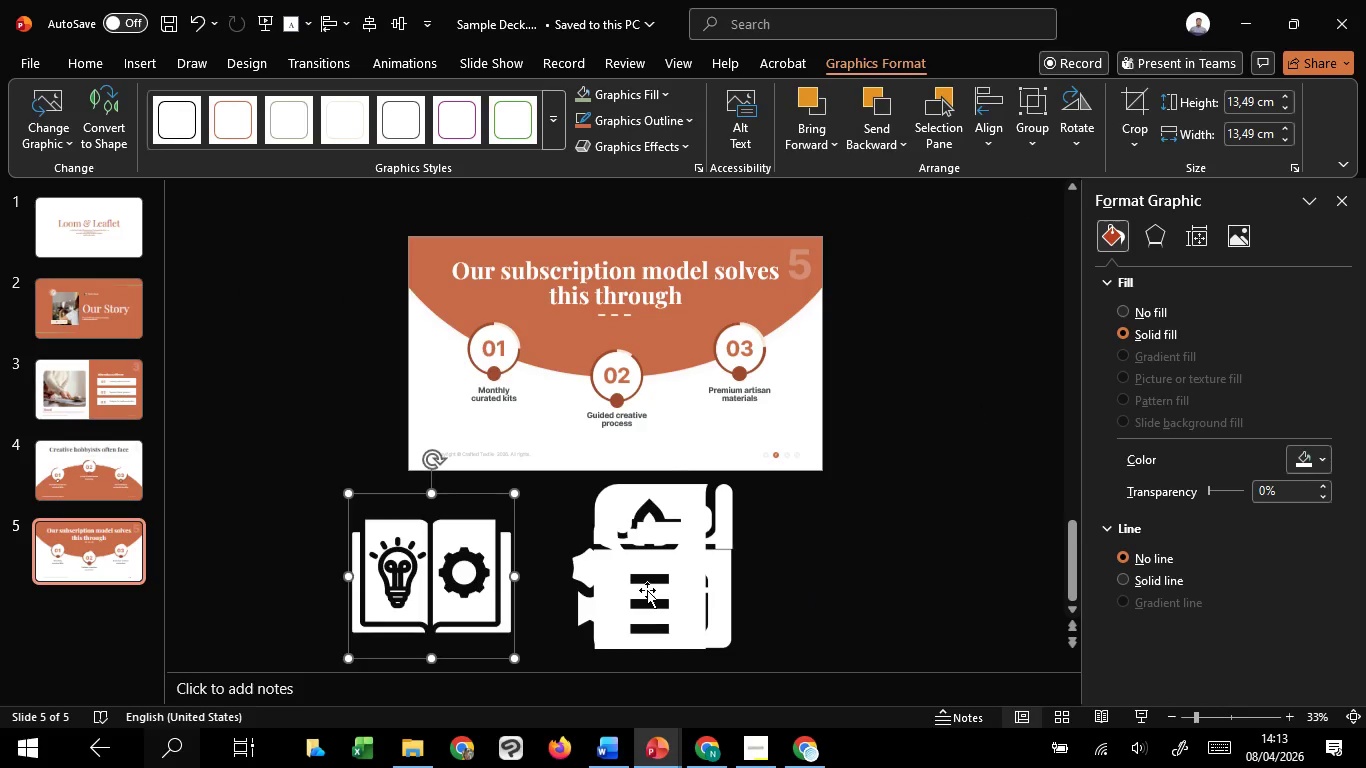 
left_click([647, 590])
 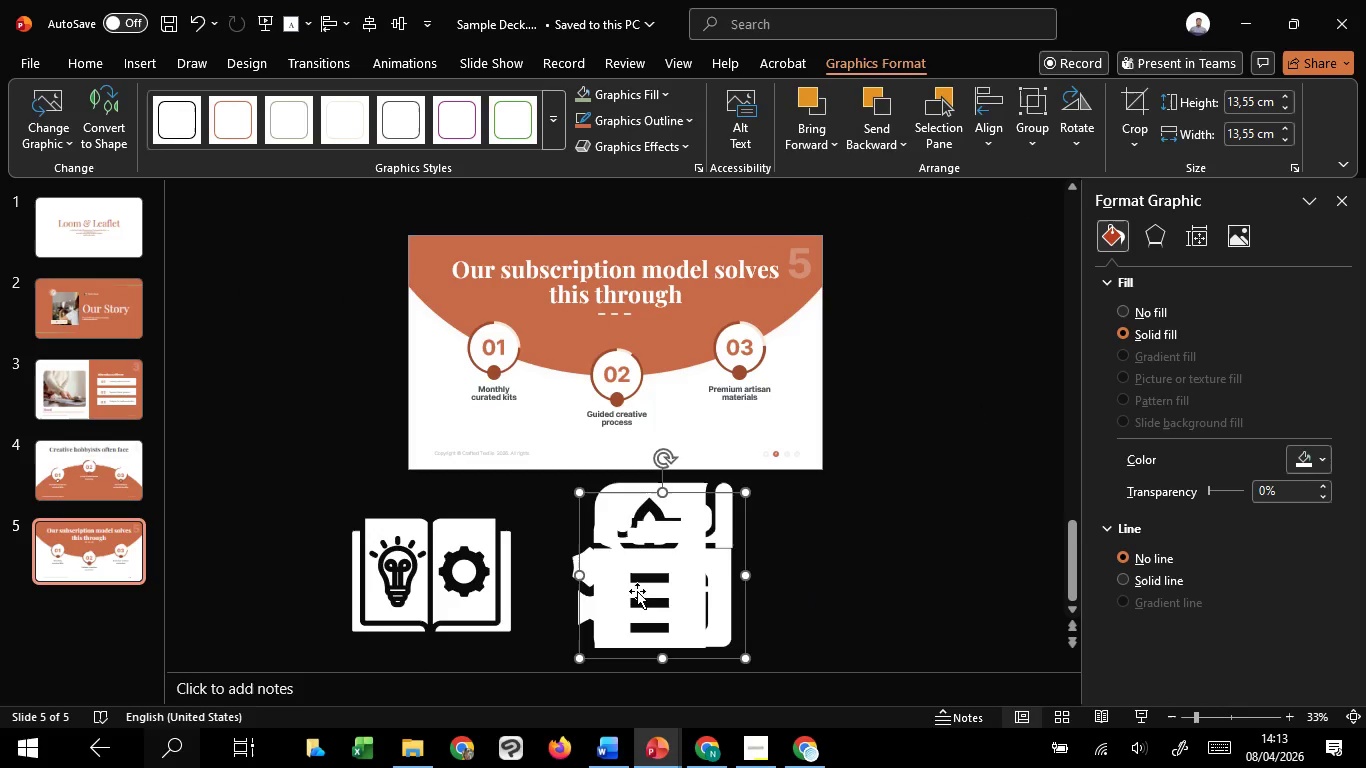 
left_click_drag(start_coordinate=[637, 591], to_coordinate=[890, 580])
 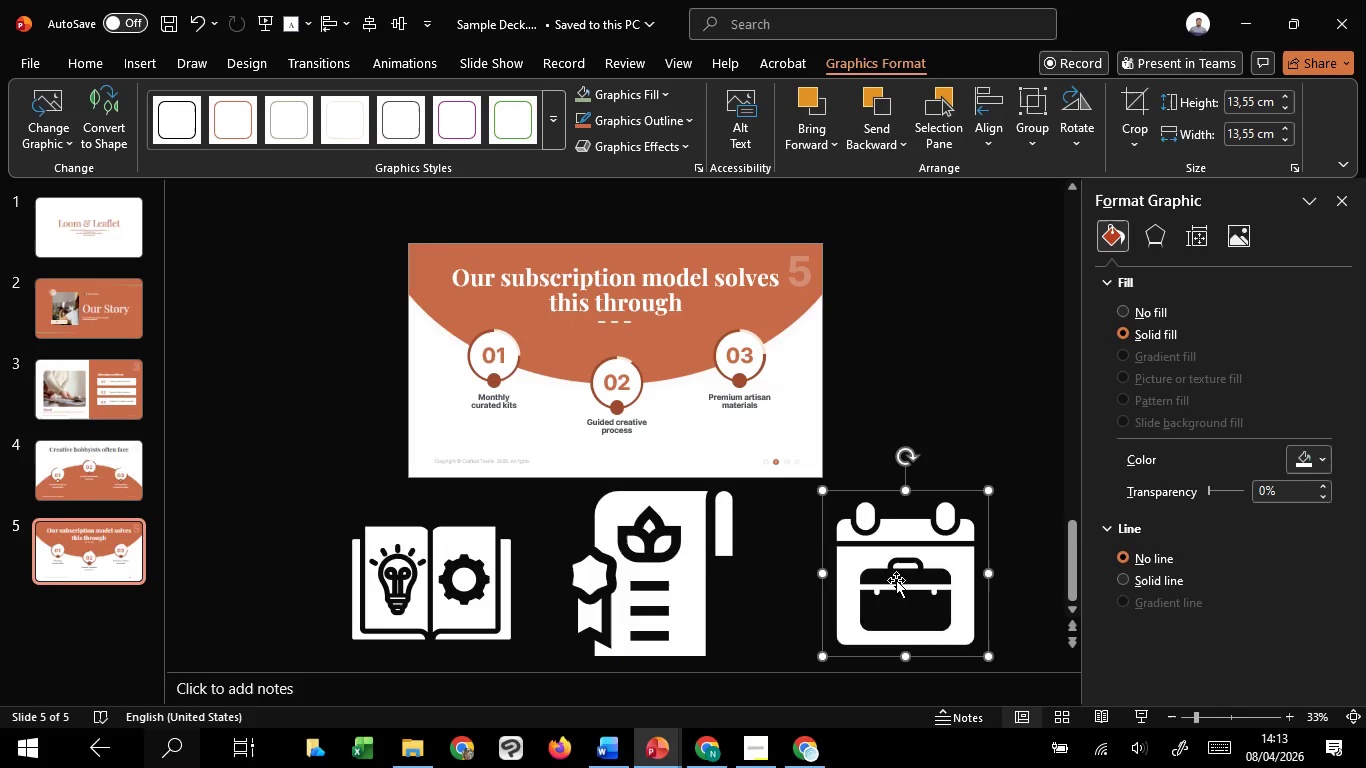 
left_click_drag(start_coordinate=[897, 580], to_coordinate=[485, 354])
 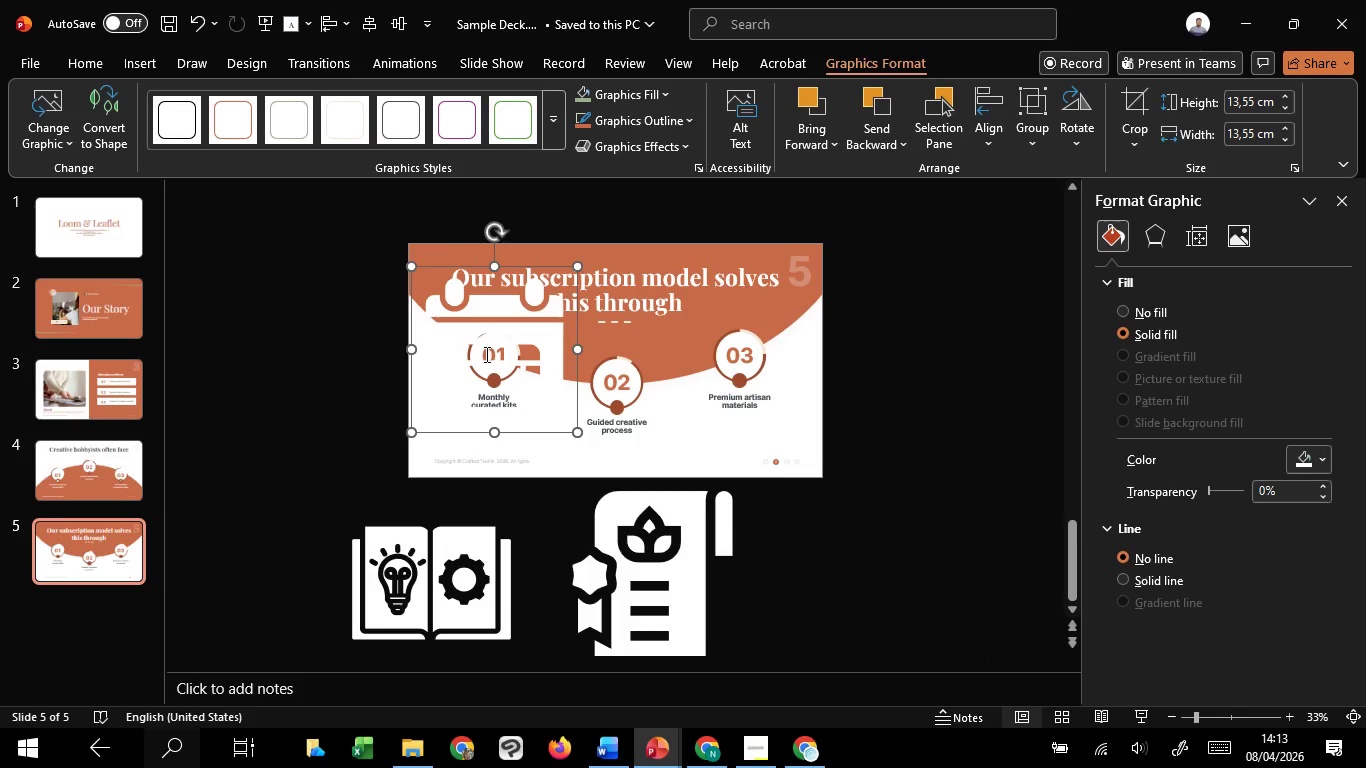 
hold_key(key=ControlLeft, duration=1.51)
scroll: coordinate [485, 354], scroll_direction: up, amount: 7.0
 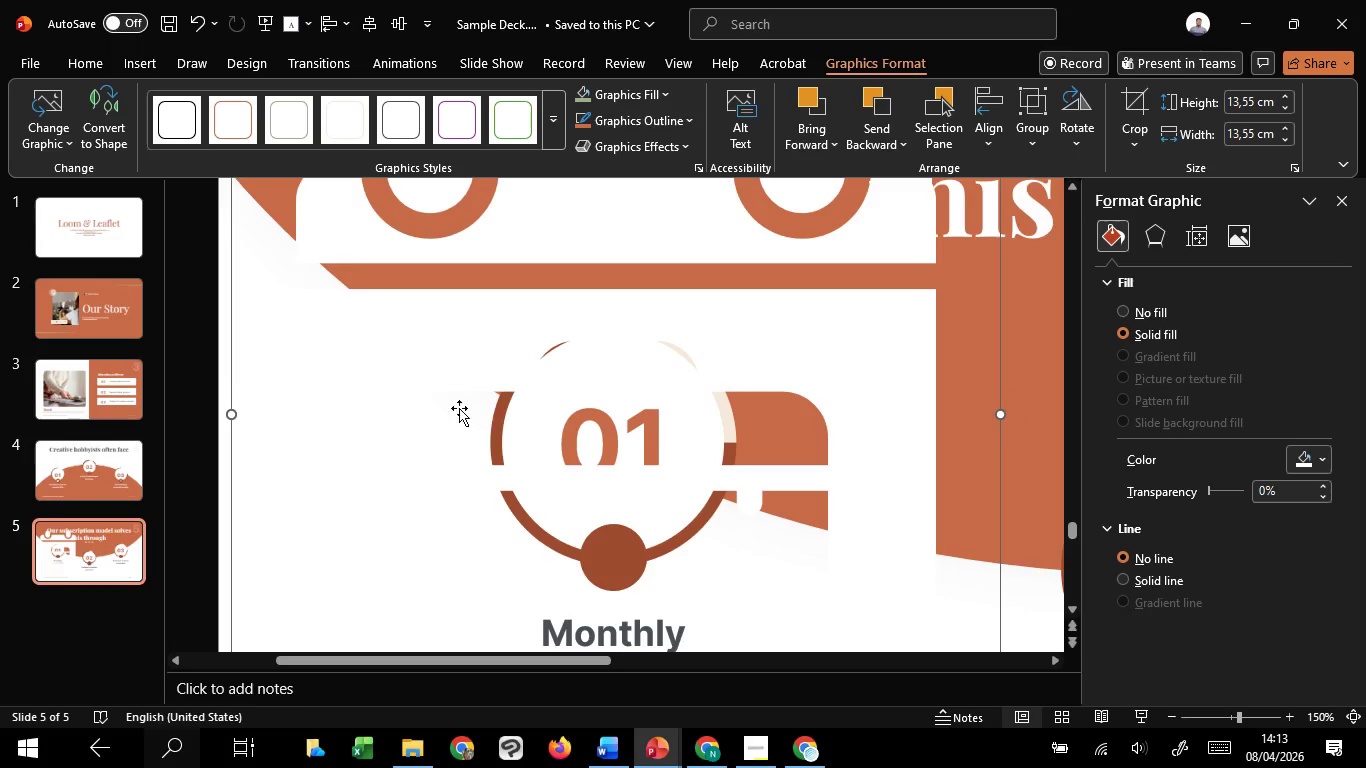 
hold_key(key=ControlLeft, duration=3.73)
 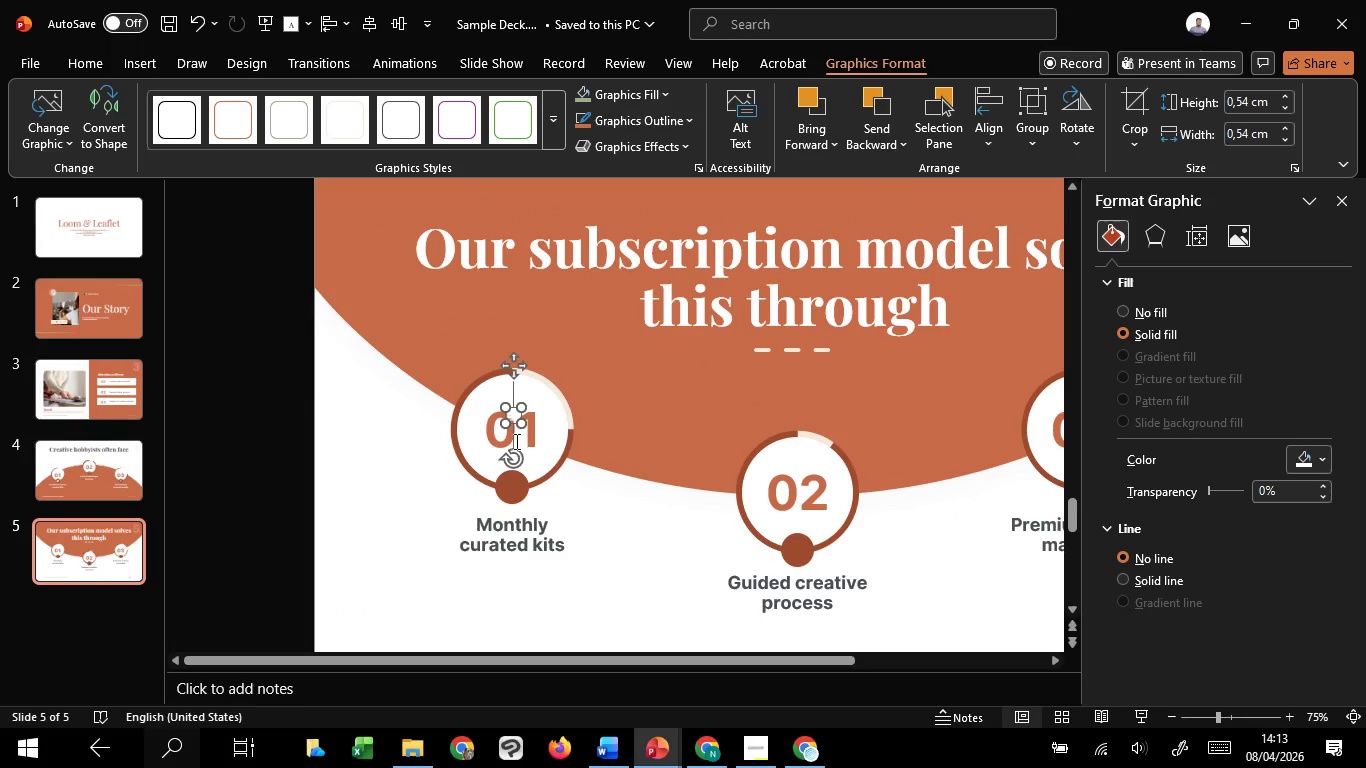 
scroll: coordinate [386, 456], scroll_direction: down, amount: 4.0
 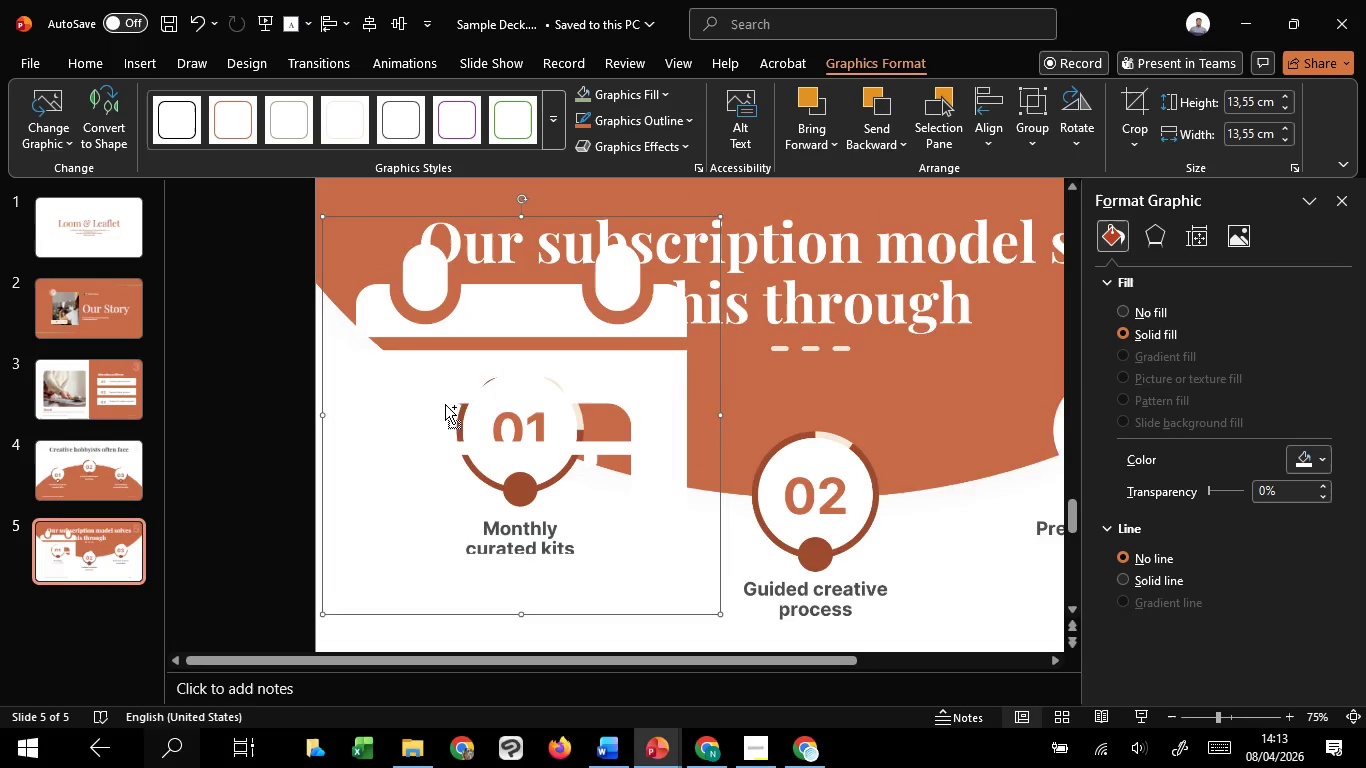 
hold_key(key=ShiftLeft, duration=1.51)
left_click_drag(start_coordinate=[703, 223], to_coordinate=[521, 418])
 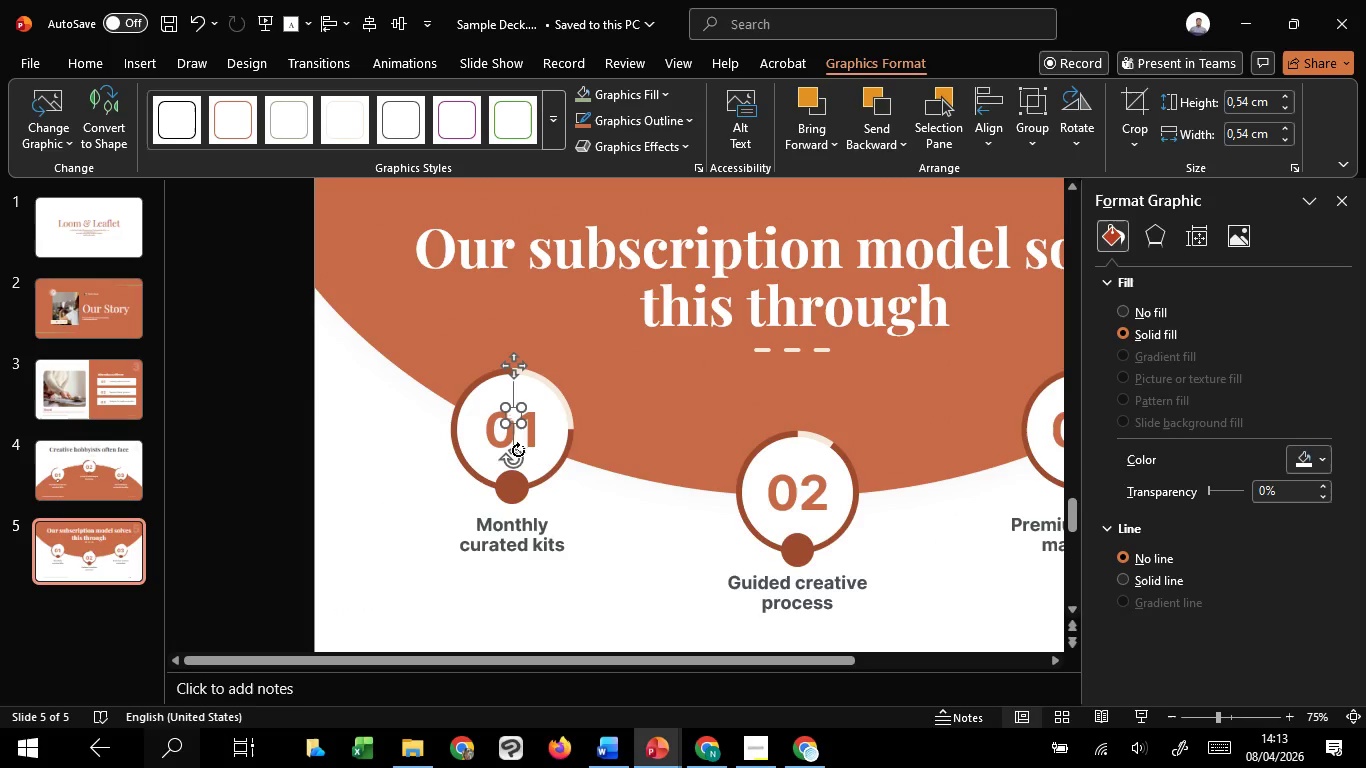 
hold_key(key=ShiftLeft, duration=1.5)
 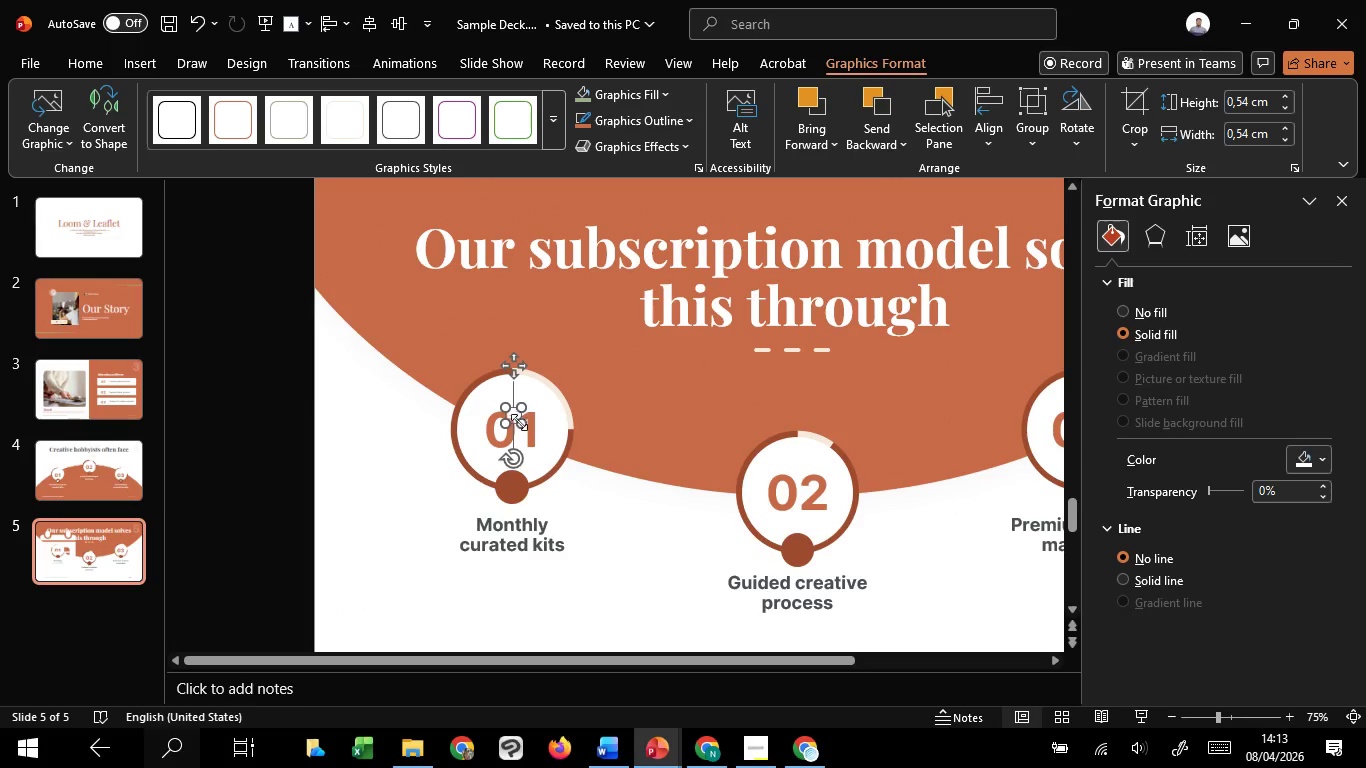 
hold_key(key=ShiftLeft, duration=0.44)
 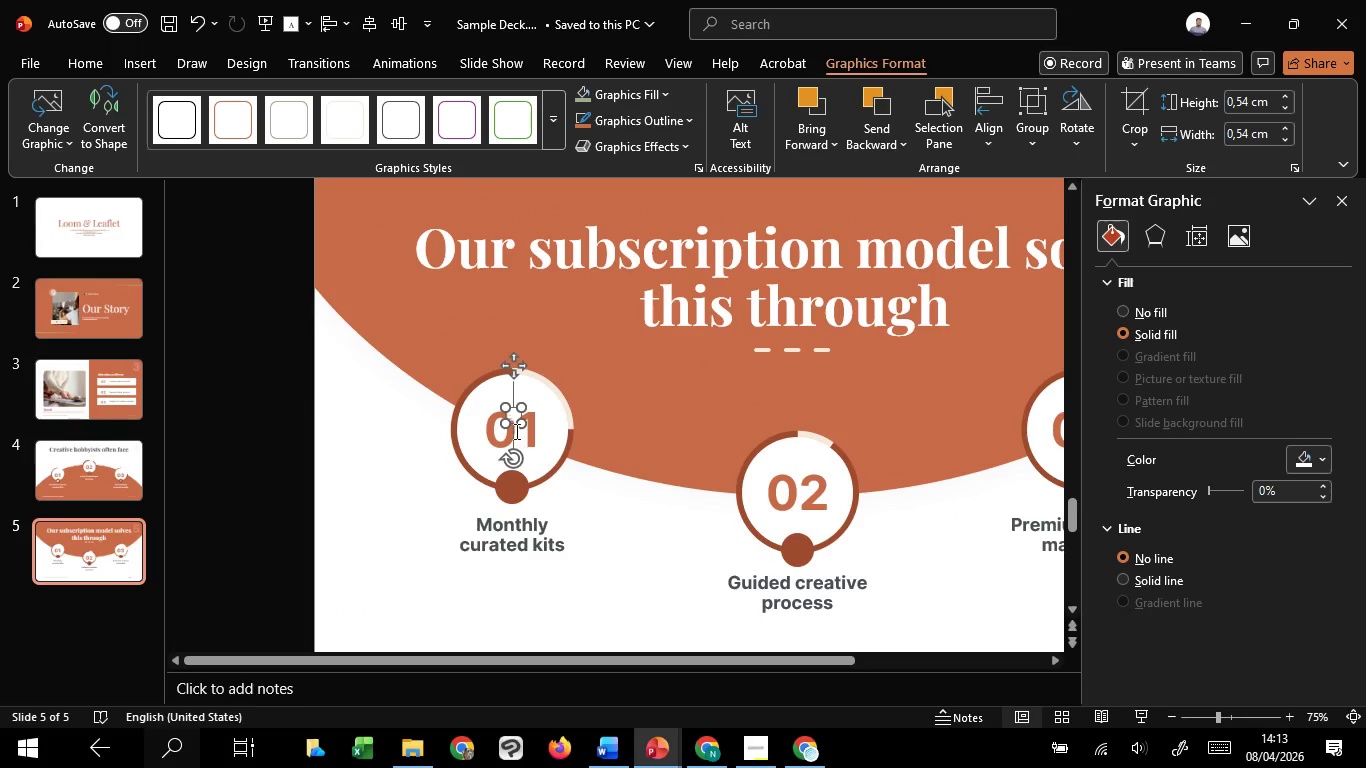 
hold_key(key=ControlLeft, duration=1.59)
hold_key(key=ShiftLeft, duration=1.41)
left_click_drag(start_coordinate=[525, 425], to_coordinate=[528, 398])
 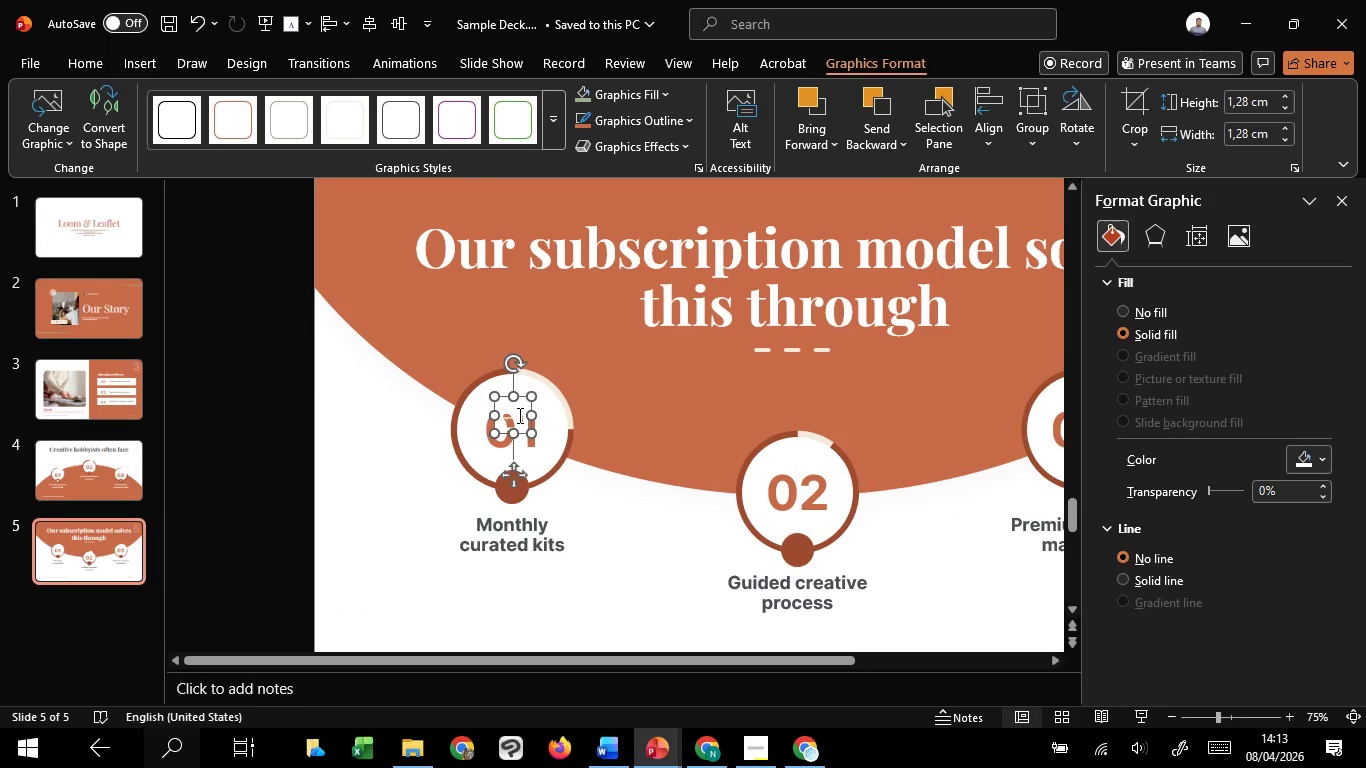 
left_click_drag(start_coordinate=[518, 415], to_coordinate=[518, 447])
 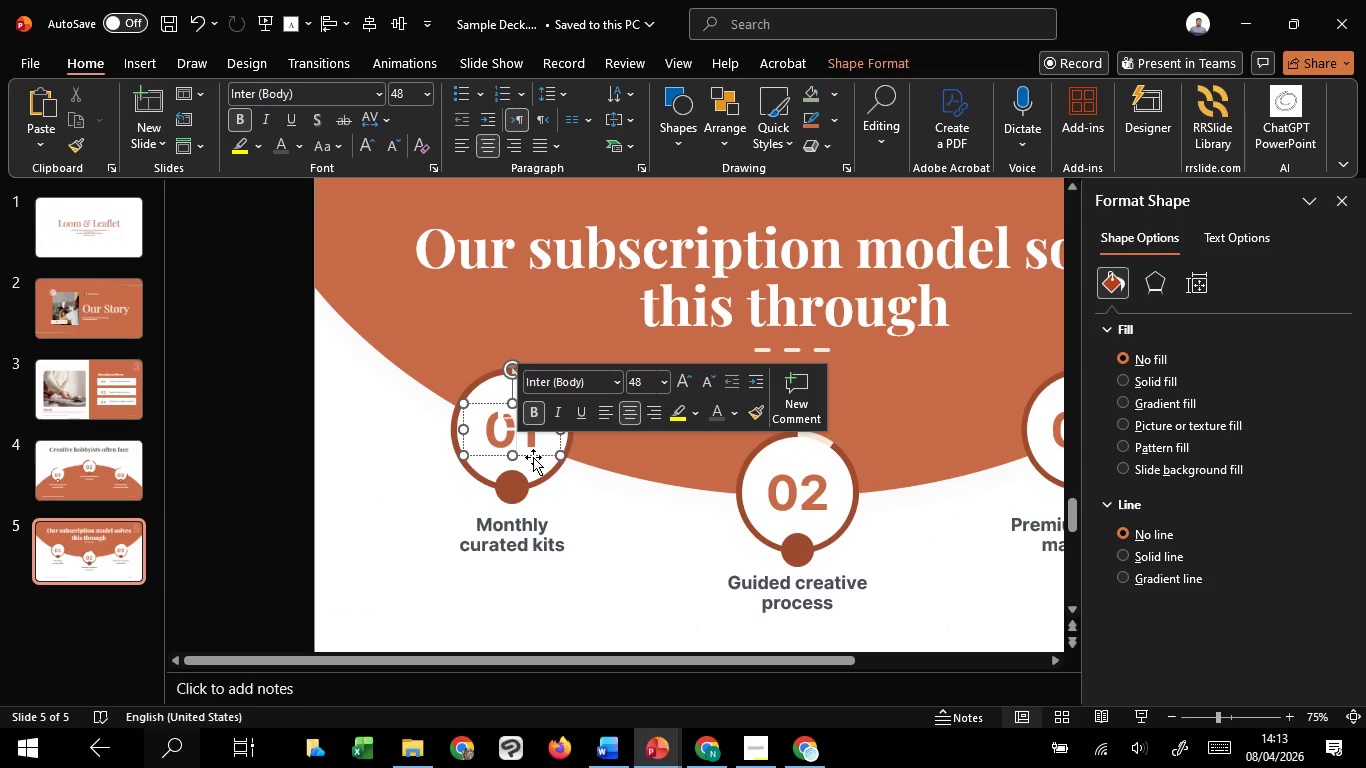 
left_click([533, 457])
 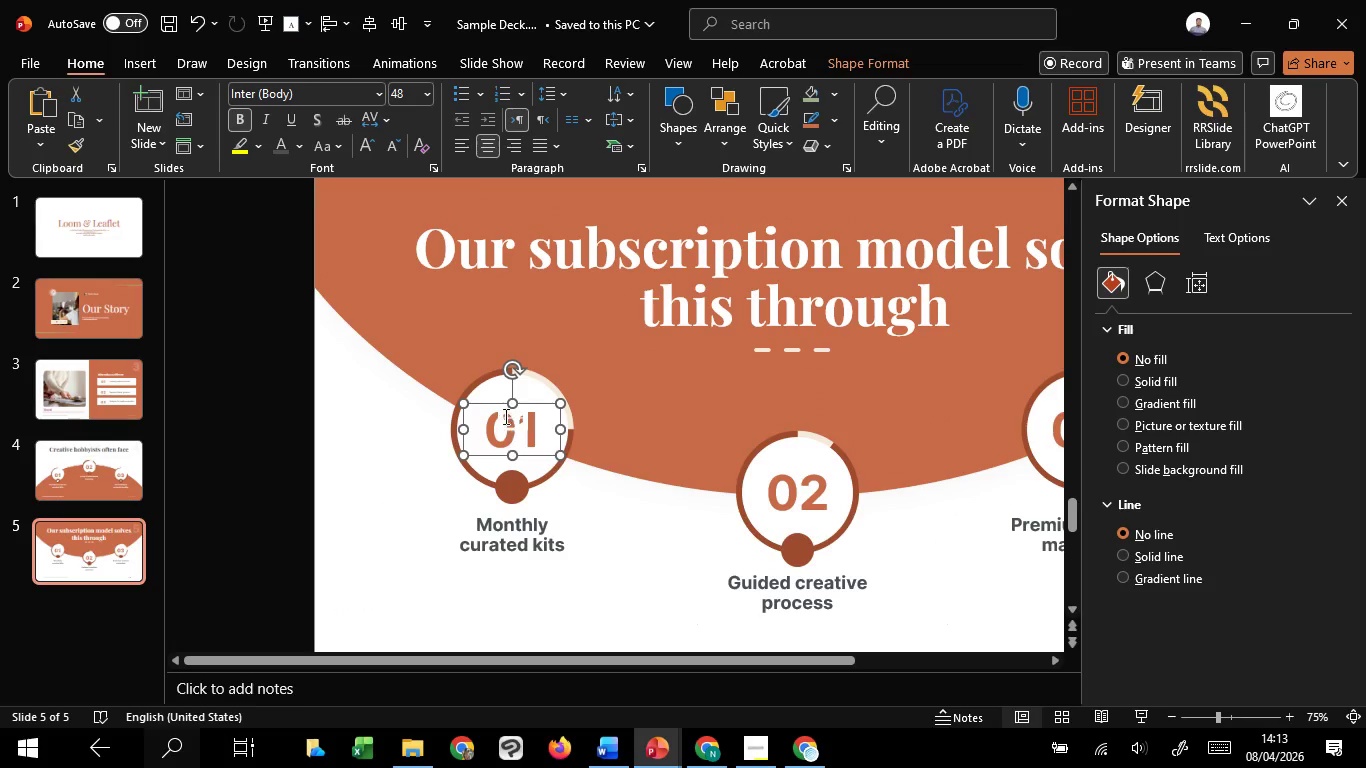 
left_click([504, 416])
 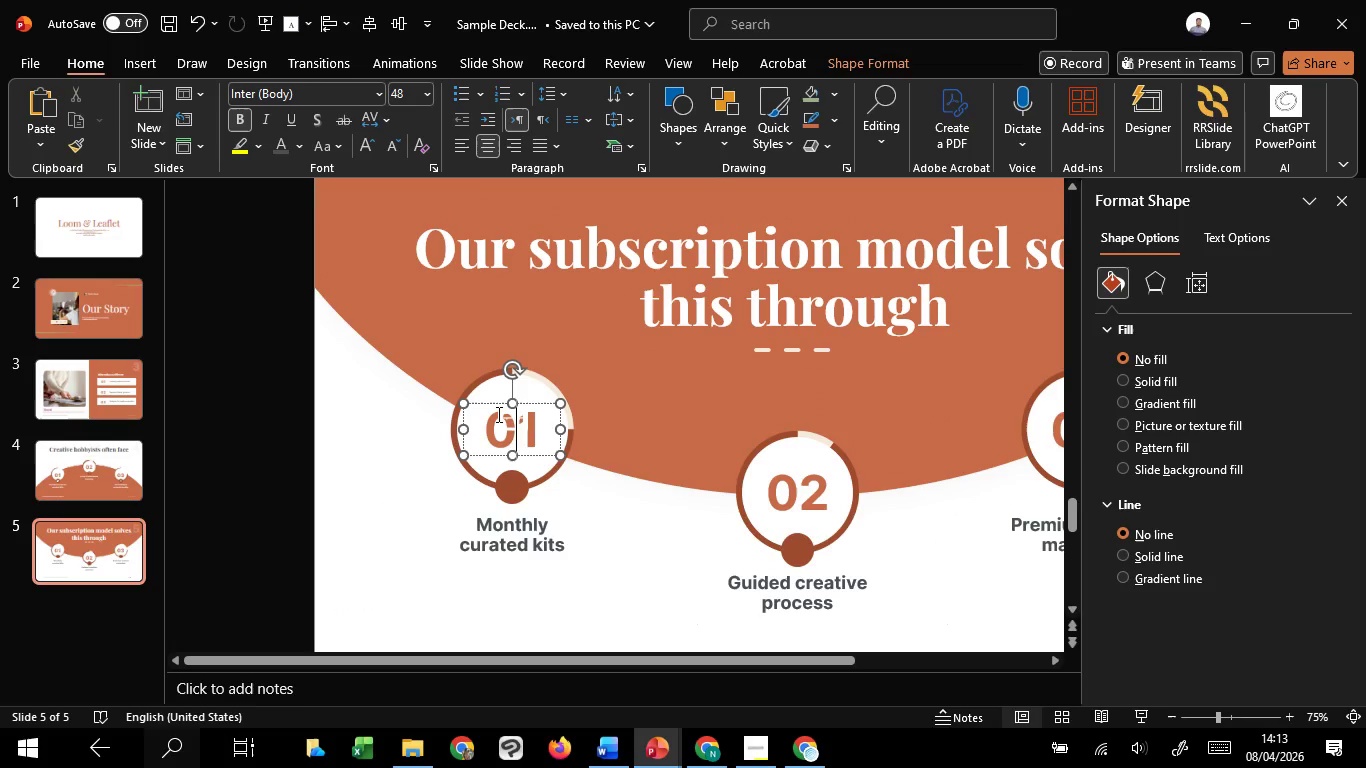 
left_click([497, 414])
 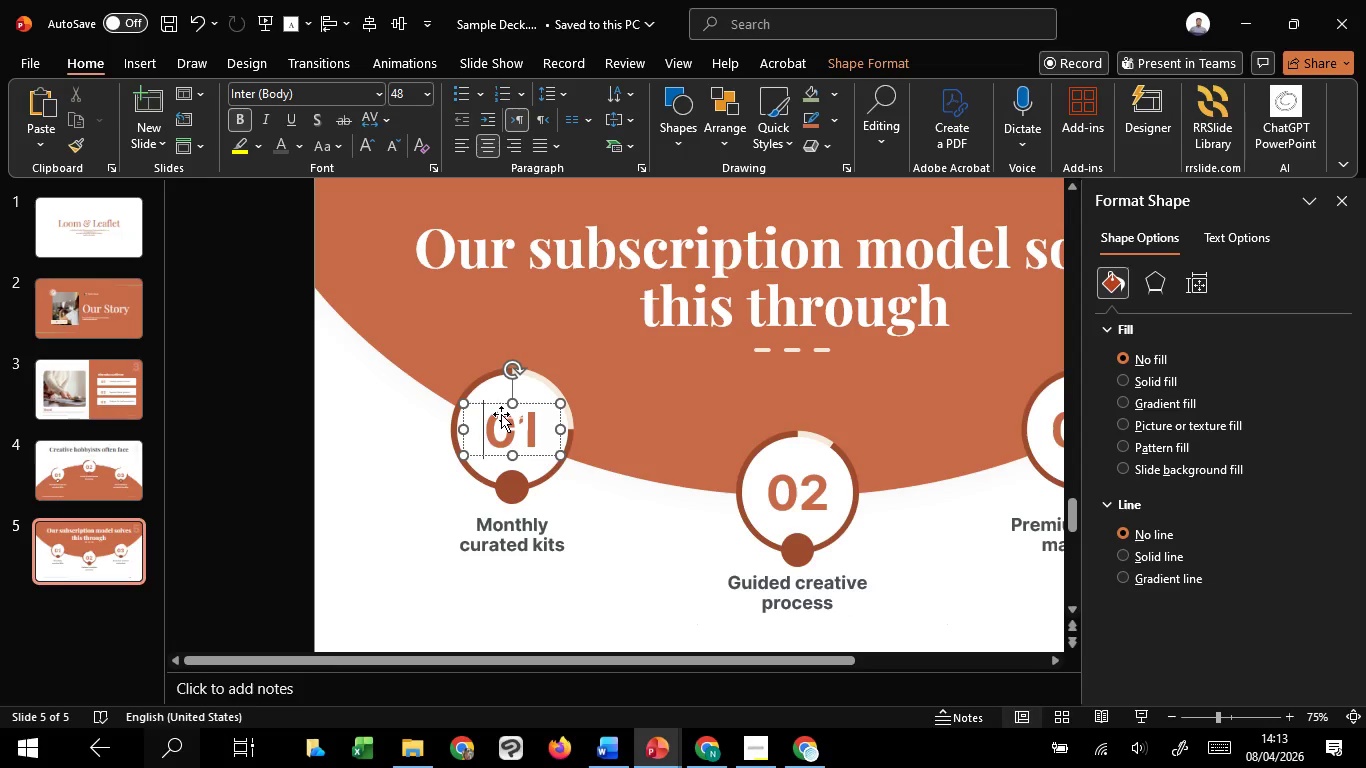 
left_click([501, 414])
 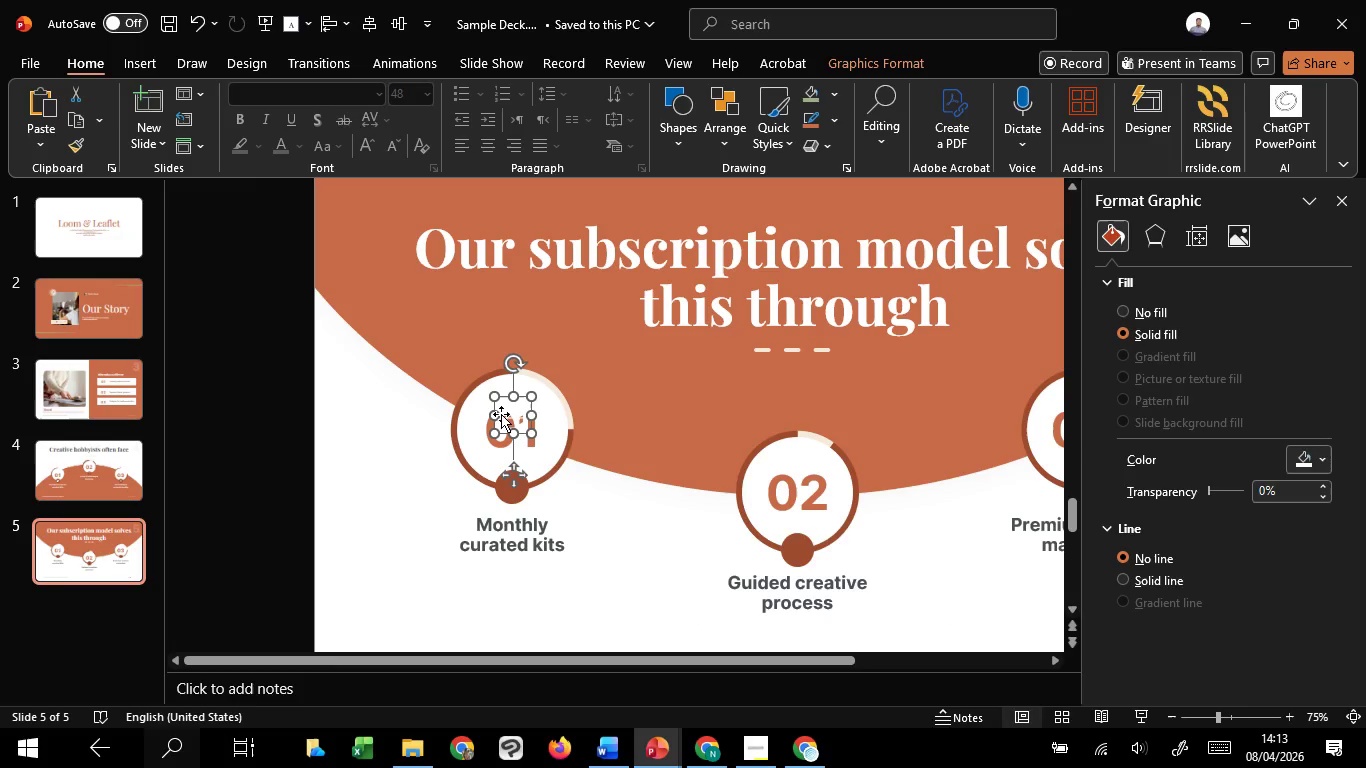 
left_click_drag(start_coordinate=[501, 414], to_coordinate=[501, 487])
 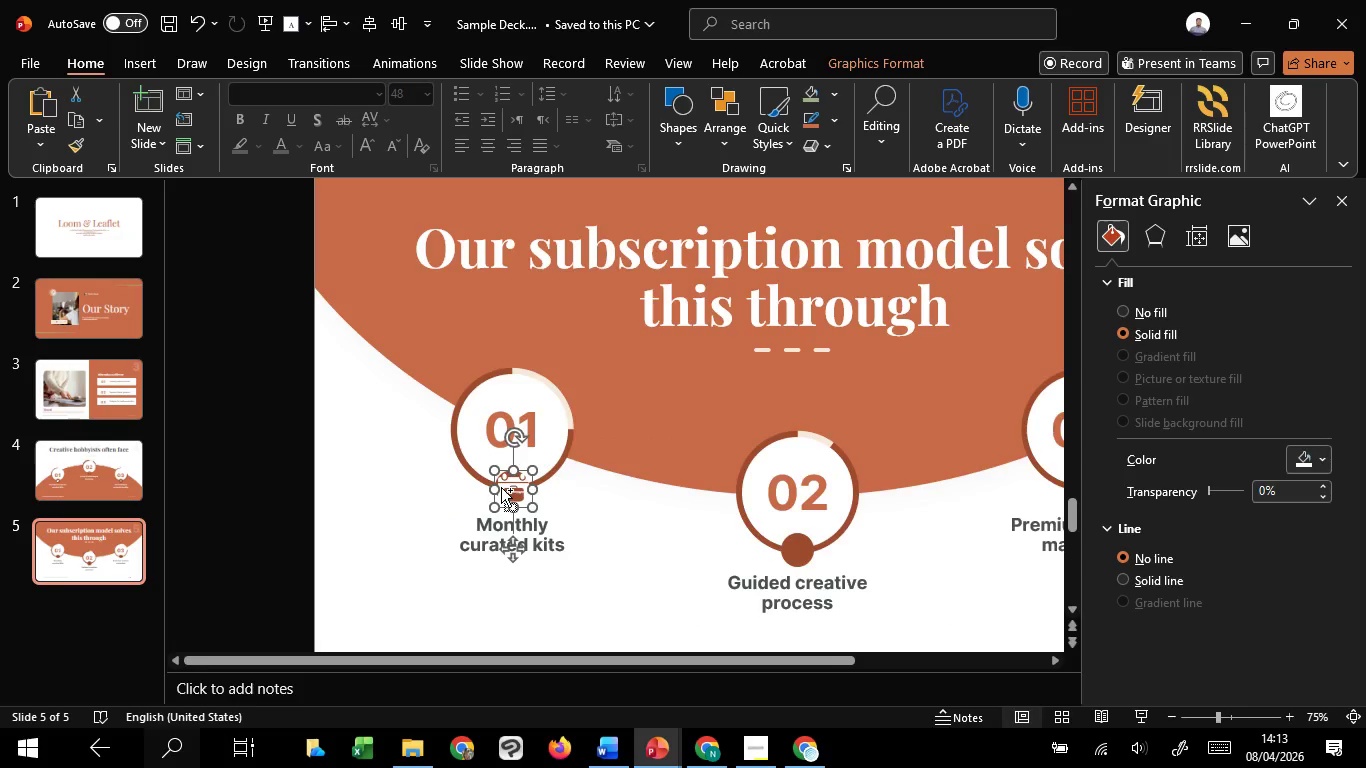 
hold_key(key=ControlLeft, duration=3.2)
scroll: coordinate [501, 486], scroll_direction: up, amount: 8.0
 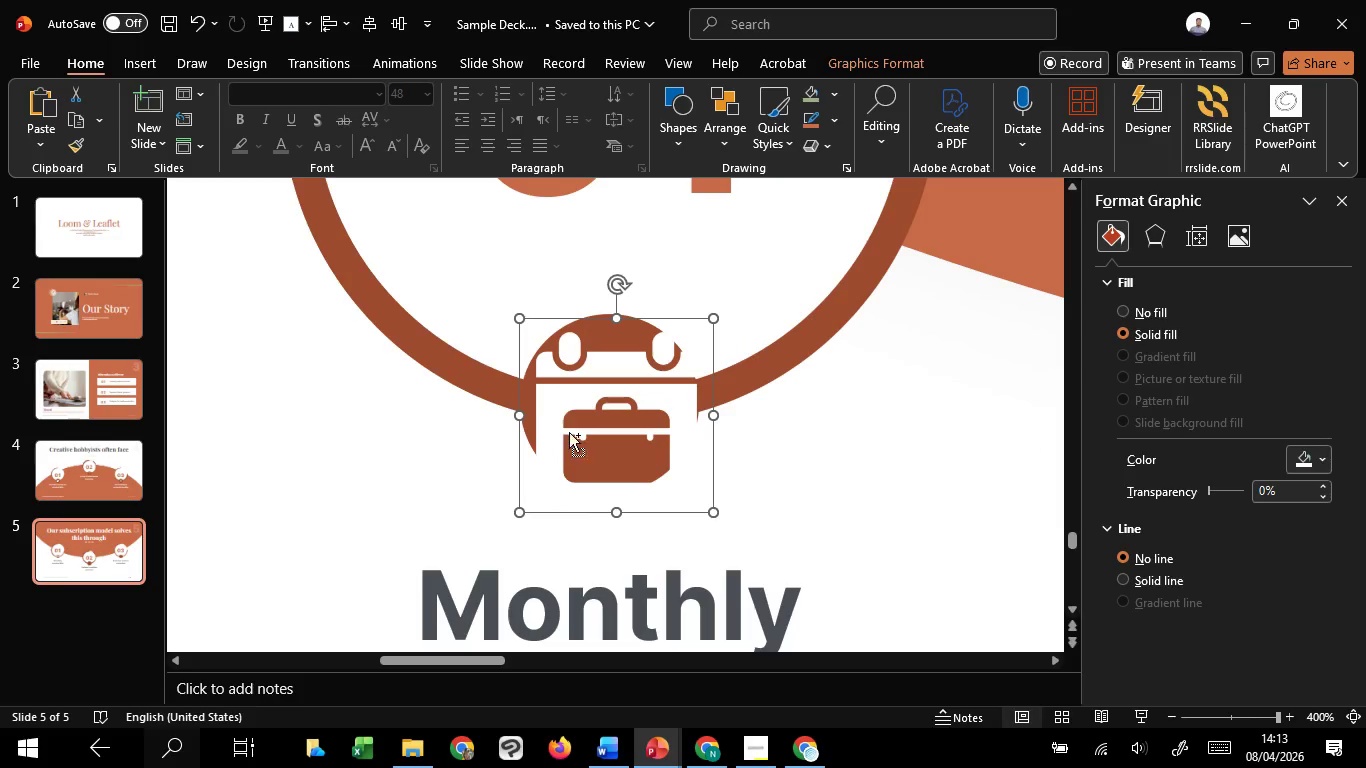 
hold_key(key=ShiftLeft, duration=1.51)
left_click_drag(start_coordinate=[519, 318], to_coordinate=[552, 358])
 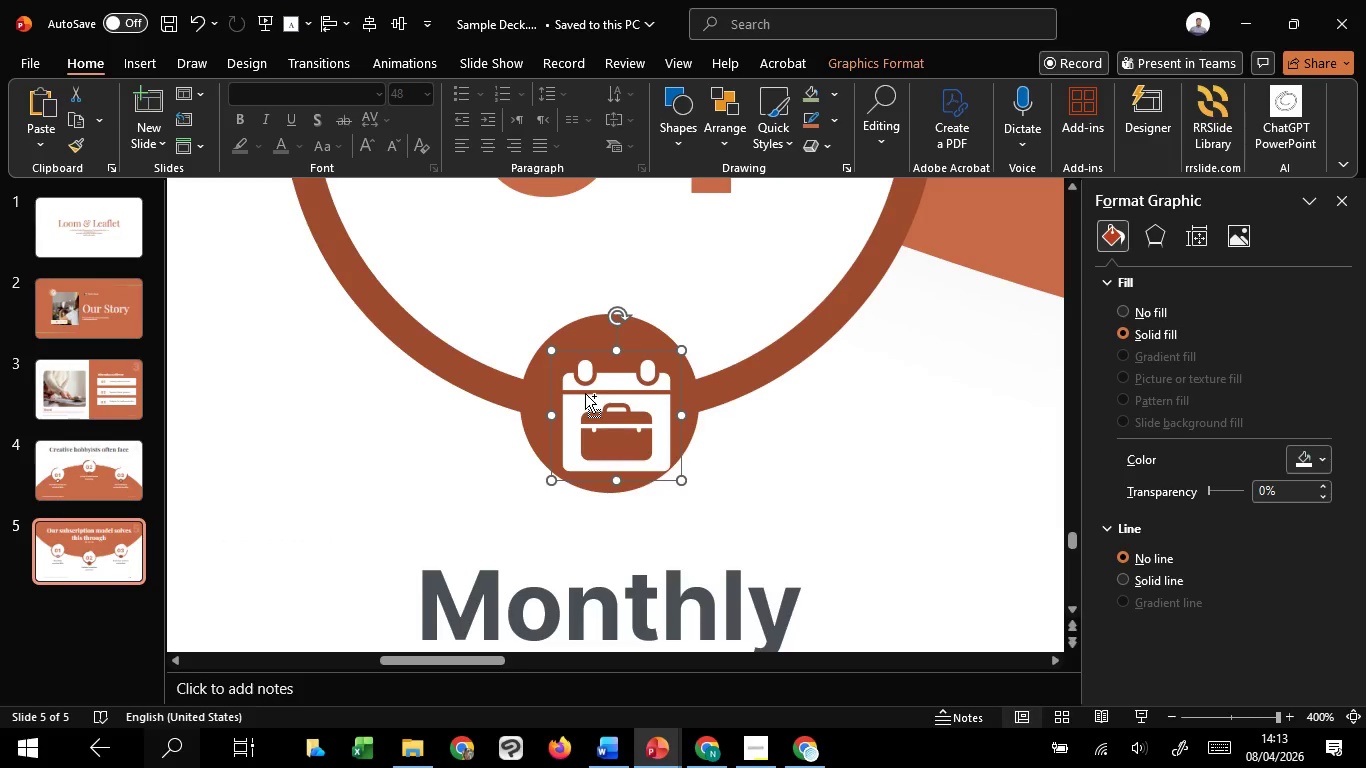 
hold_key(key=ShiftLeft, duration=0.73)
 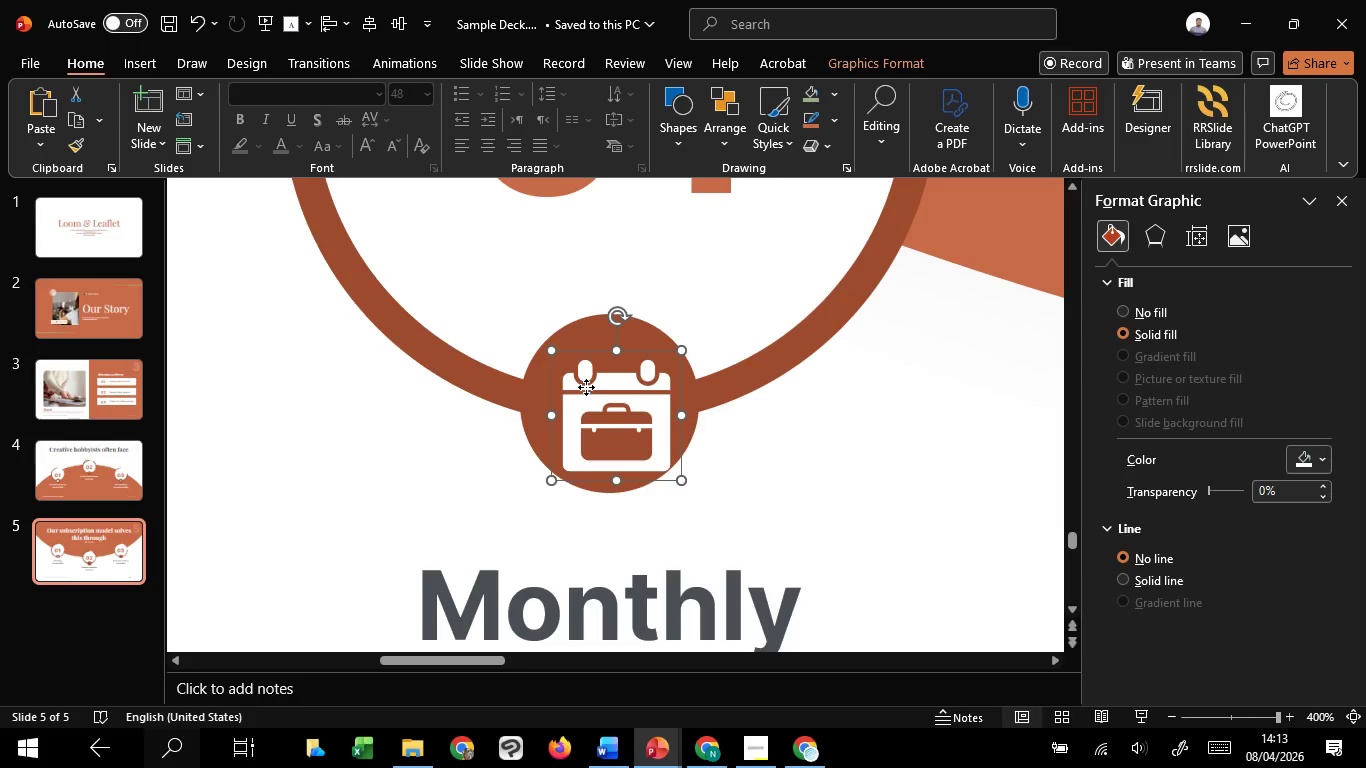 
left_click_drag(start_coordinate=[586, 387], to_coordinate=[573, 369])
 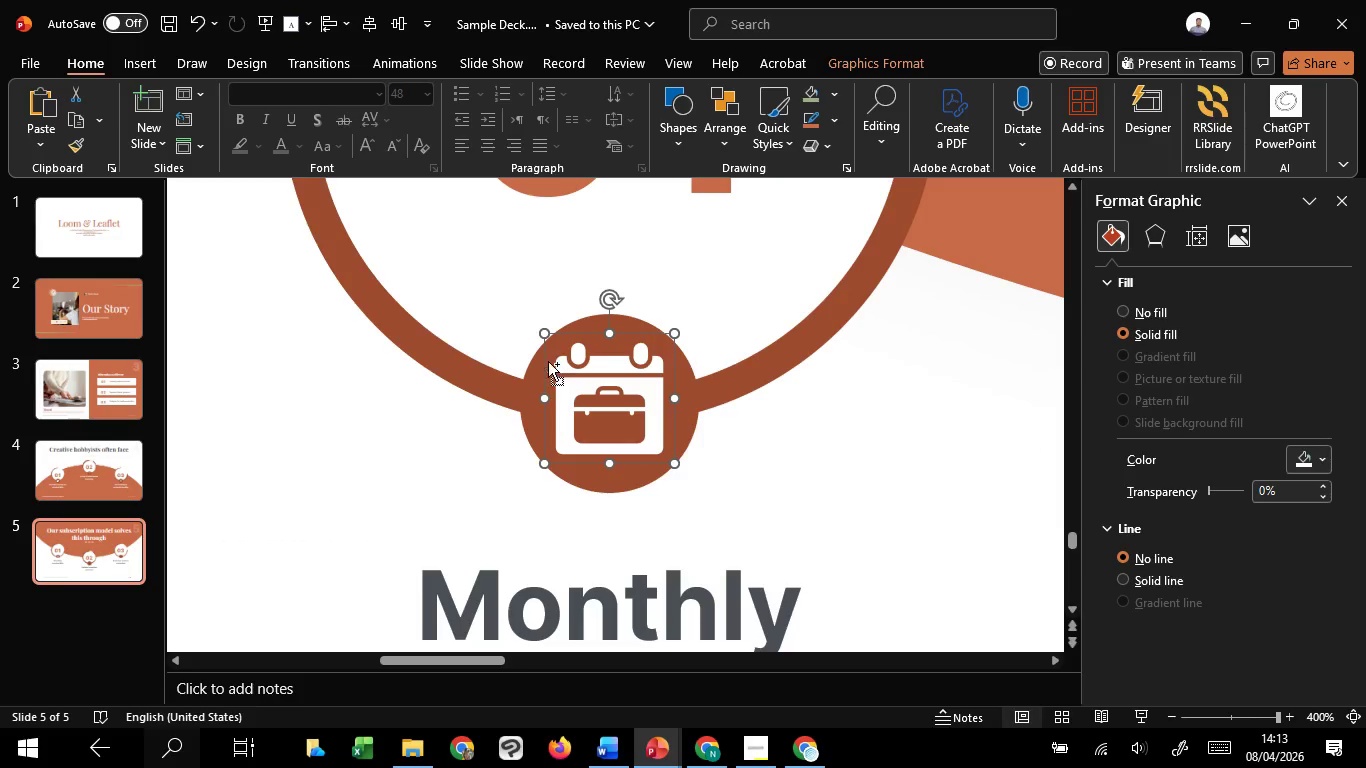 
hold_key(key=ControlLeft, duration=1.75)
hold_key(key=ShiftLeft, duration=1.52)
left_click_drag(start_coordinate=[542, 333], to_coordinate=[560, 348])
 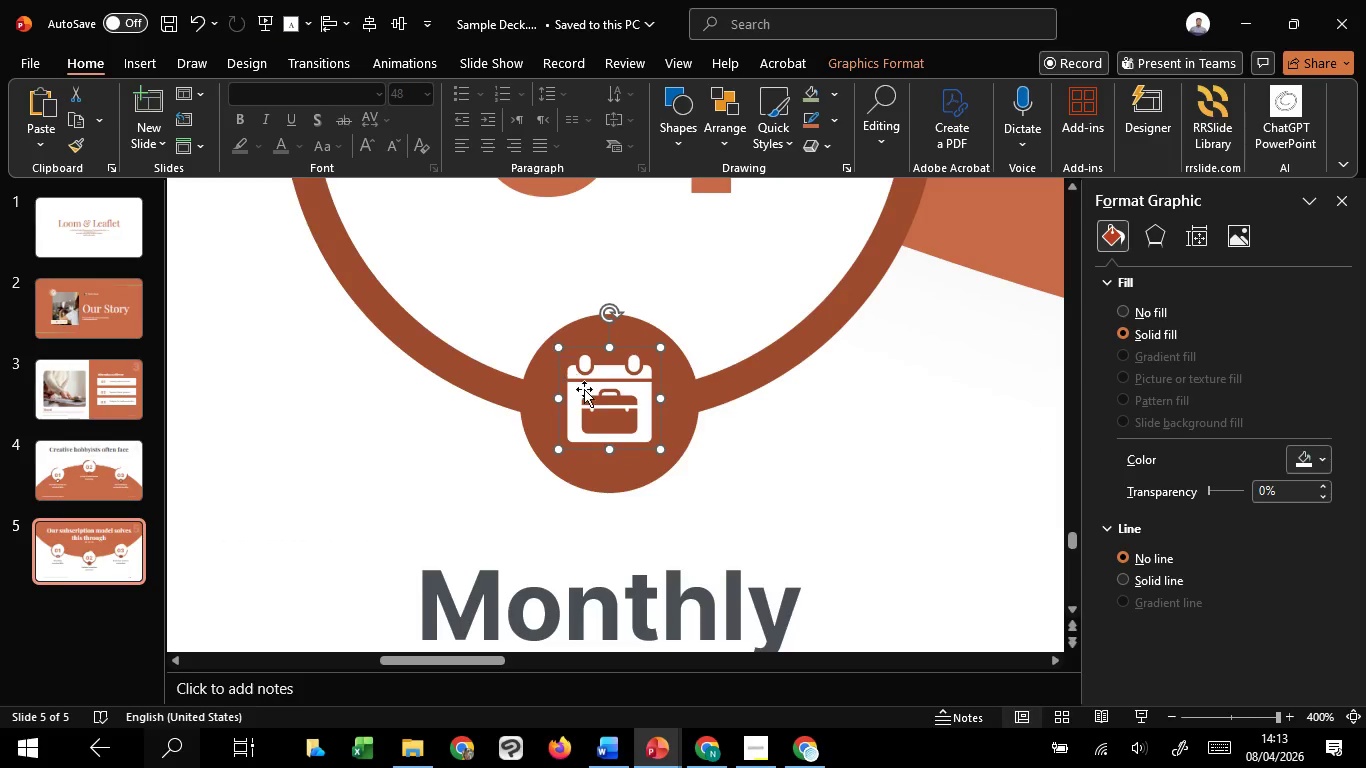 
key(Shift+ShiftLeft)
 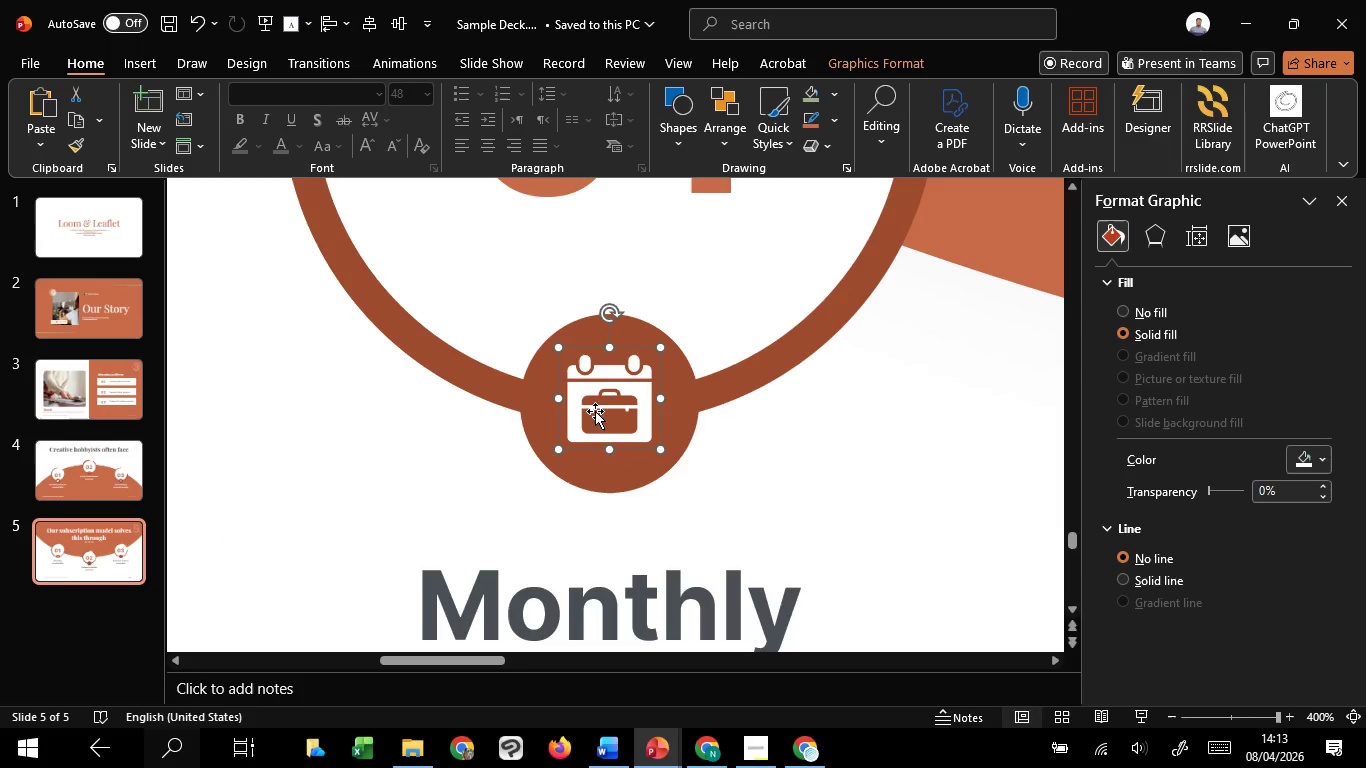 
key(Shift+ShiftLeft)
 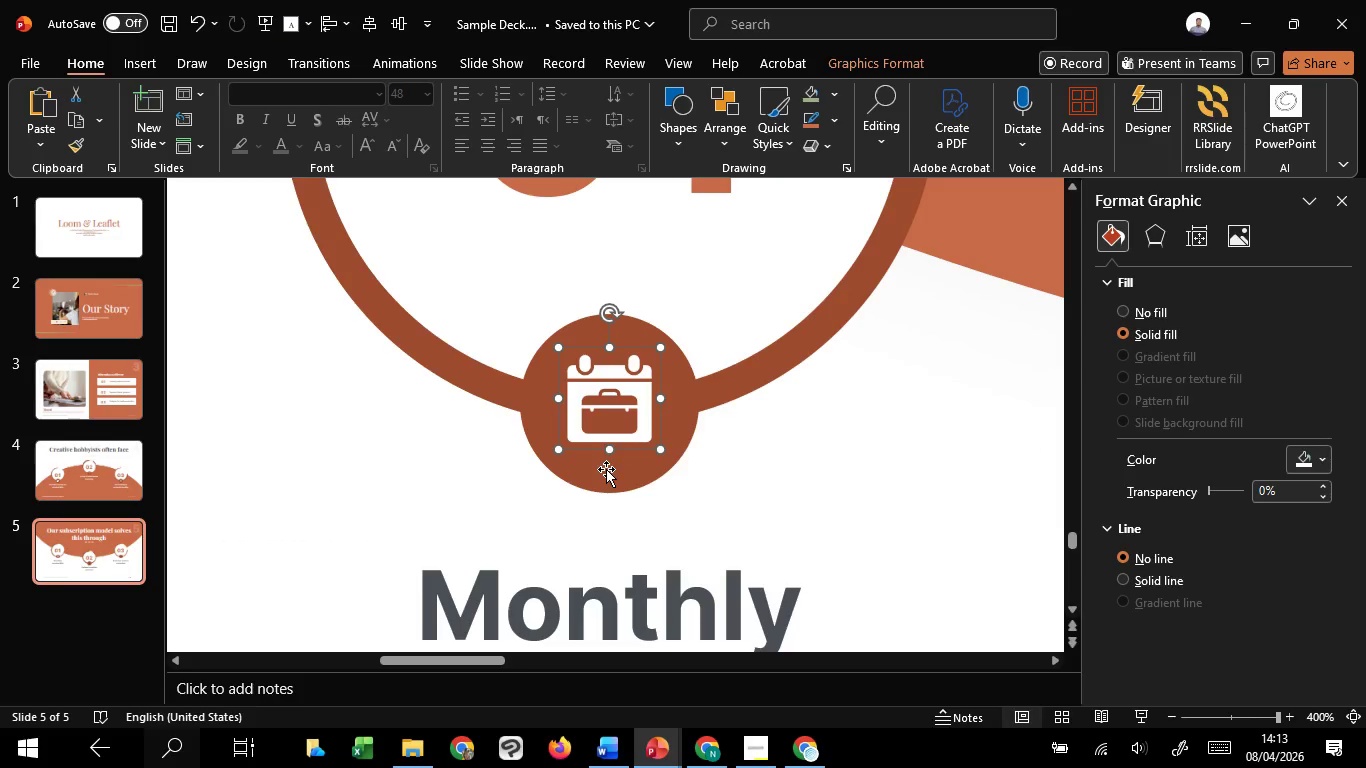 
hold_key(key=ShiftLeft, duration=1.38)
 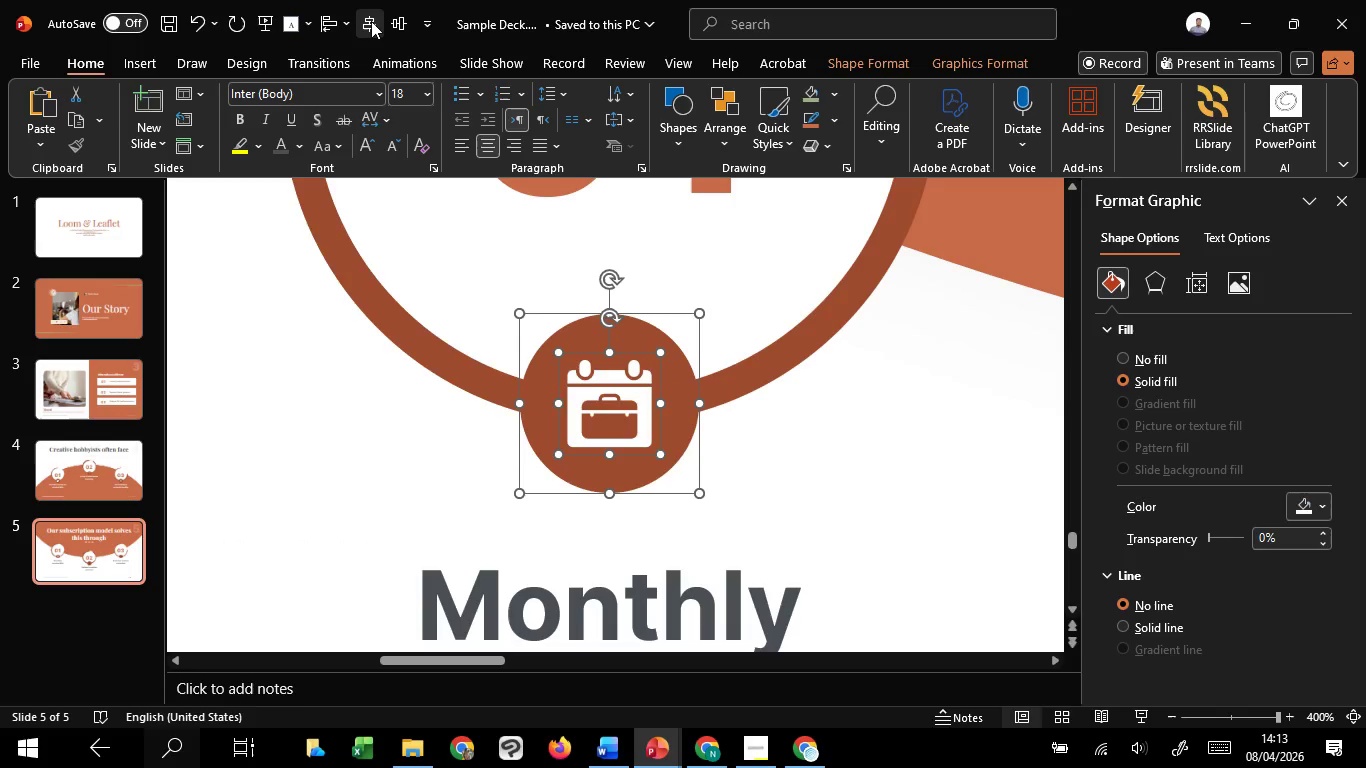 
double_click([371, 21])
 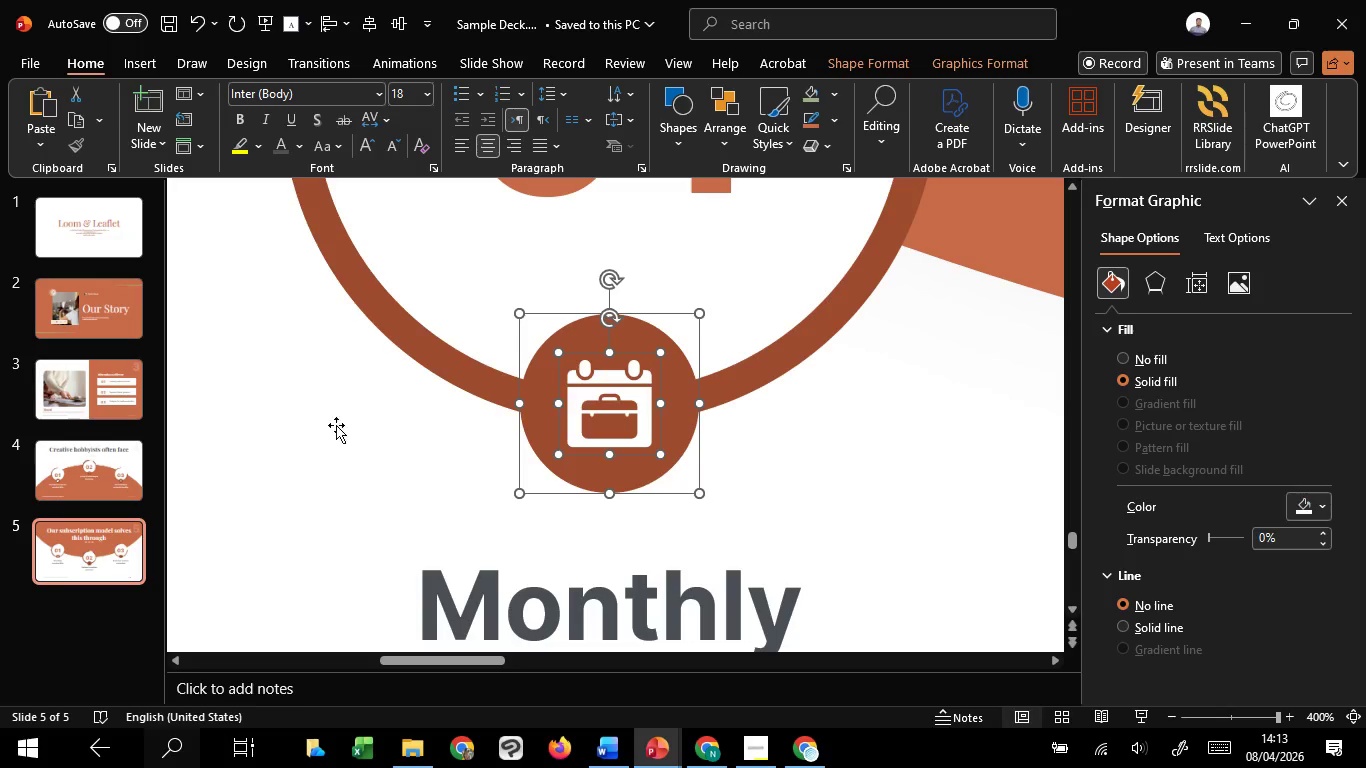 
left_click([336, 428])
 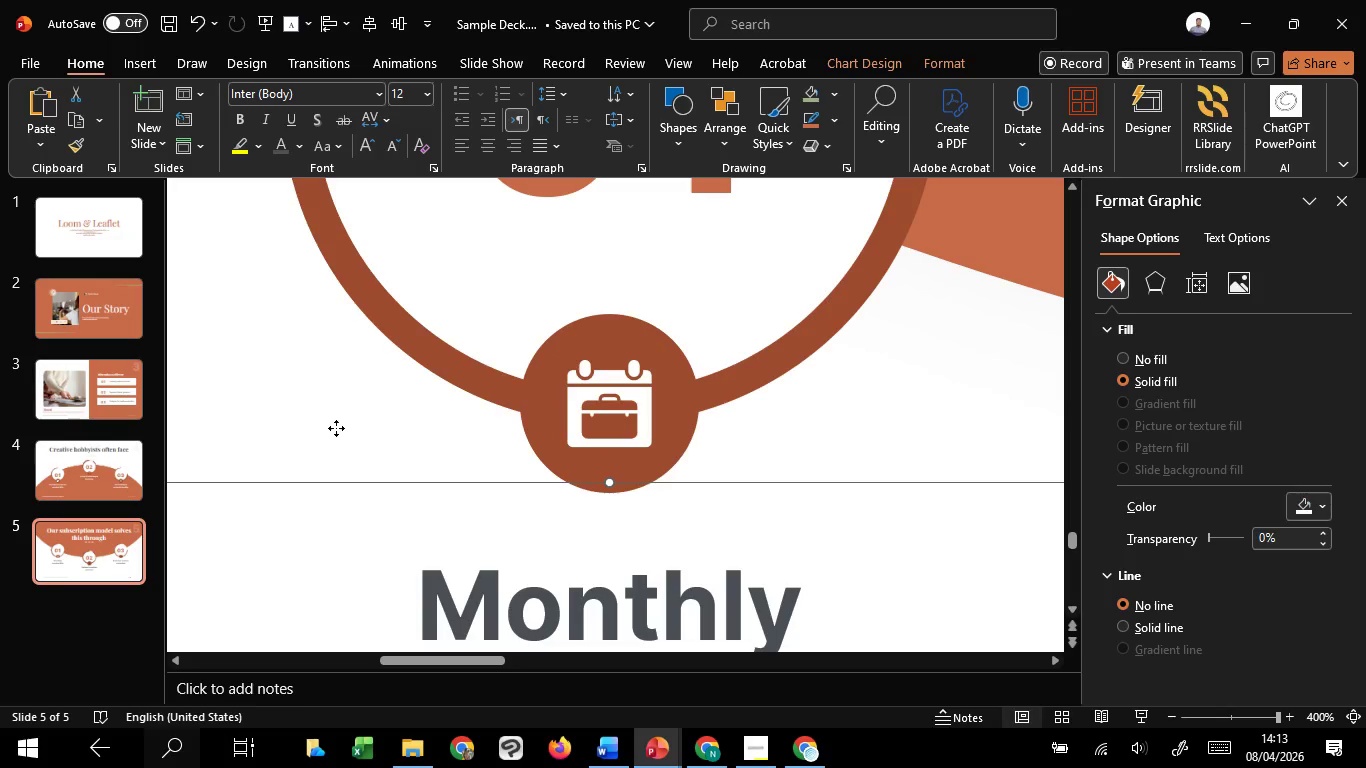 
hold_key(key=ControlLeft, duration=1.51)
 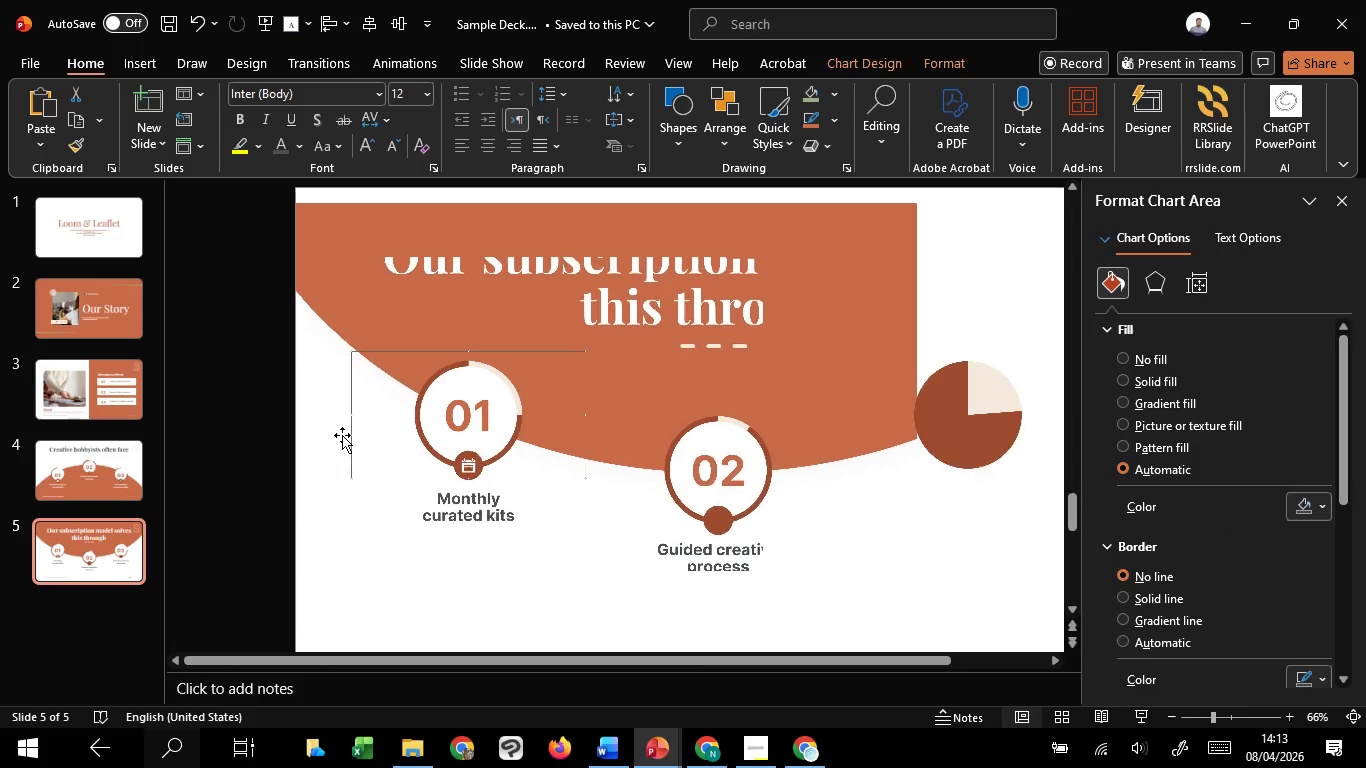 
hold_key(key=ControlLeft, duration=1.5)
 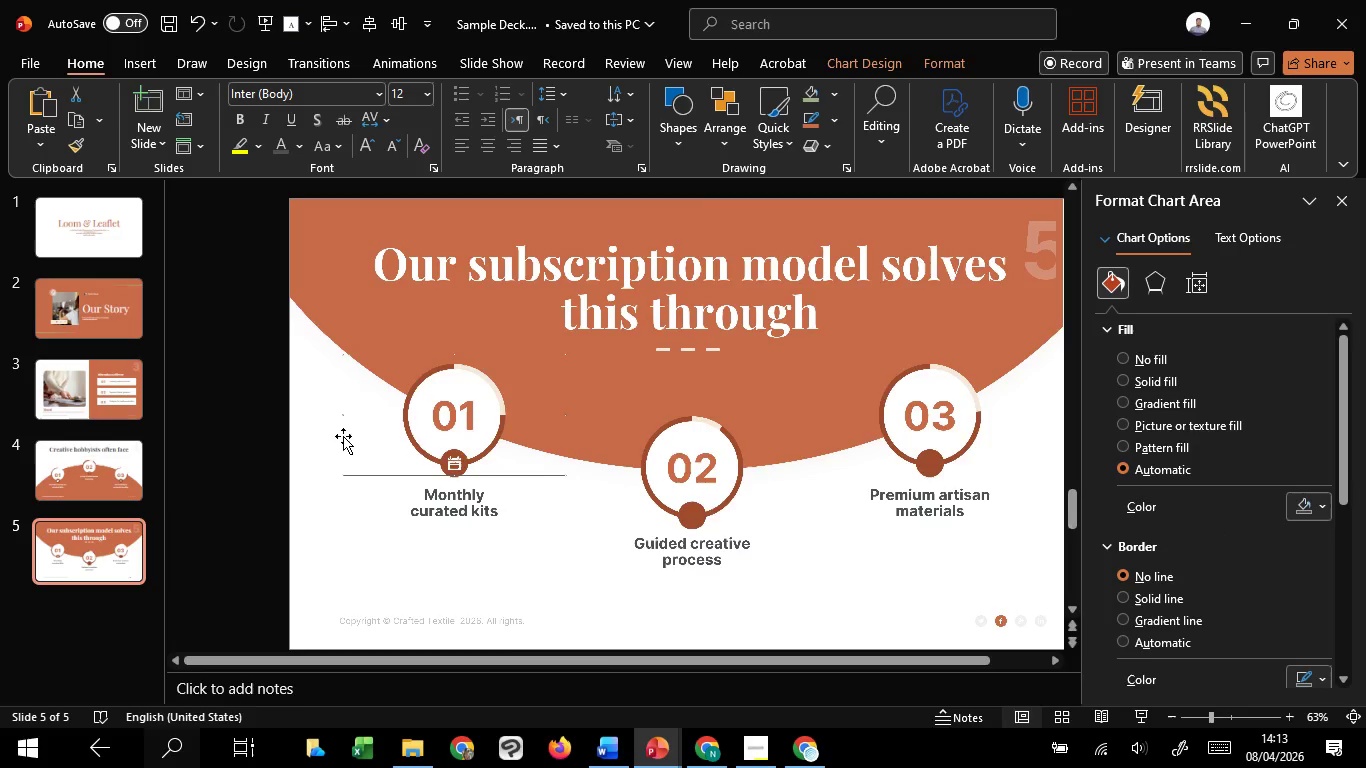 
hold_key(key=ControlLeft, duration=1.53)
 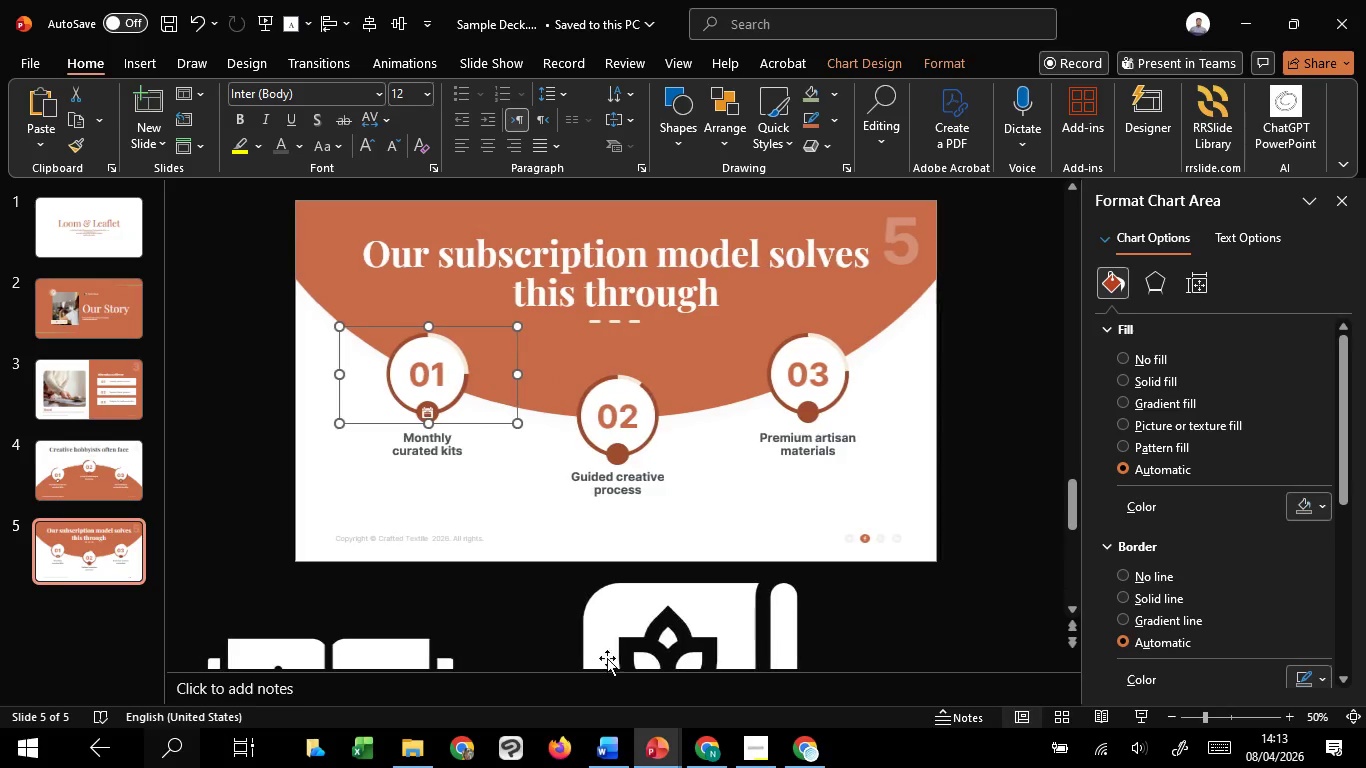 
scroll: coordinate [343, 436], scroll_direction: down, amount: 19.0
 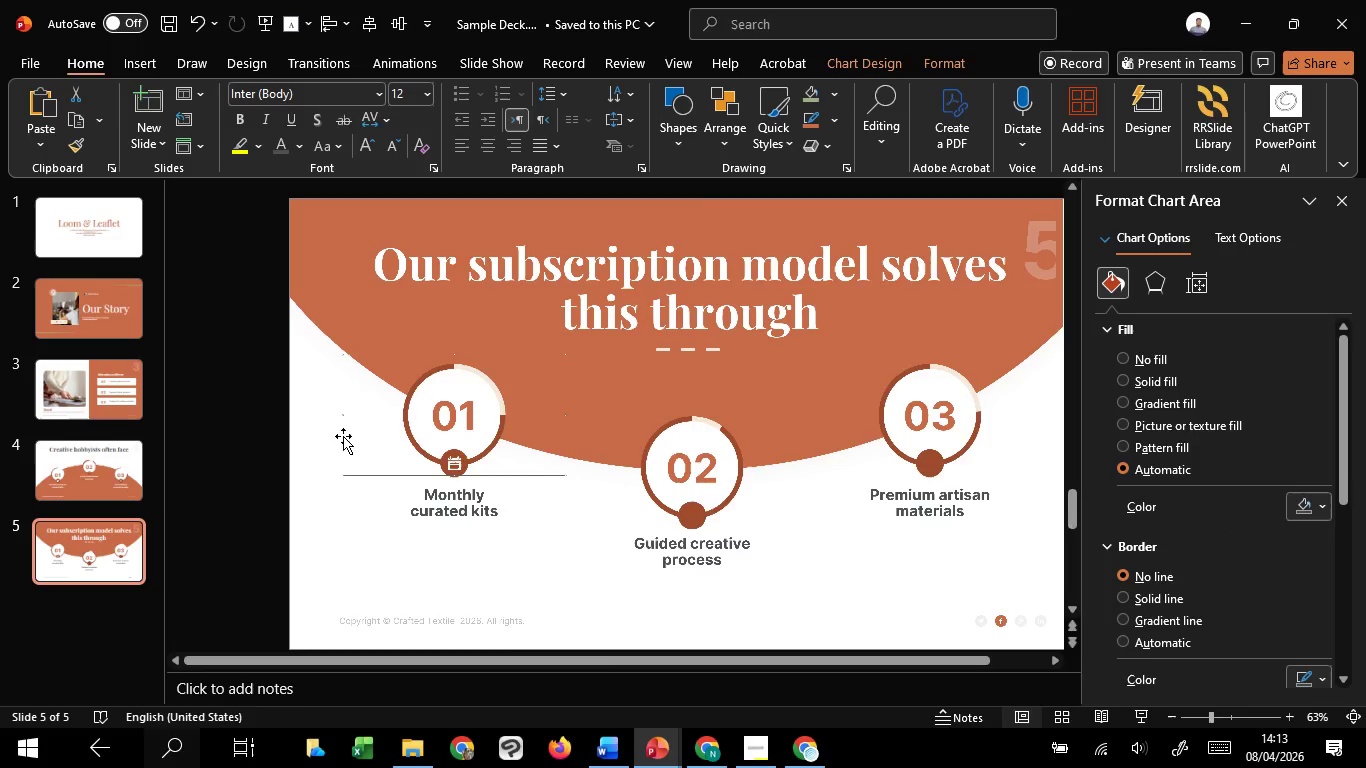 
key(Control+ControlLeft)
 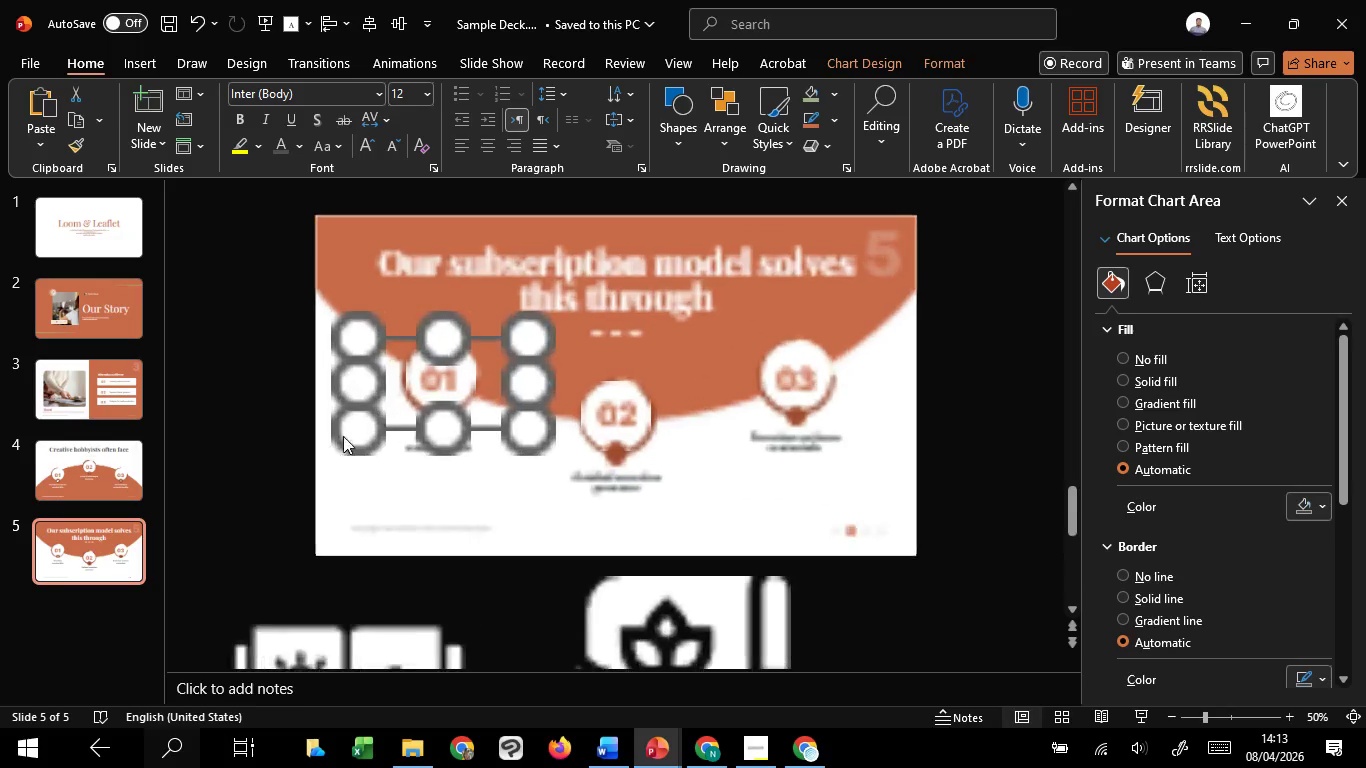 
key(Control+ControlLeft)
 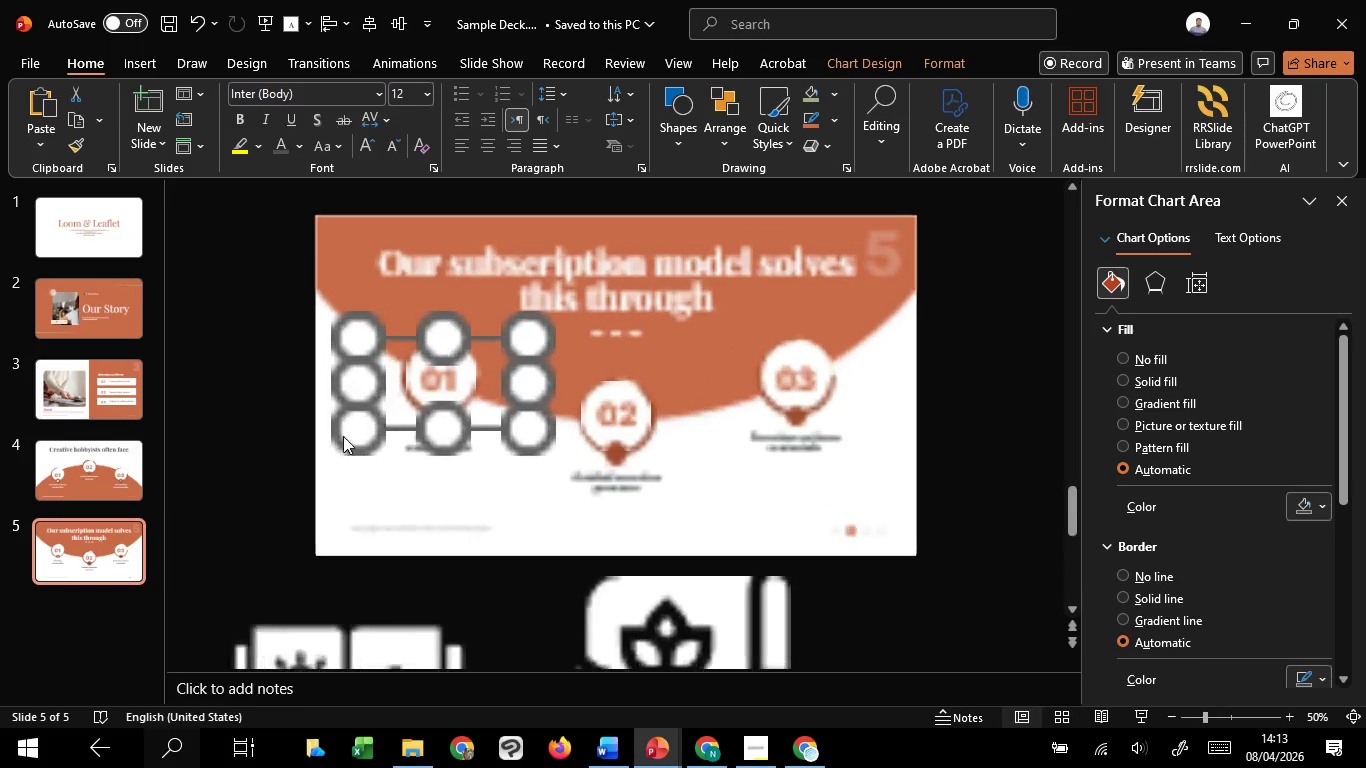 
key(Control+ControlLeft)
 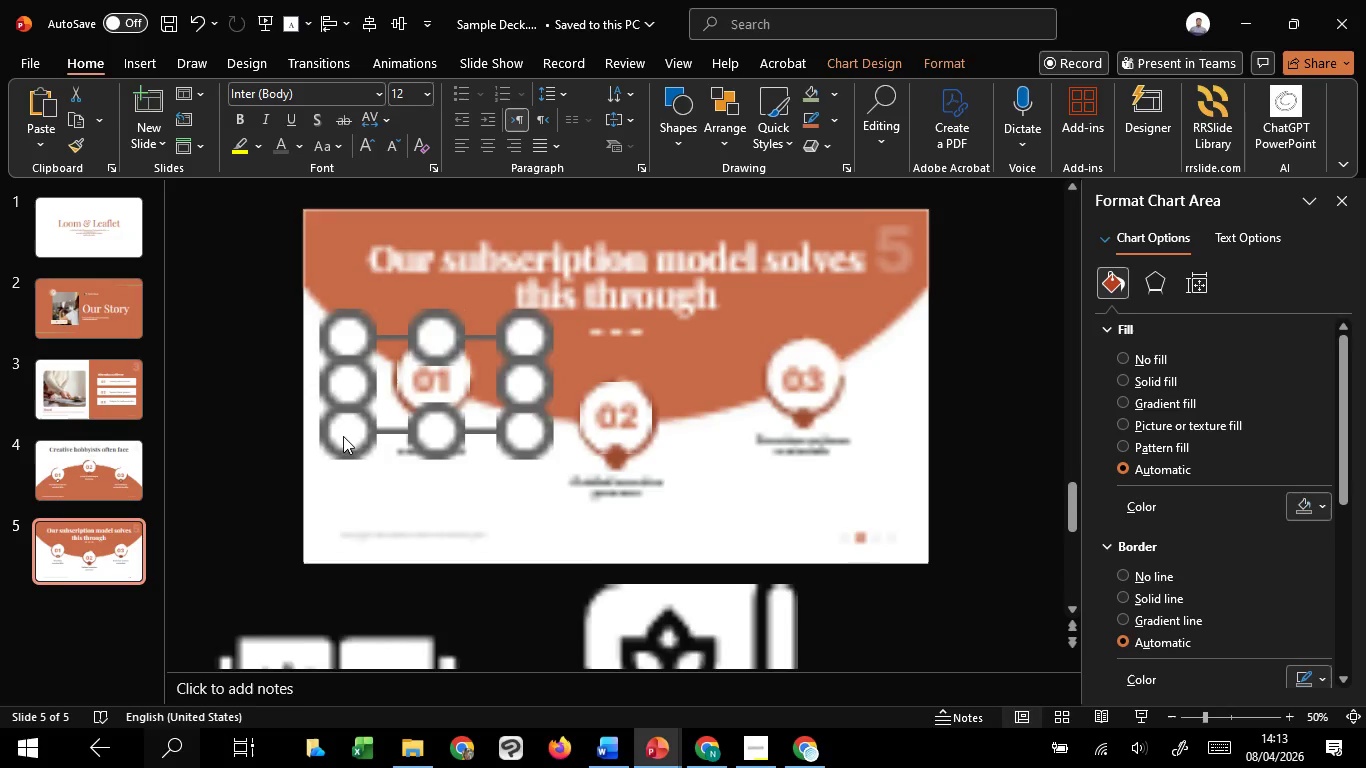 
key(Control+ControlLeft)
 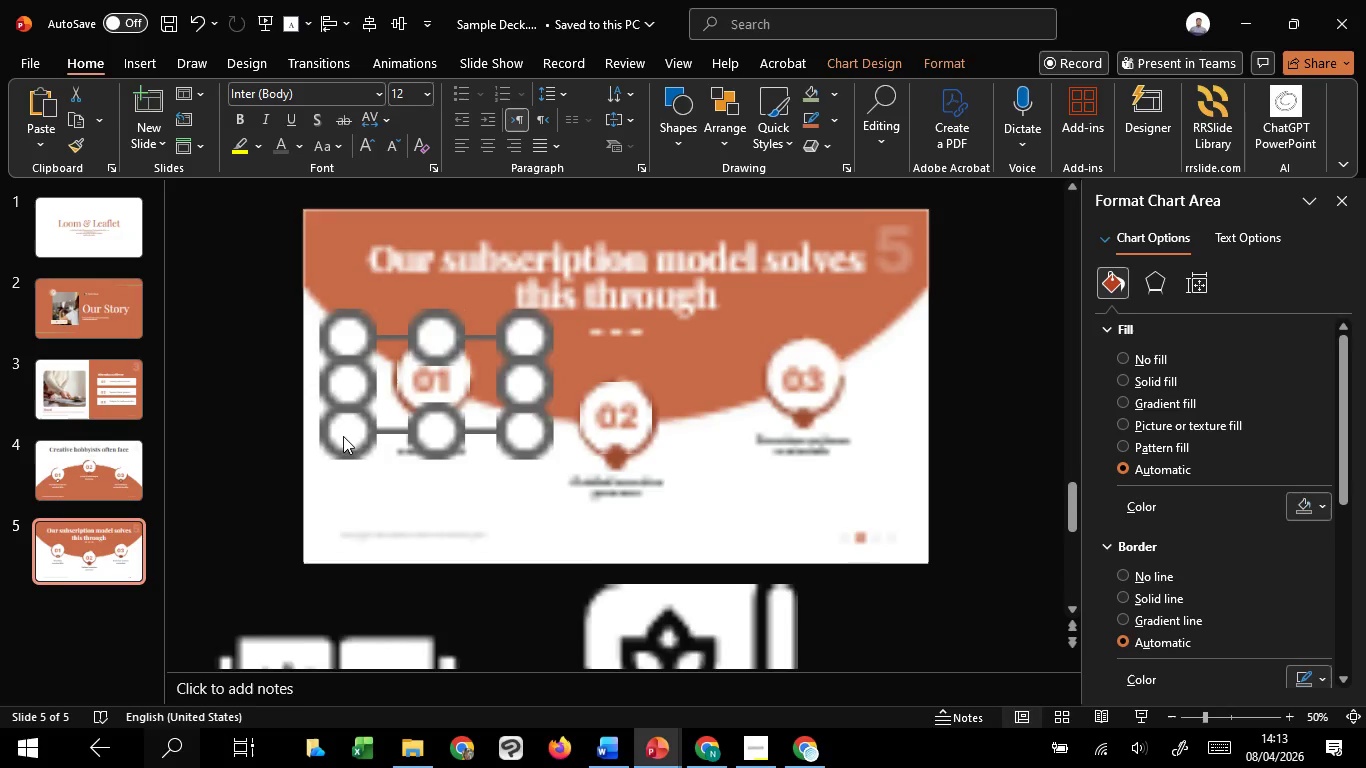 
key(Control+ControlLeft)
 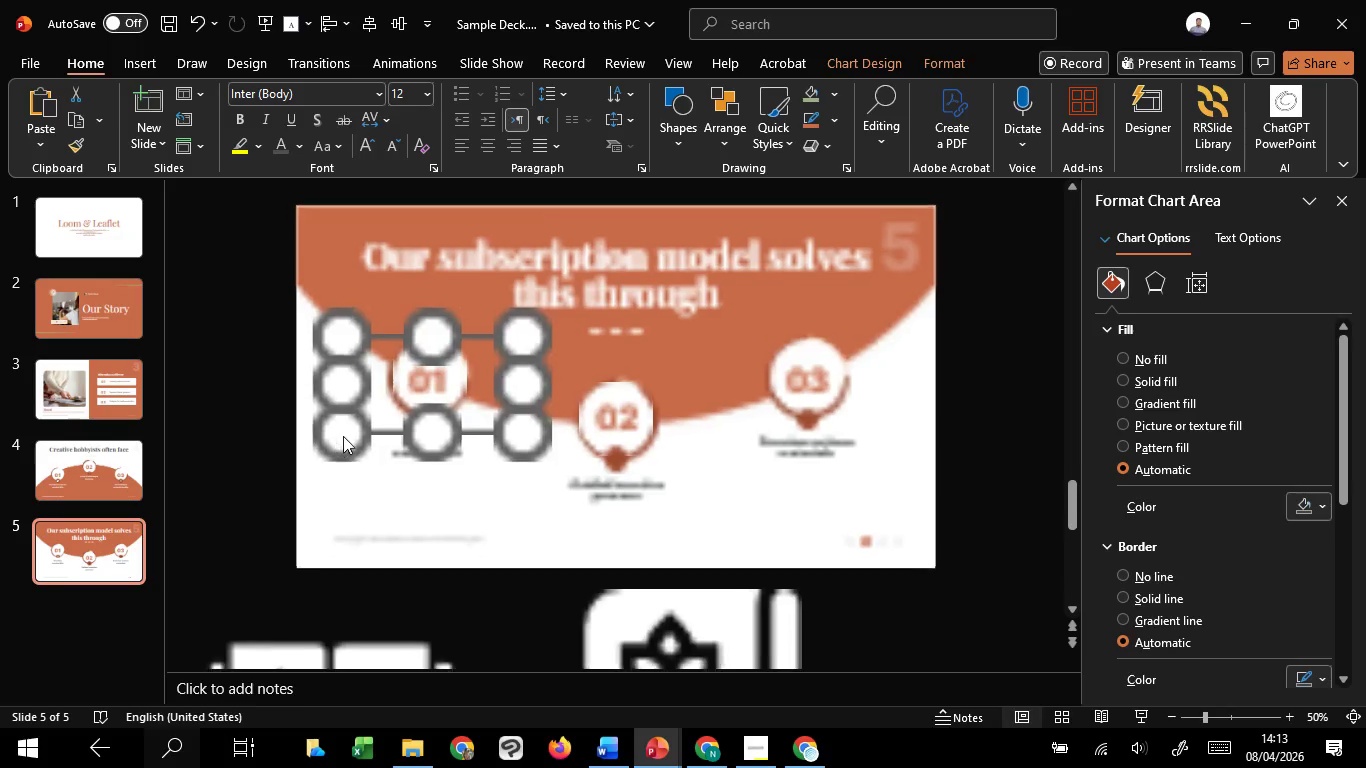 
key(Control+ControlLeft)
 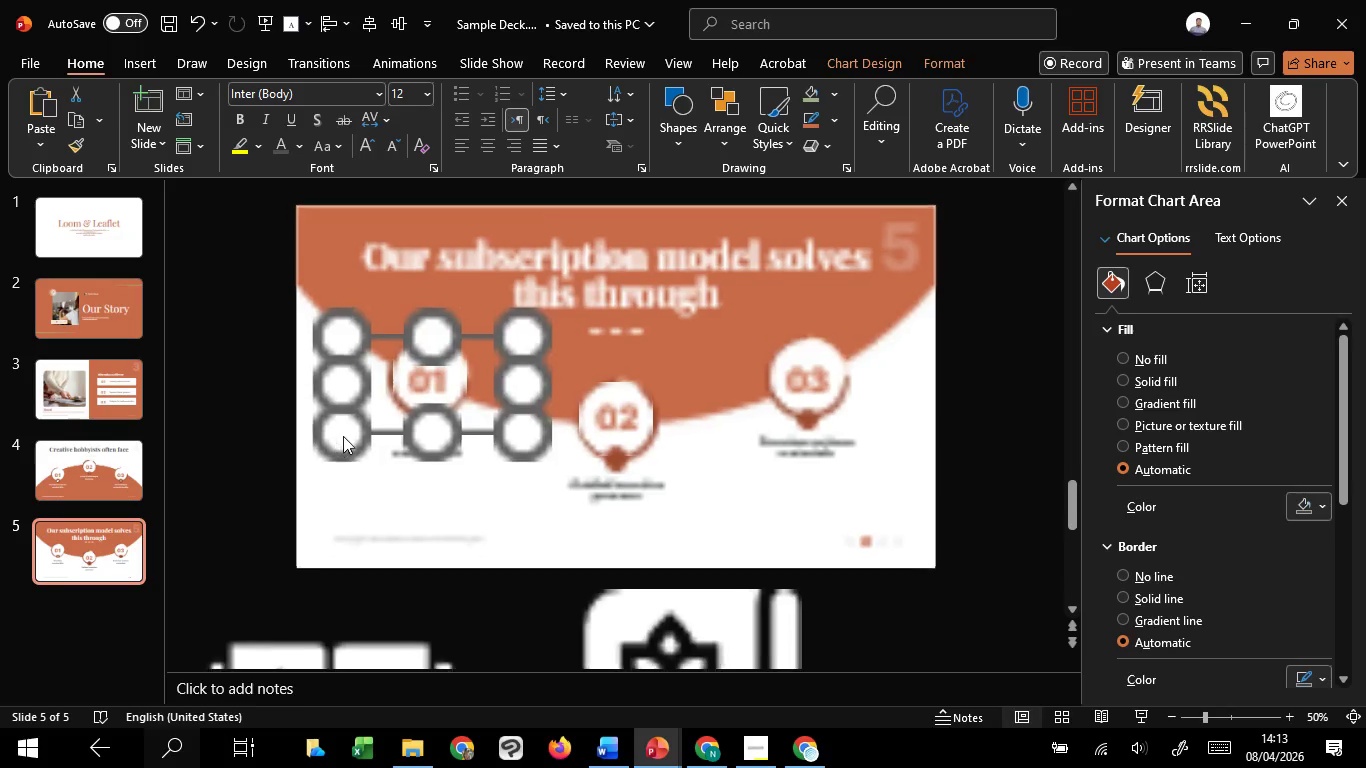 
key(Control+ControlLeft)
 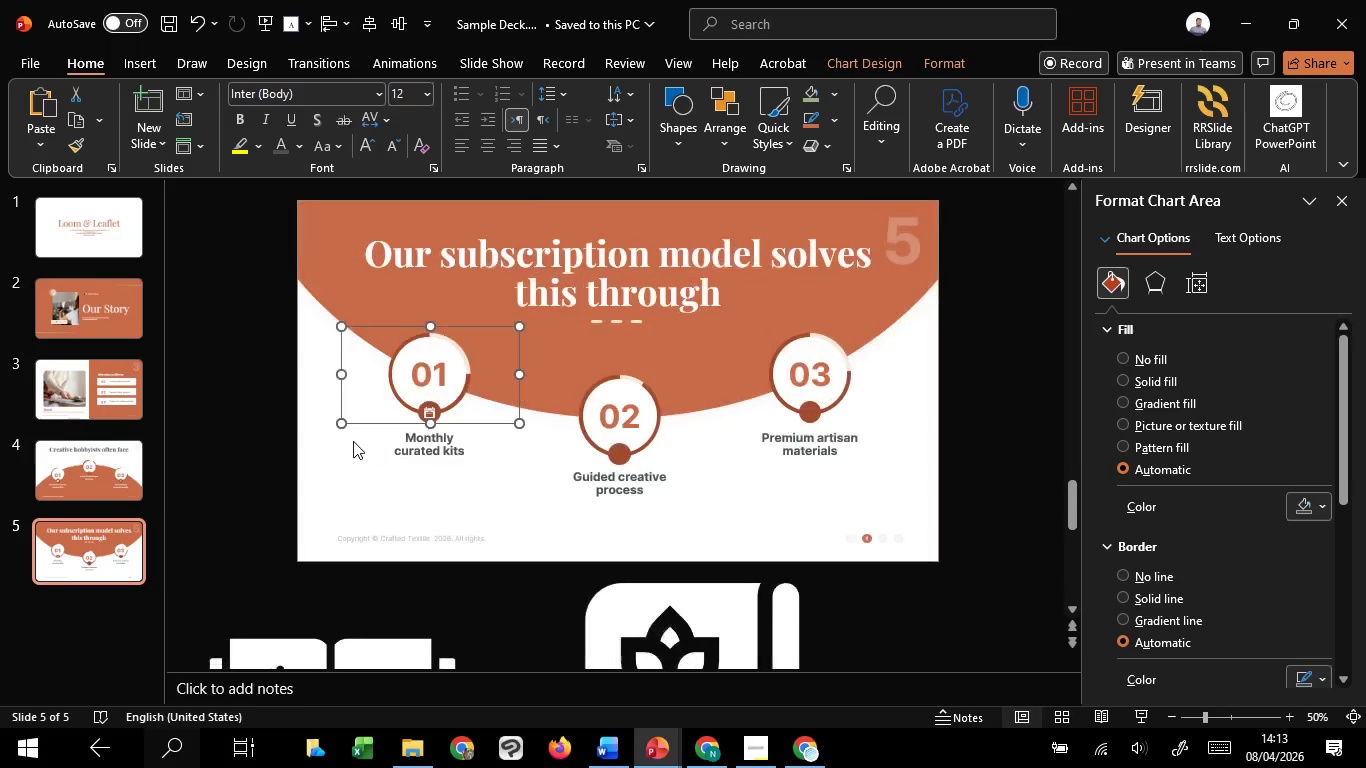 
key(Control+ControlLeft)
 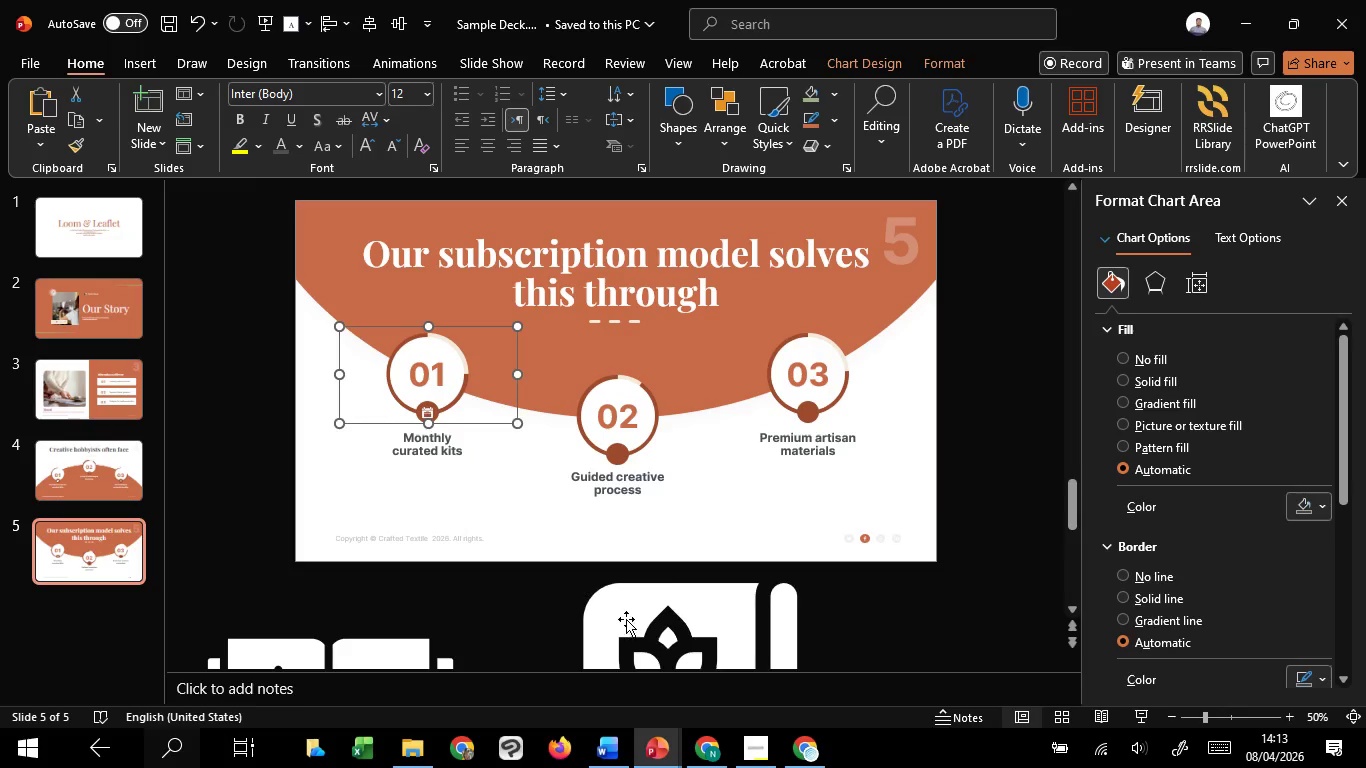 
scroll: coordinate [343, 436], scroll_direction: up, amount: 3.0
 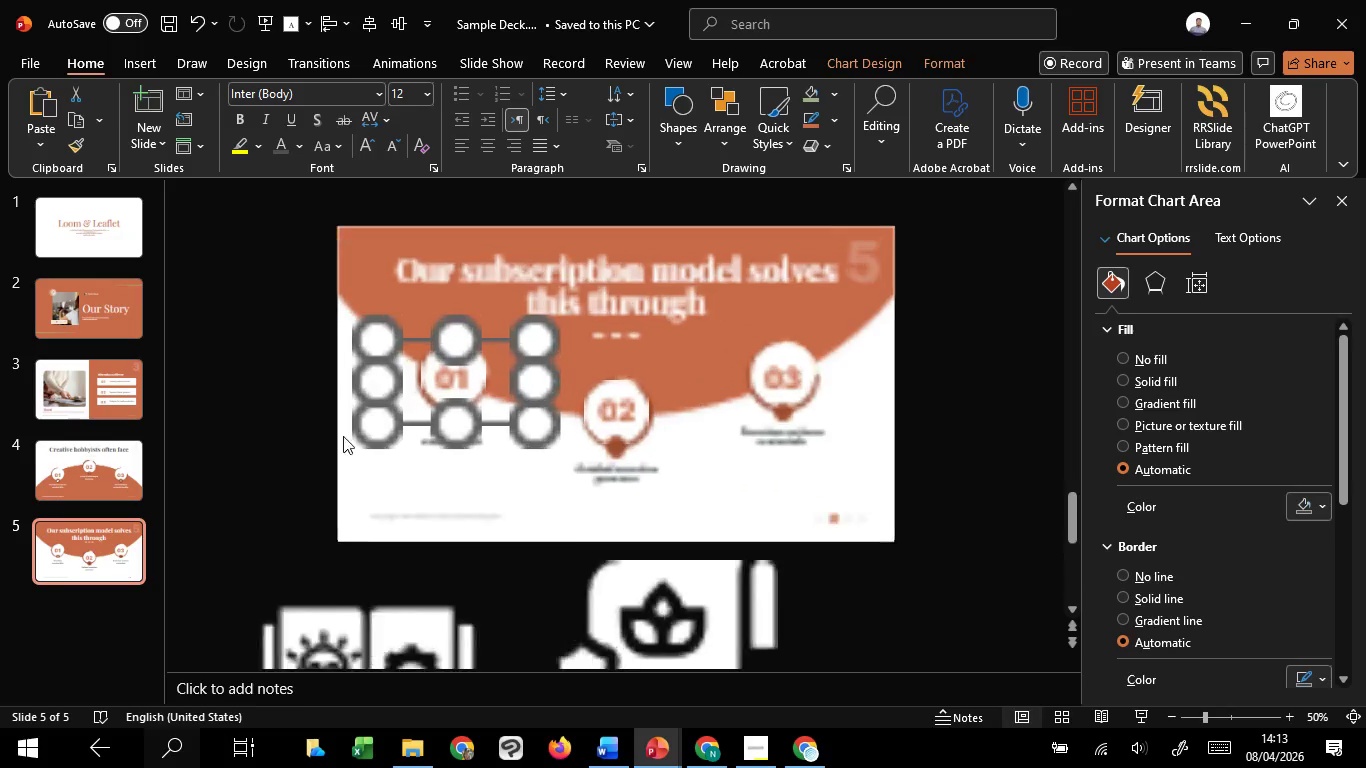 
left_click([626, 618])
 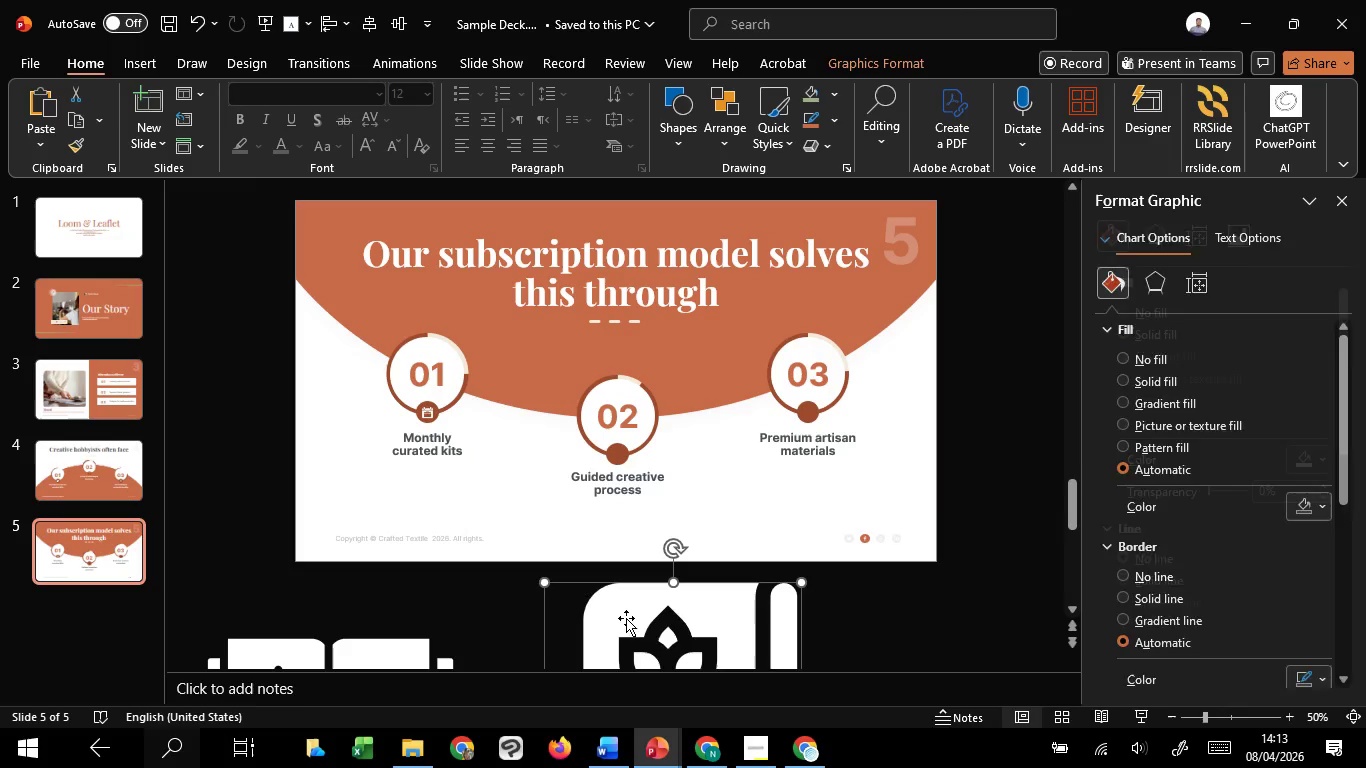 
left_click_drag(start_coordinate=[626, 618], to_coordinate=[593, 230])
 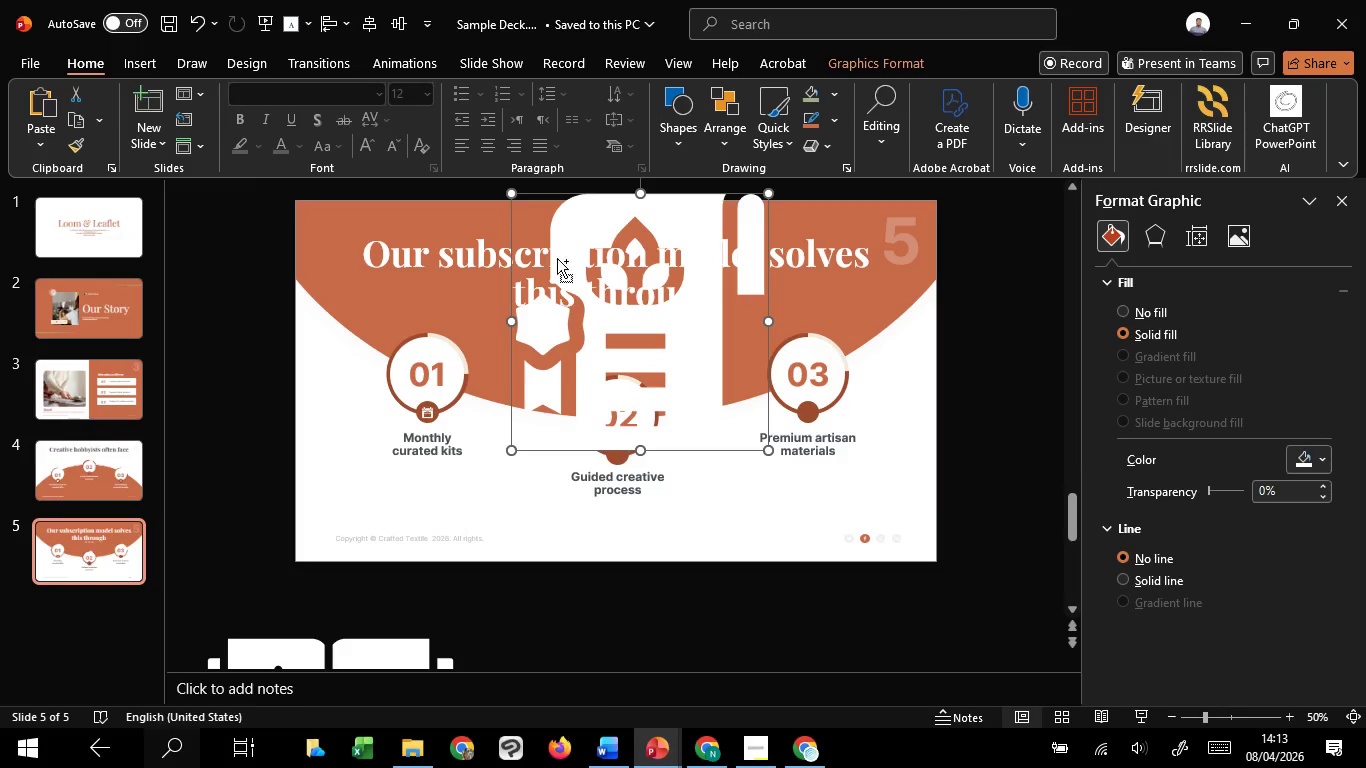 
hold_key(key=ControlLeft, duration=6.25)
hold_key(key=ShiftLeft, duration=1.52)
left_click_drag(start_coordinate=[513, 190], to_coordinate=[623, 304])
 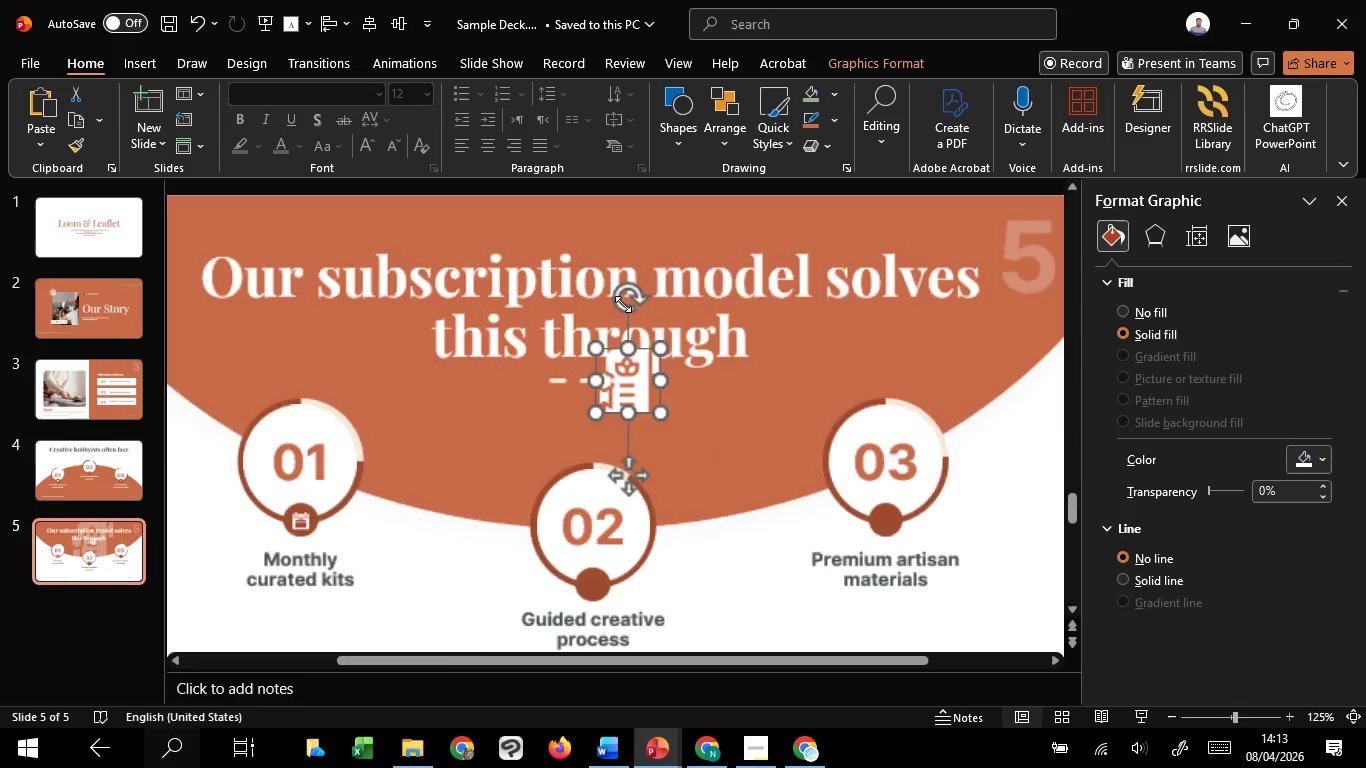 
hold_key(key=ShiftLeft, duration=1.08)
 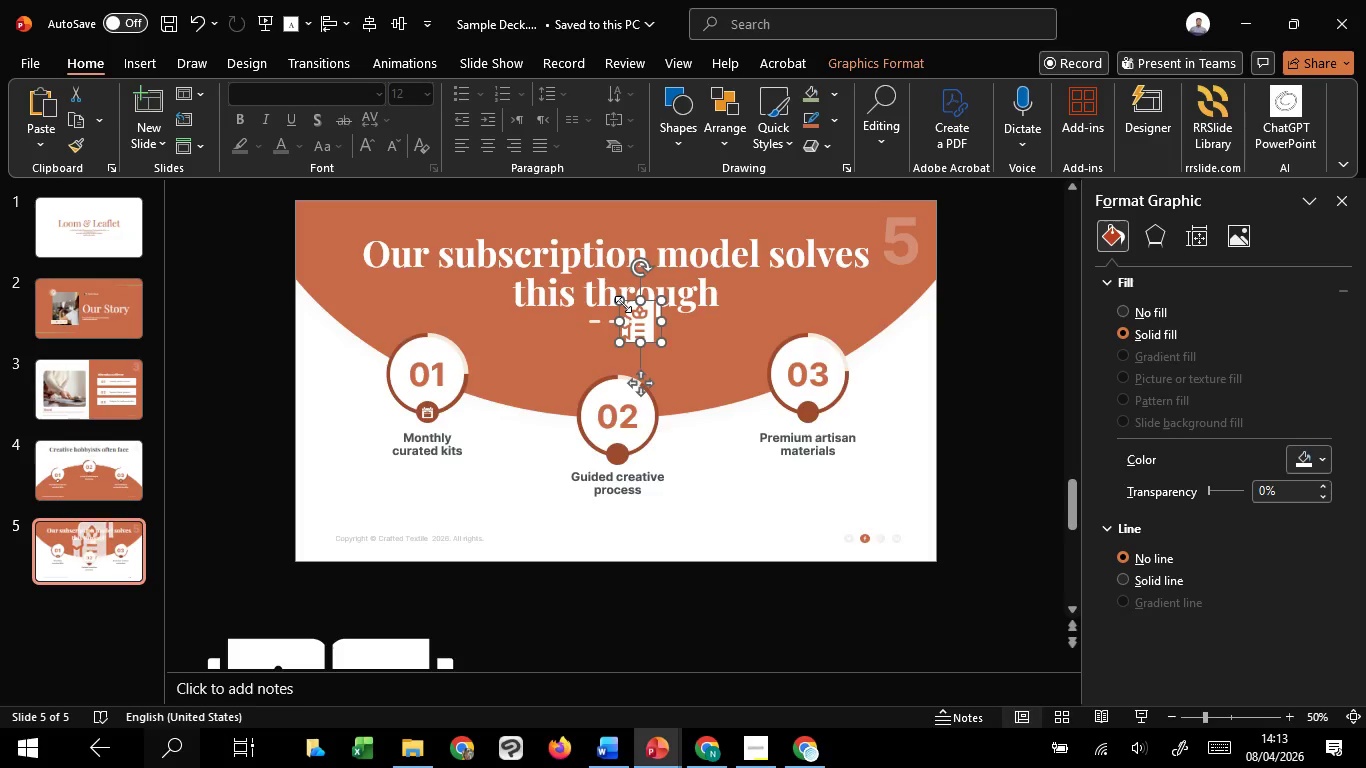 
scroll: coordinate [623, 304], scroll_direction: up, amount: 7.0
 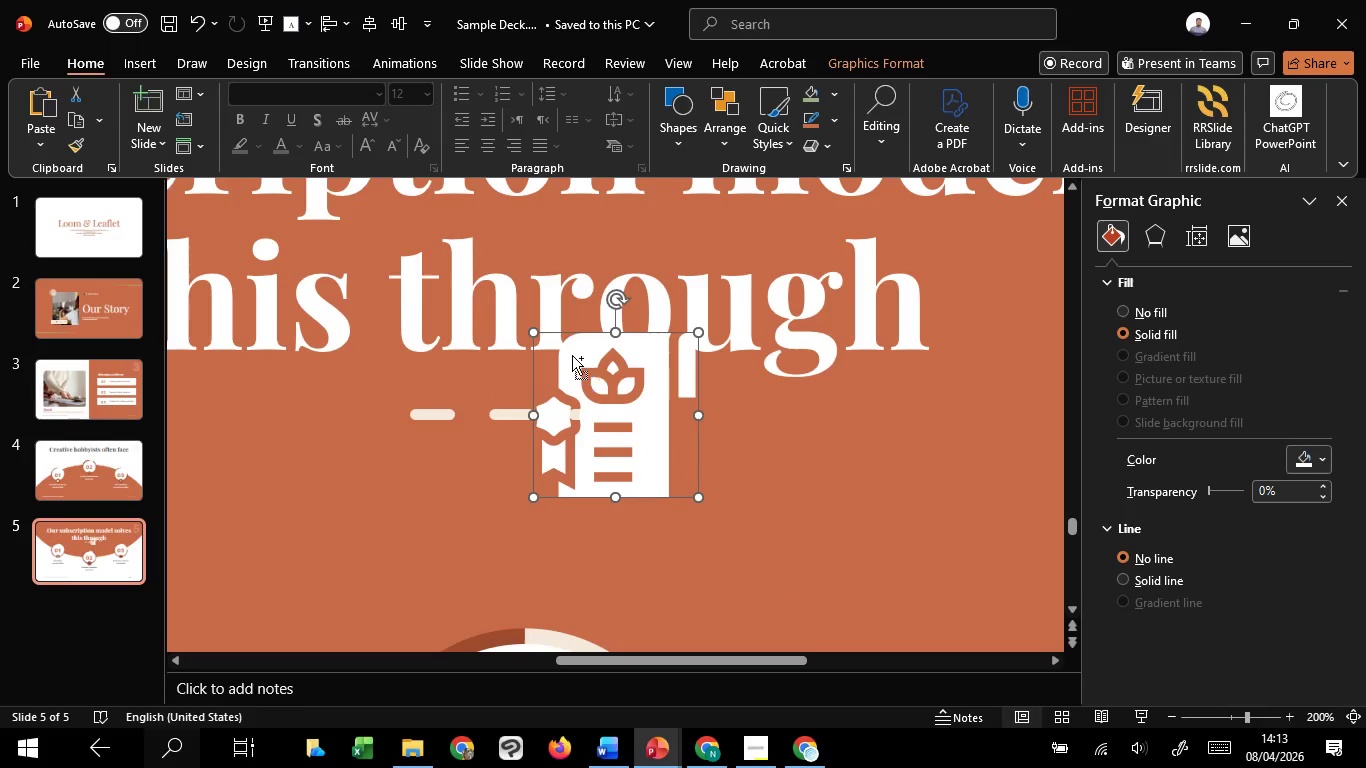 
hold_key(key=ShiftLeft, duration=1.52)
left_click_drag(start_coordinate=[537, 333], to_coordinate=[606, 373])
 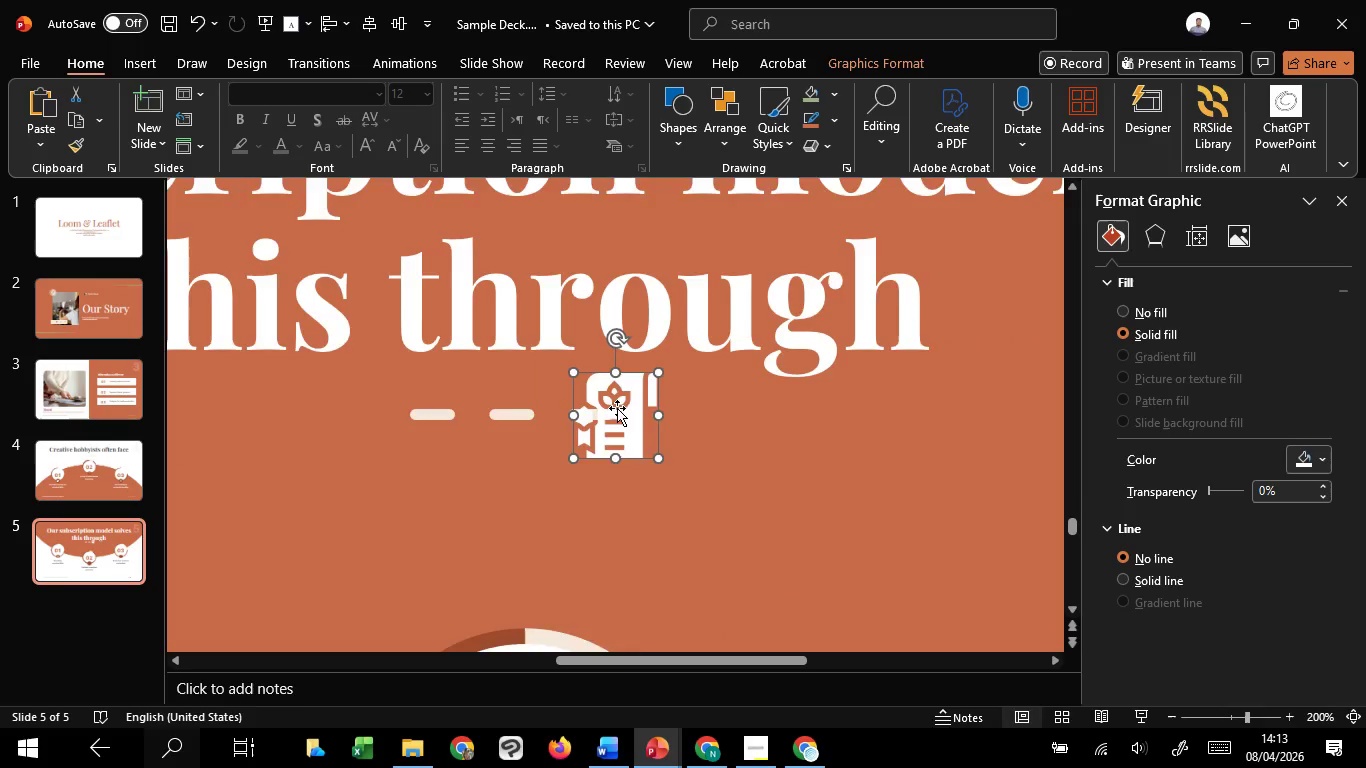 
hold_key(key=ShiftLeft, duration=0.56)
 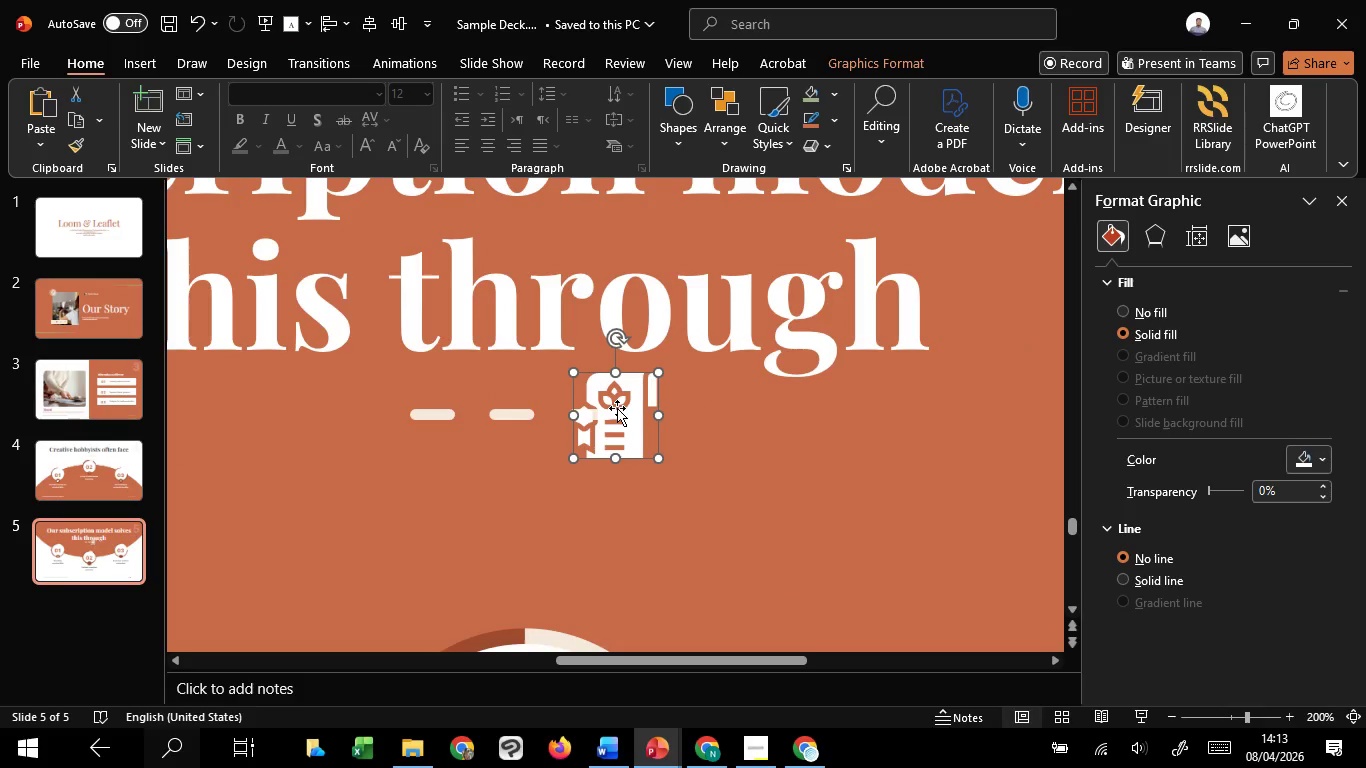 
scroll: coordinate [617, 409], scroll_direction: down, amount: 12.0
 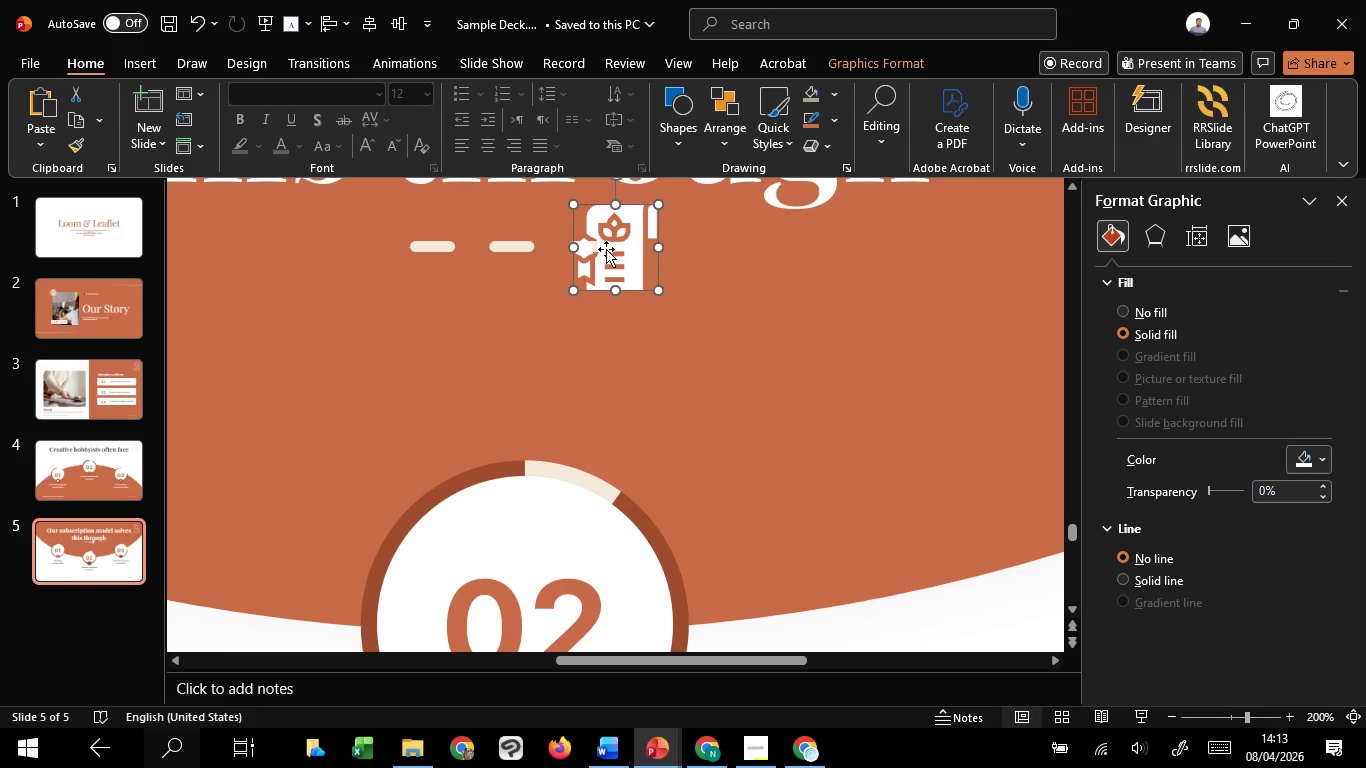 
left_click_drag(start_coordinate=[606, 249], to_coordinate=[556, 561])
 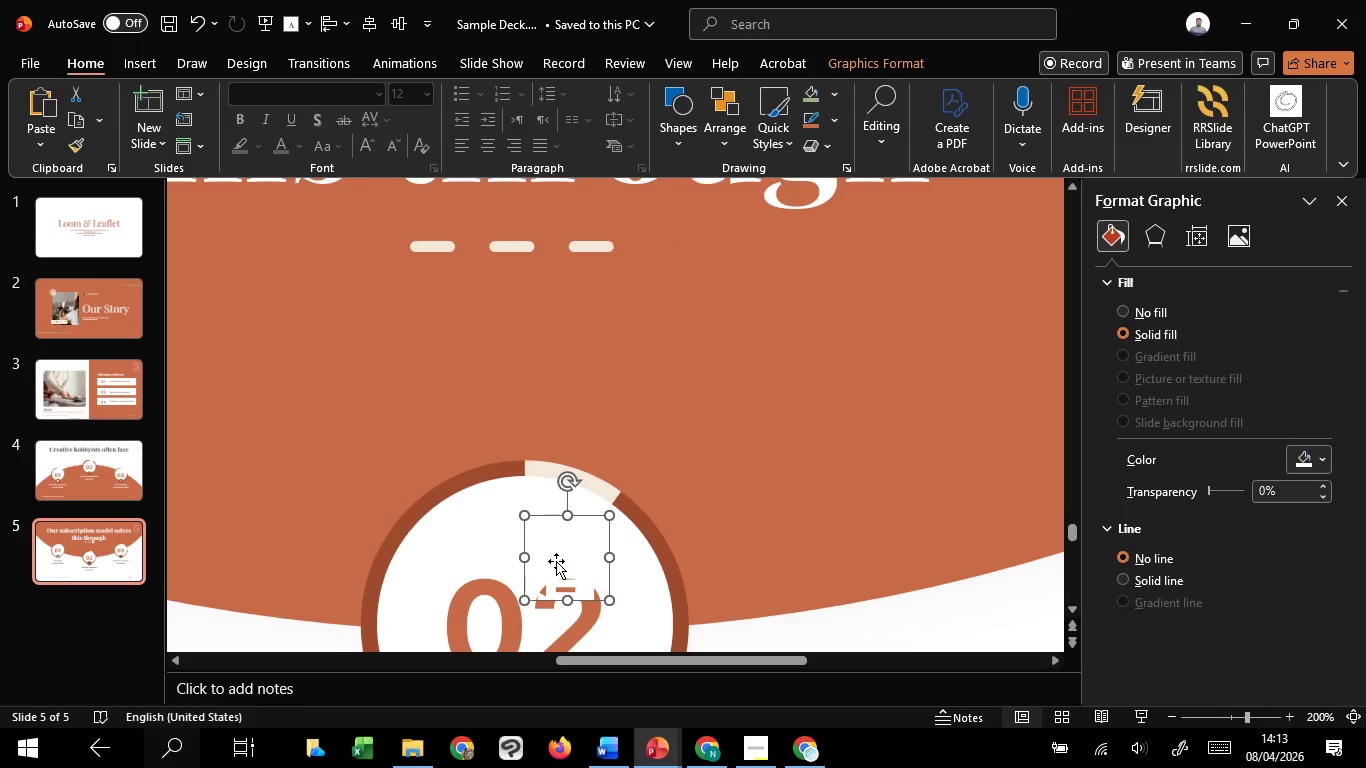 
scroll: coordinate [556, 549], scroll_direction: down, amount: 9.0
 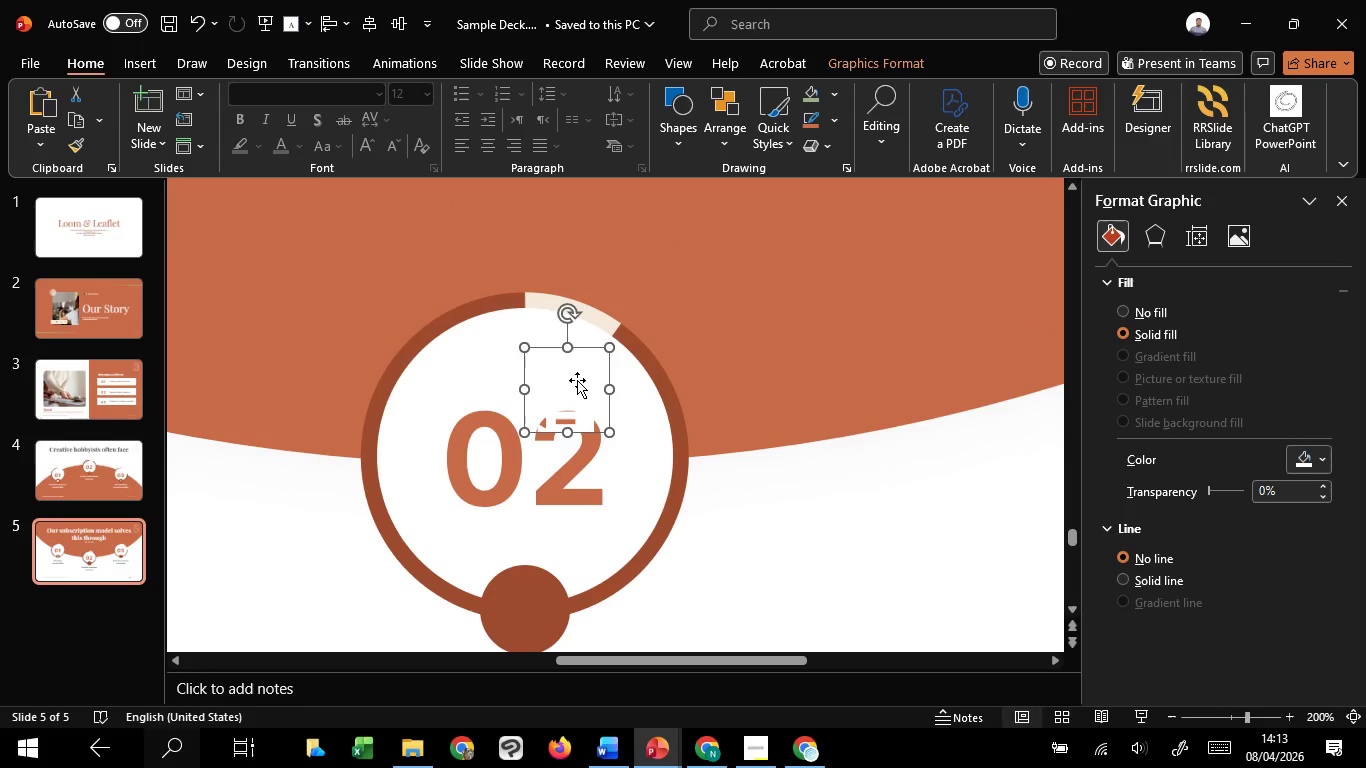 
left_click_drag(start_coordinate=[577, 380], to_coordinate=[557, 571])
 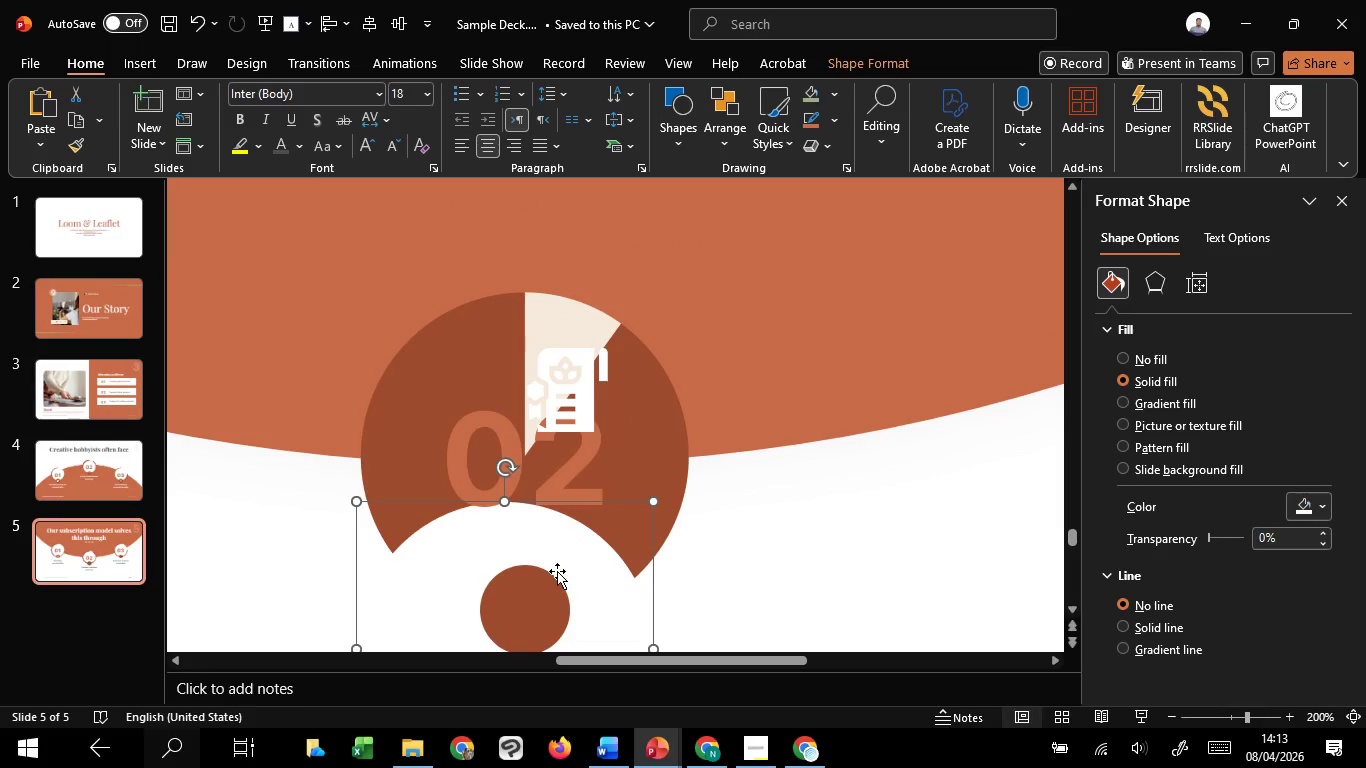 
key(Control+Z)
 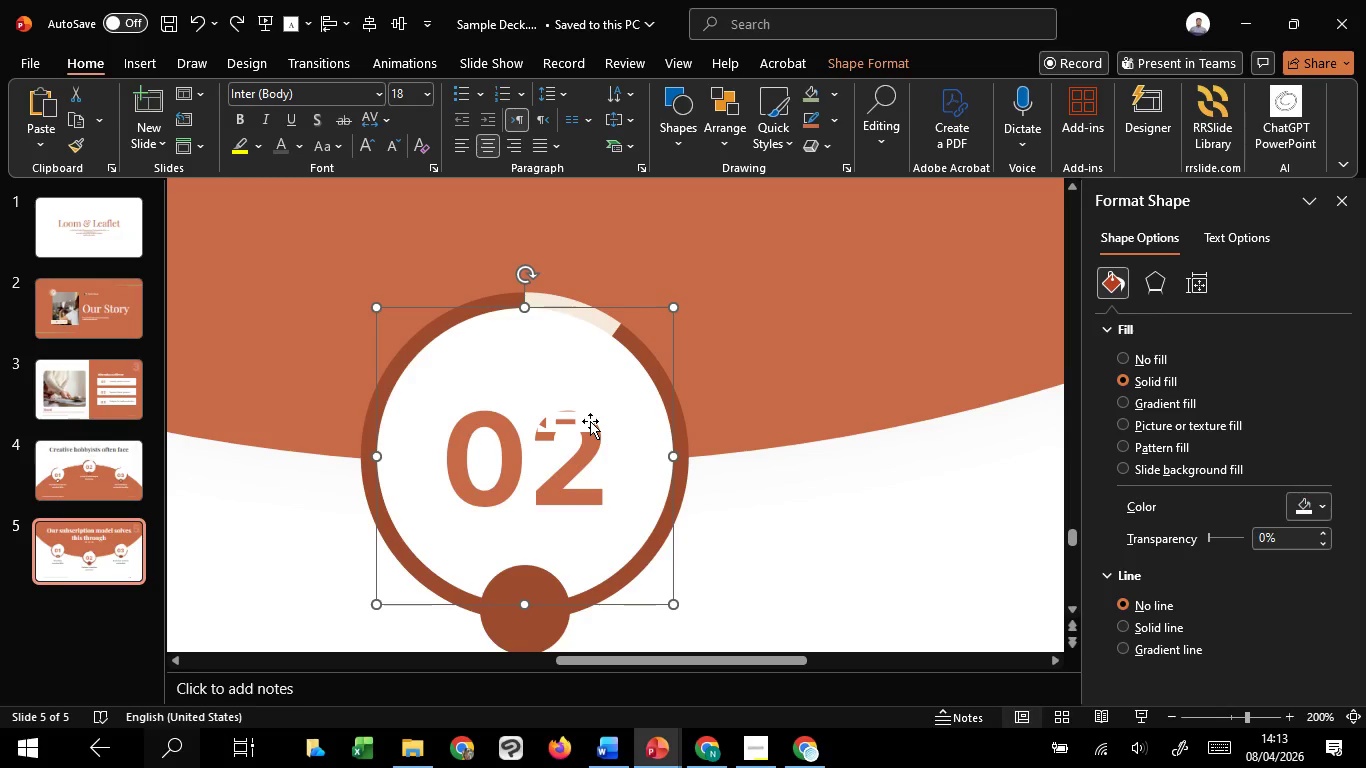 
left_click([590, 421])
 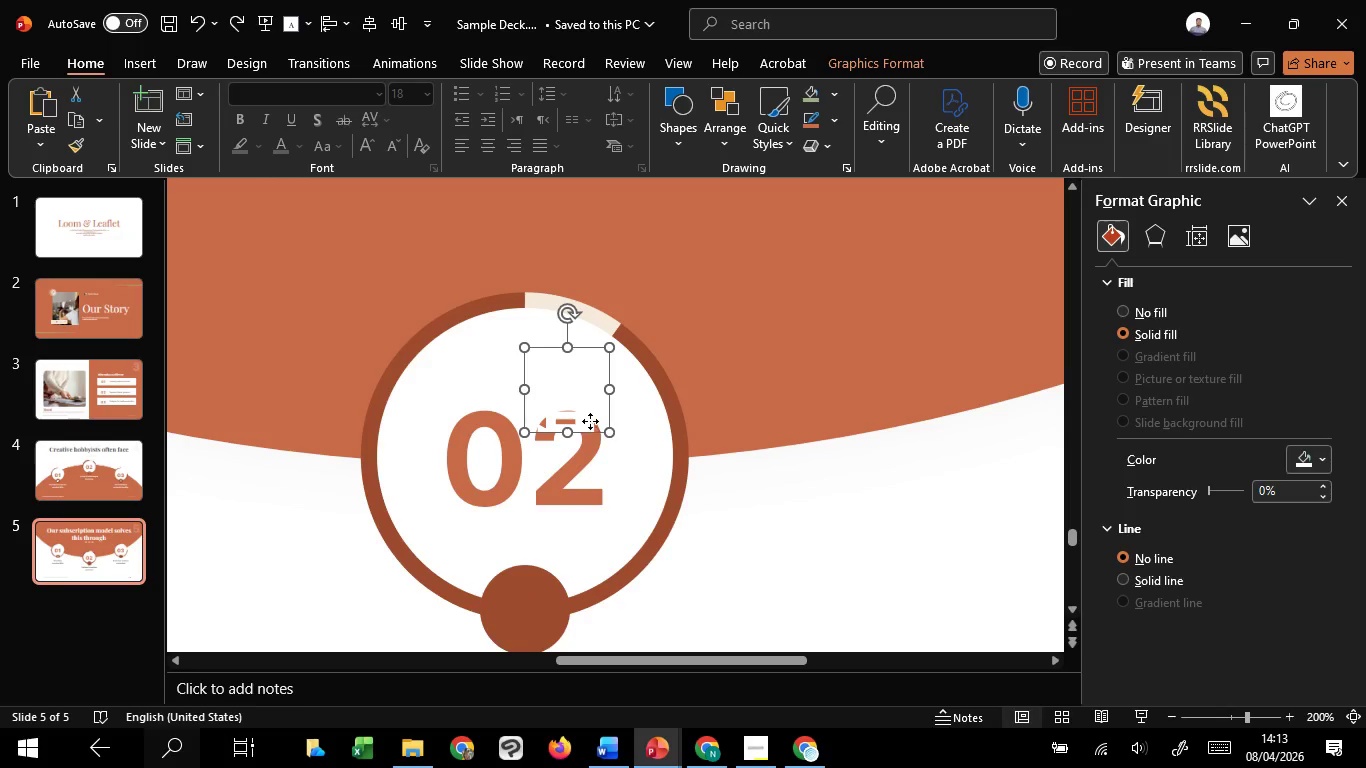 
left_click_drag(start_coordinate=[590, 421], to_coordinate=[540, 634])
 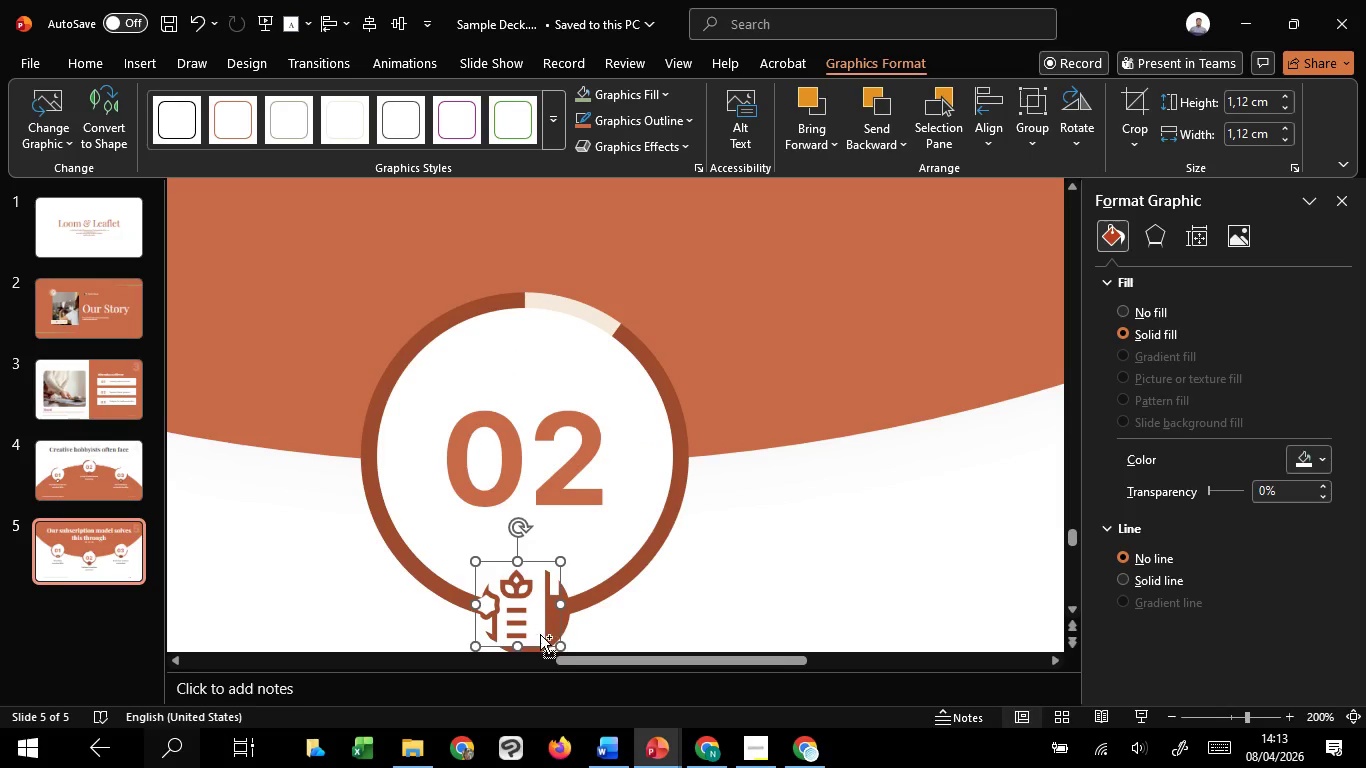 
hold_key(key=ControlLeft, duration=2.61)
scroll: coordinate [540, 634], scroll_direction: up, amount: 4.0
 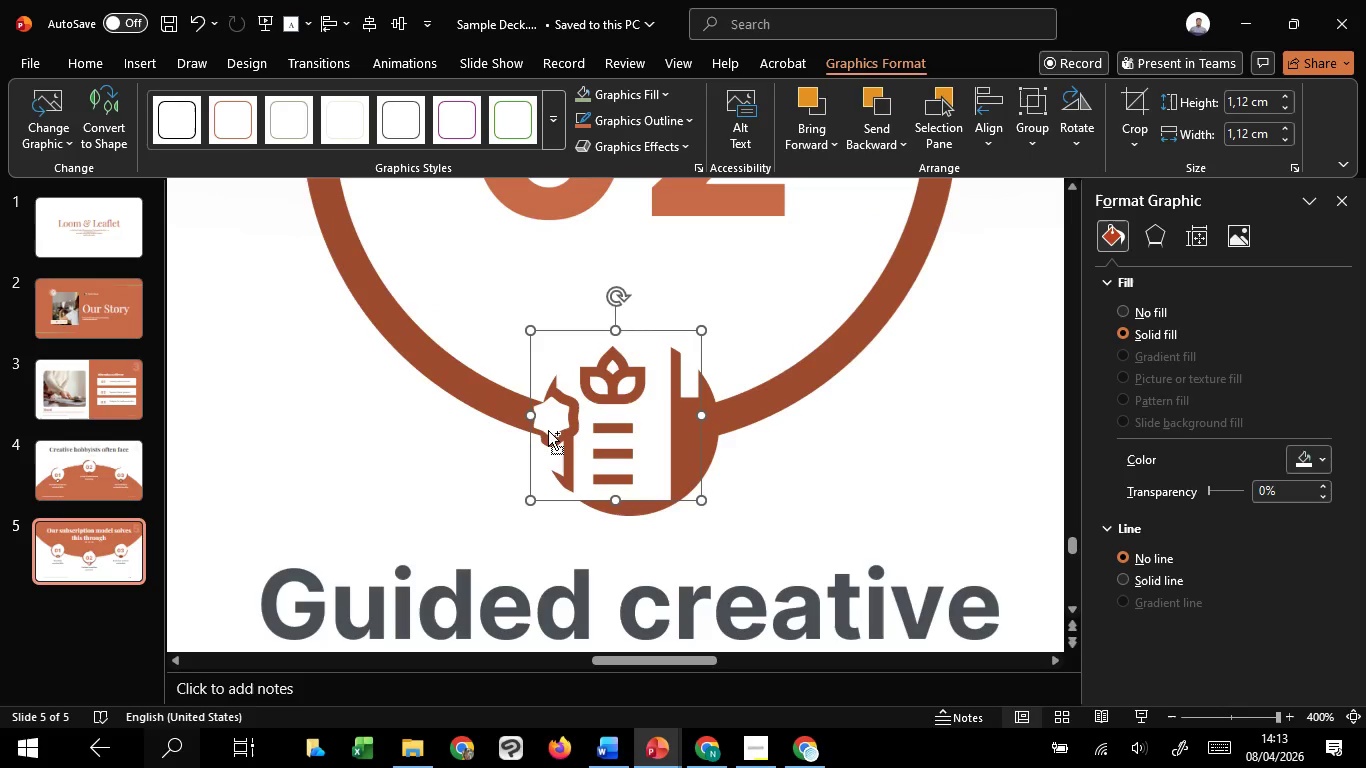 
hold_key(key=ShiftLeft, duration=1.52)
left_click_drag(start_coordinate=[534, 332], to_coordinate=[554, 356])
 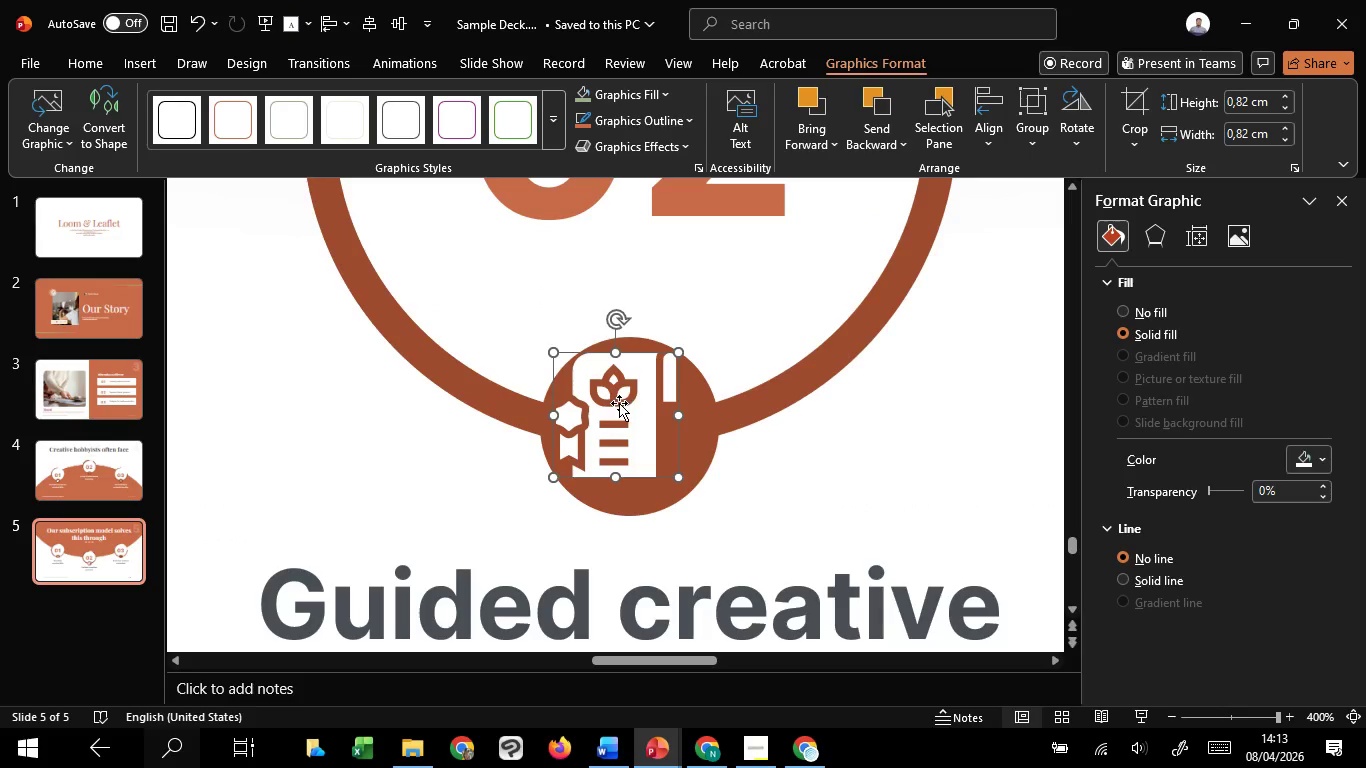 
key(Control+Shift+ShiftLeft)
 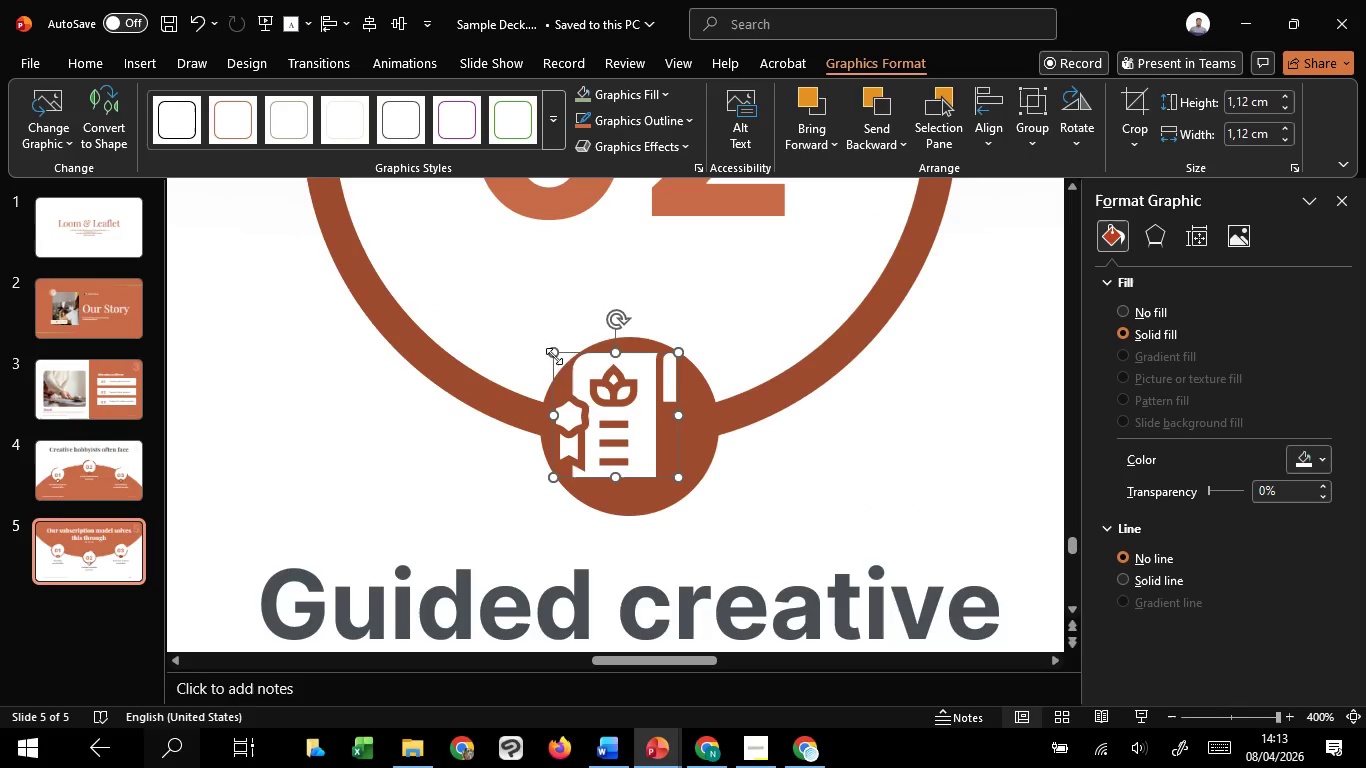 
key(Control+Shift+ShiftLeft)
 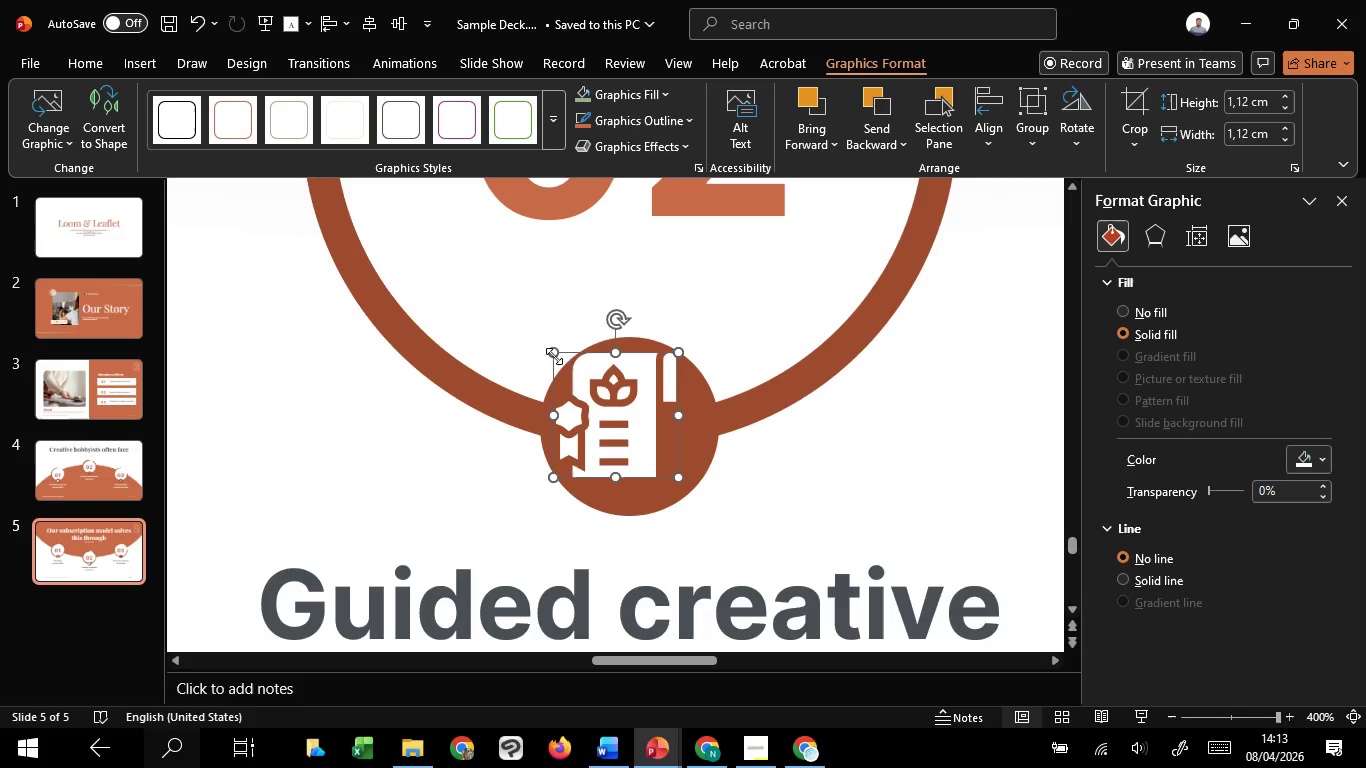 
key(Control+Shift+ShiftLeft)
 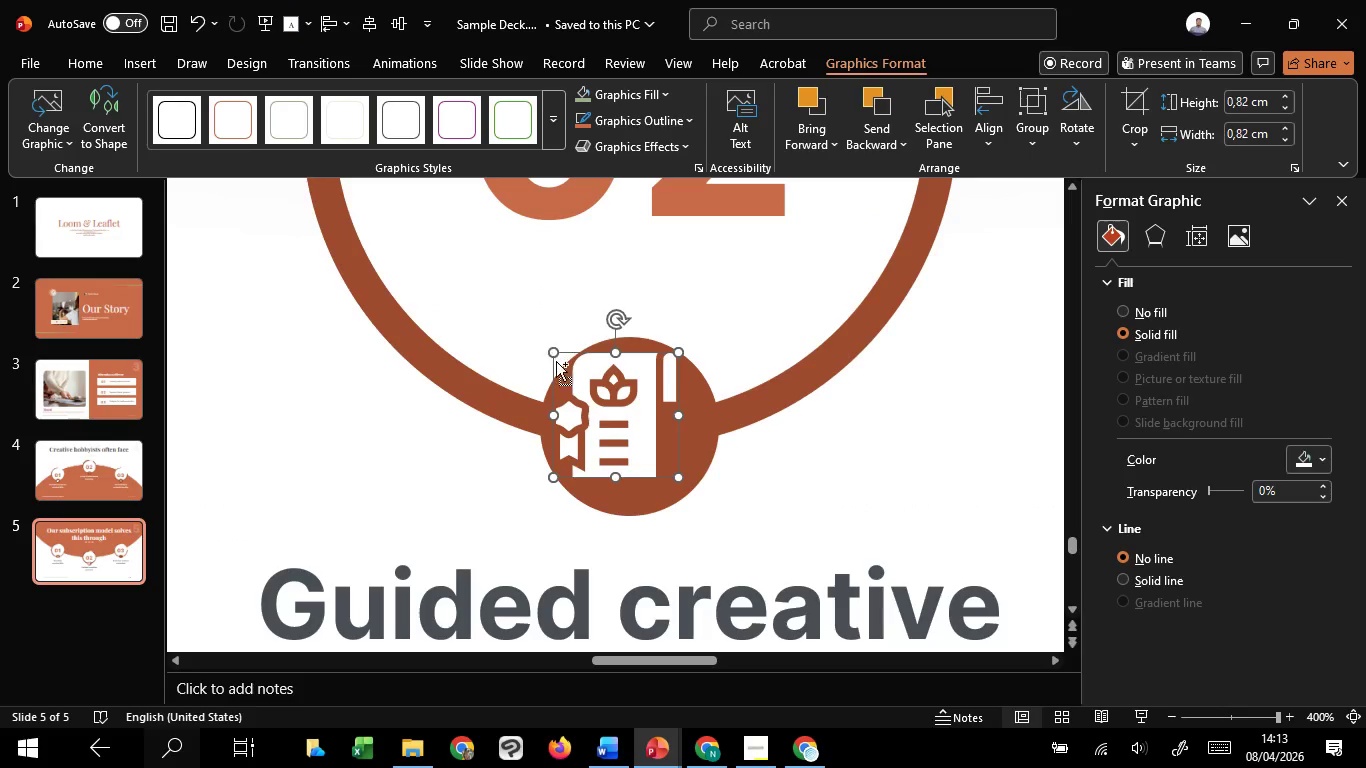 
key(Control+Shift+ShiftLeft)
 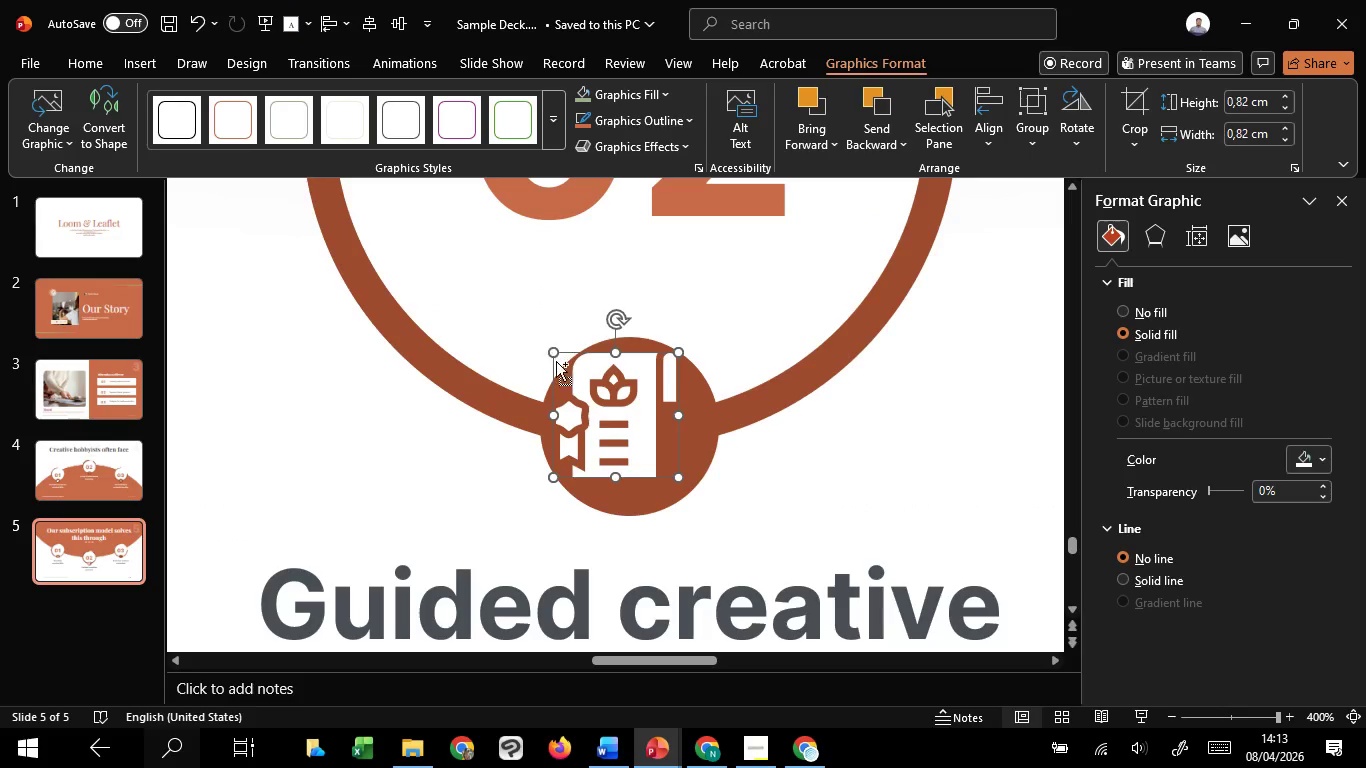 
key(Control+Shift+ShiftLeft)
 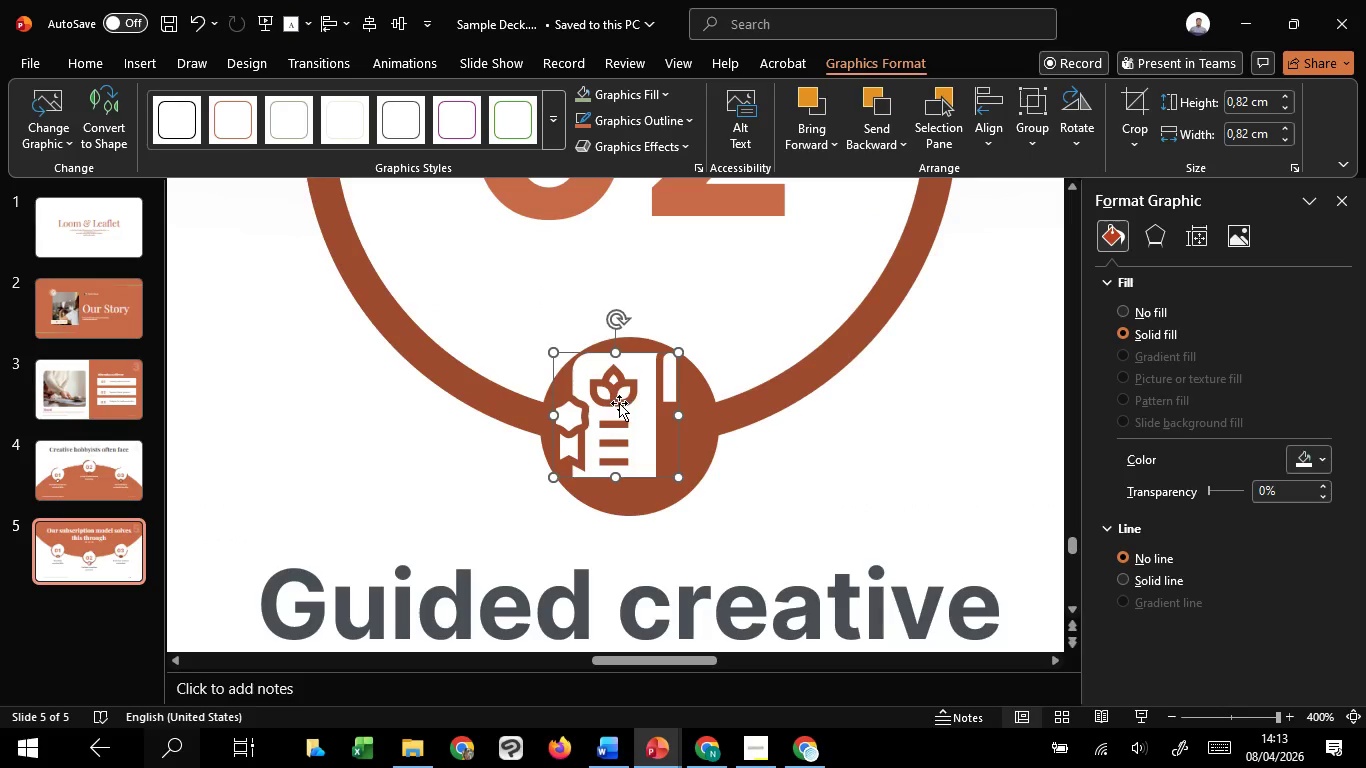 
left_click_drag(start_coordinate=[620, 403], to_coordinate=[640, 435])
 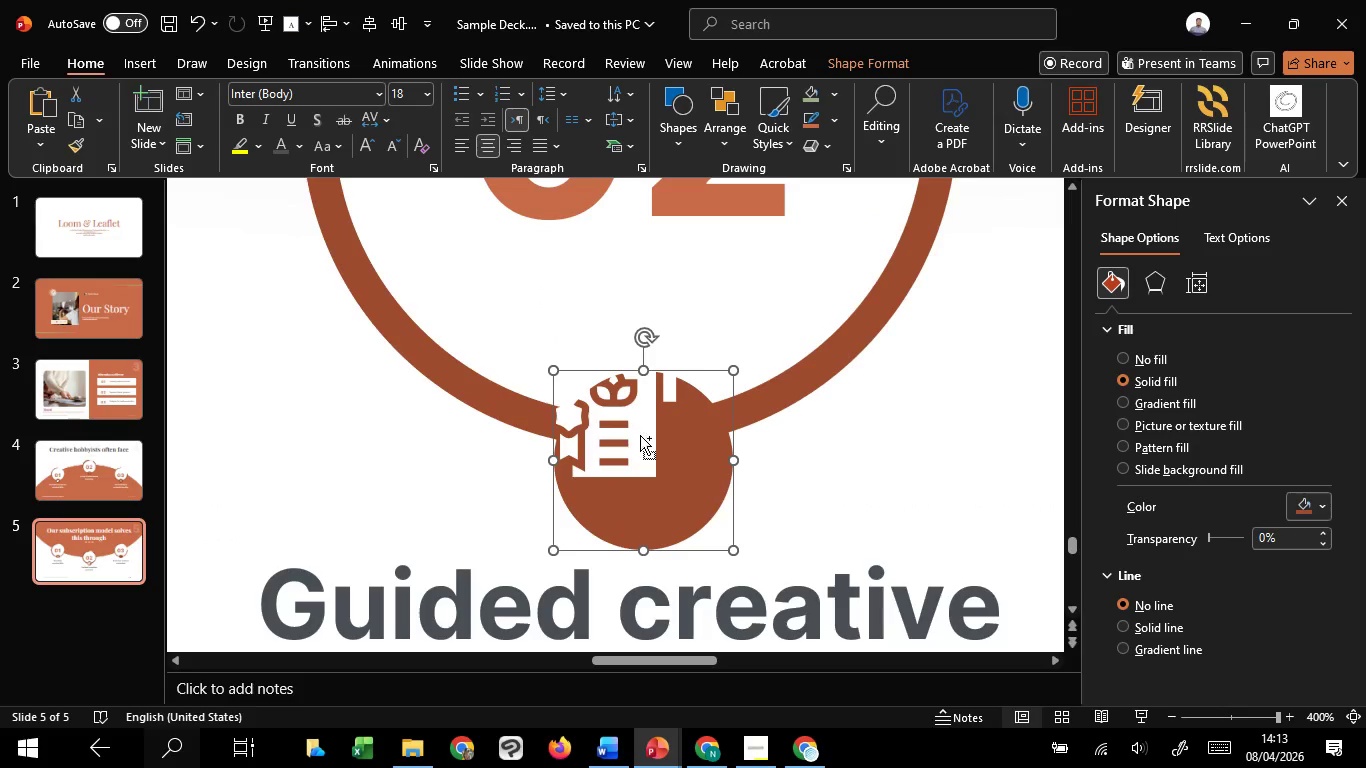 
key(Control+Z)
 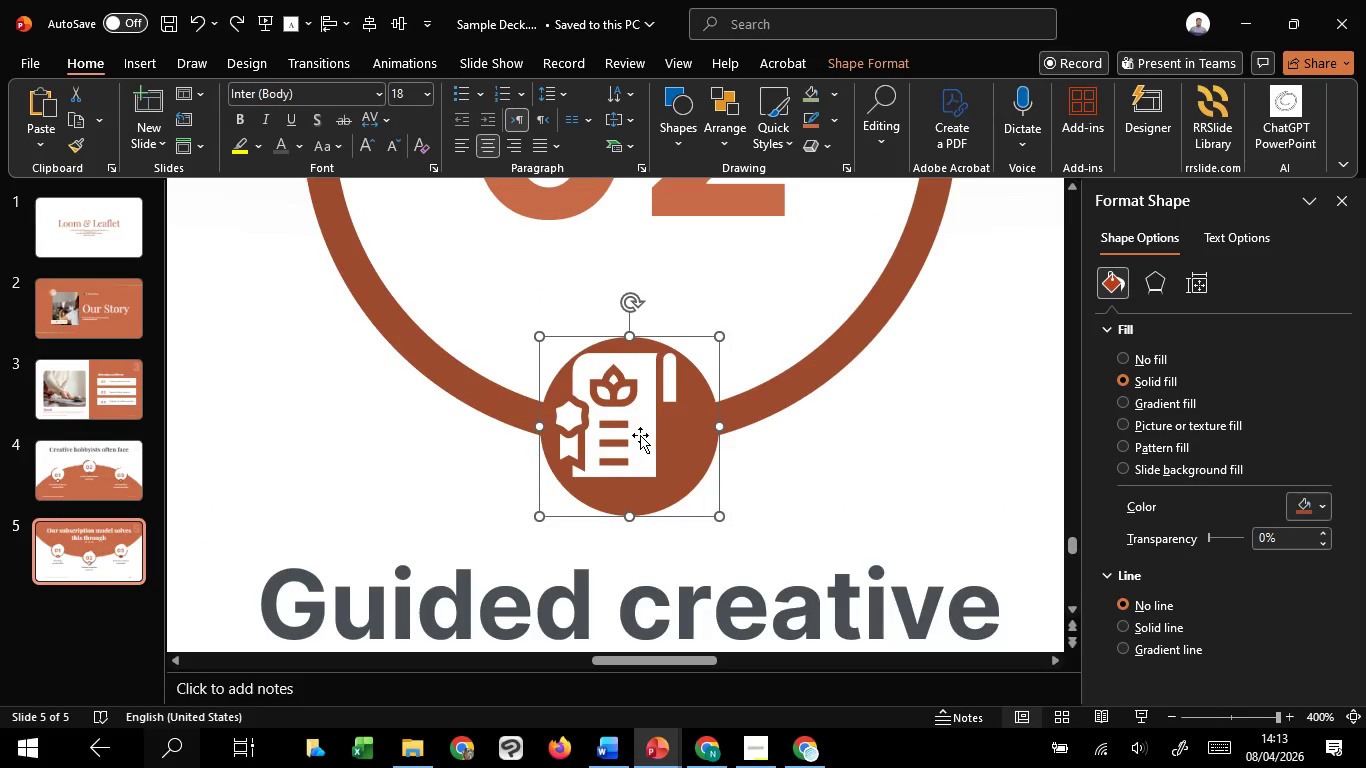 
left_click([640, 435])
 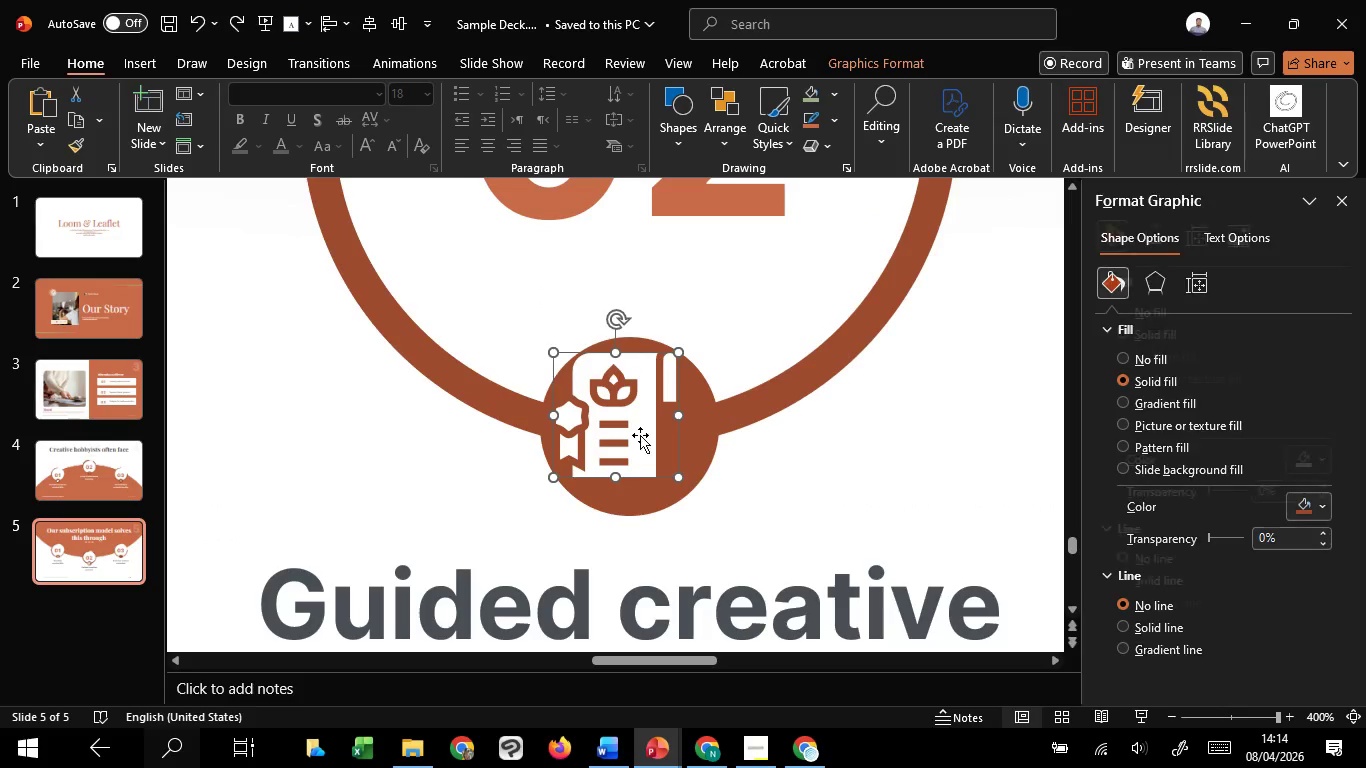 
hold_key(key=ShiftLeft, duration=0.56)
 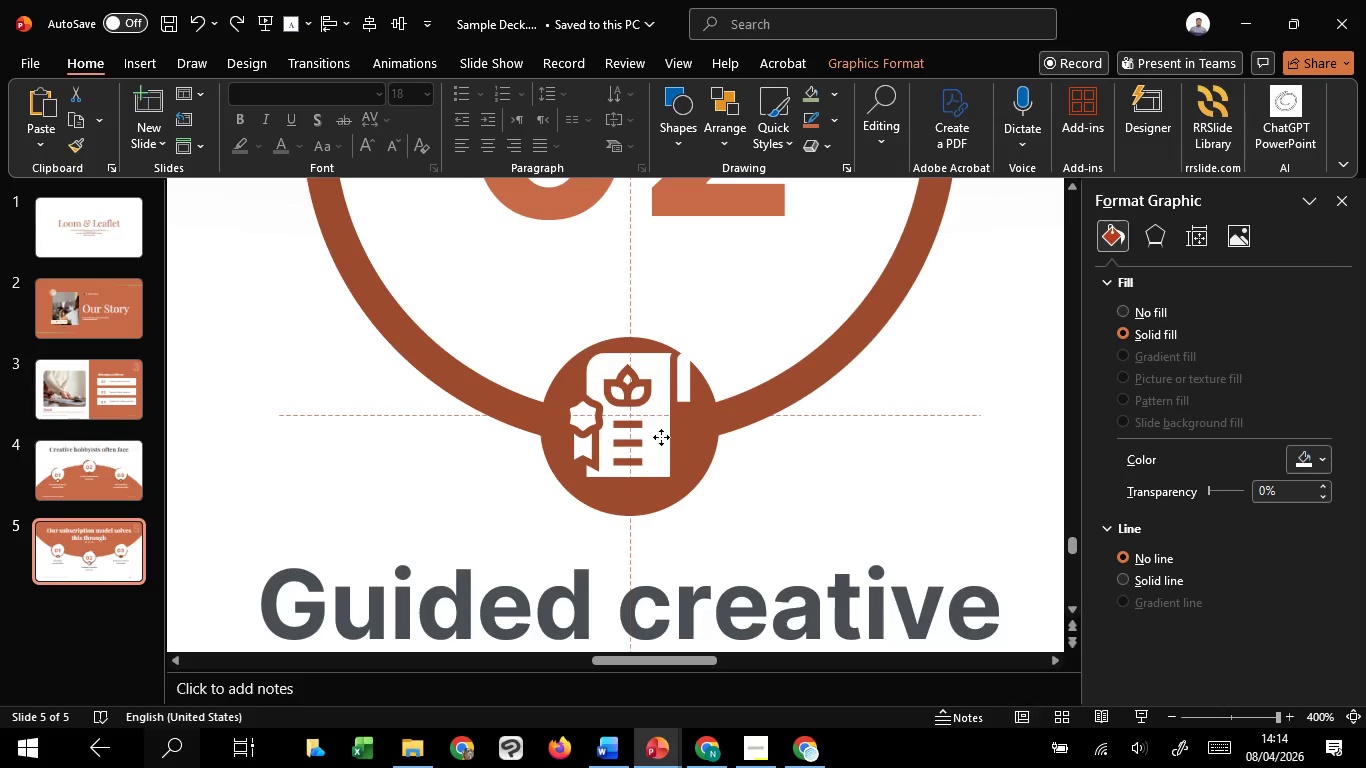 
hold_key(key=ShiftLeft, duration=1.52)
left_click_drag(start_coordinate=[649, 437], to_coordinate=[661, 437])
 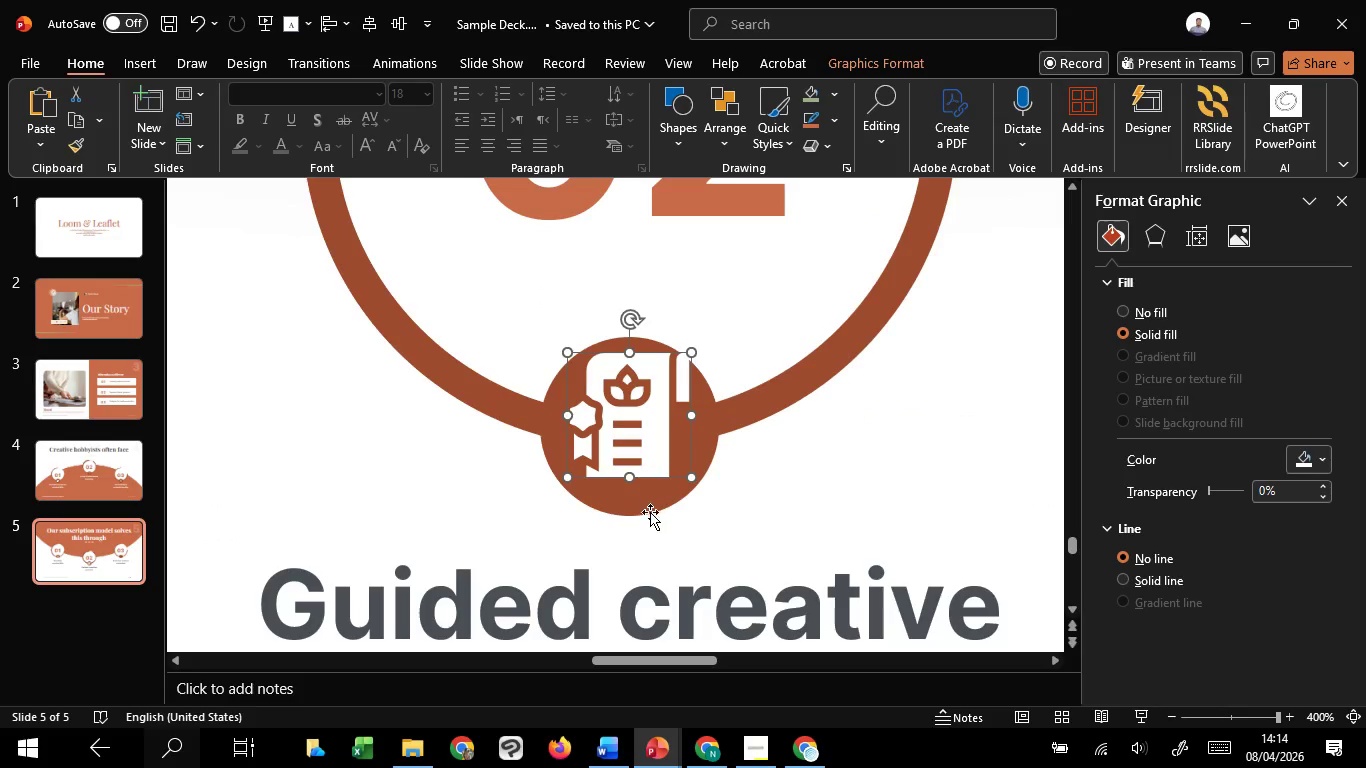 
left_click([650, 512])
 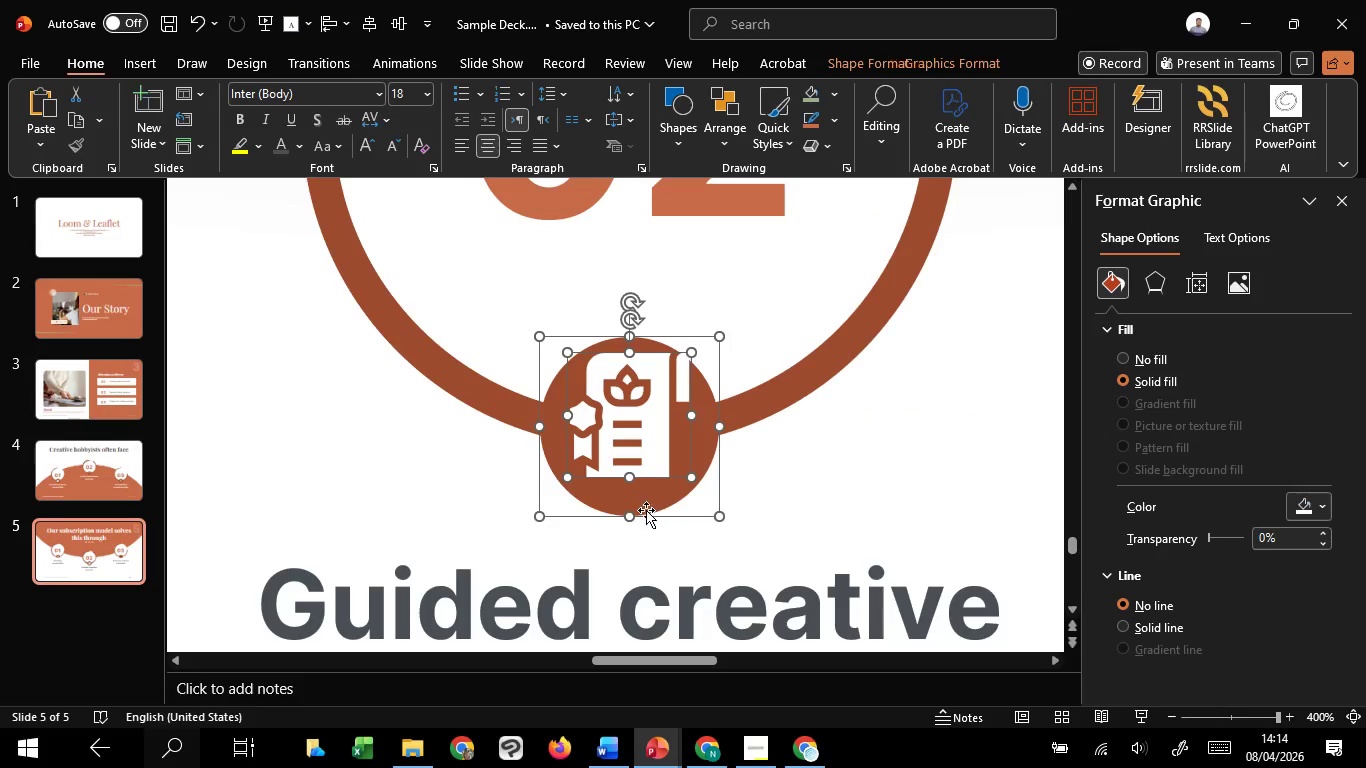 
hold_key(key=ShiftLeft, duration=1.5)
left_click([397, 26])
 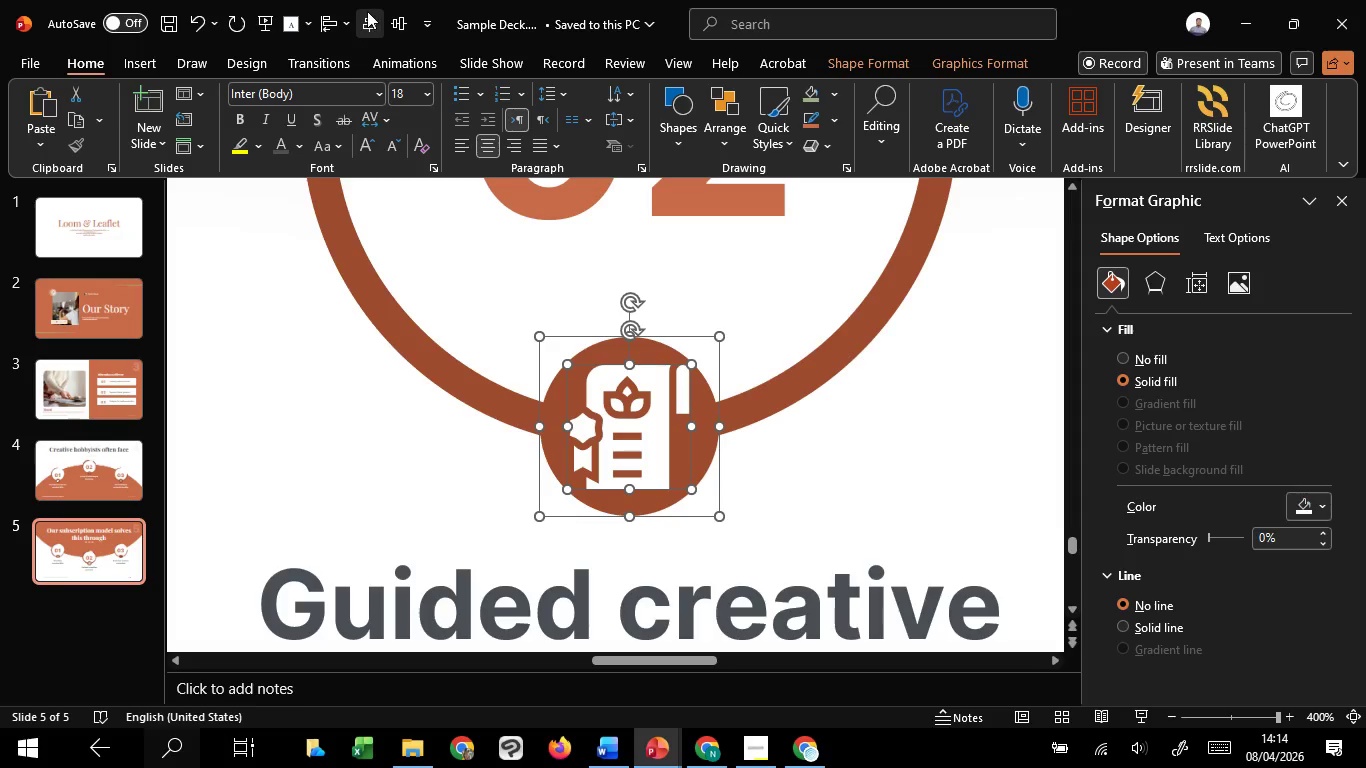 
left_click([367, 11])
 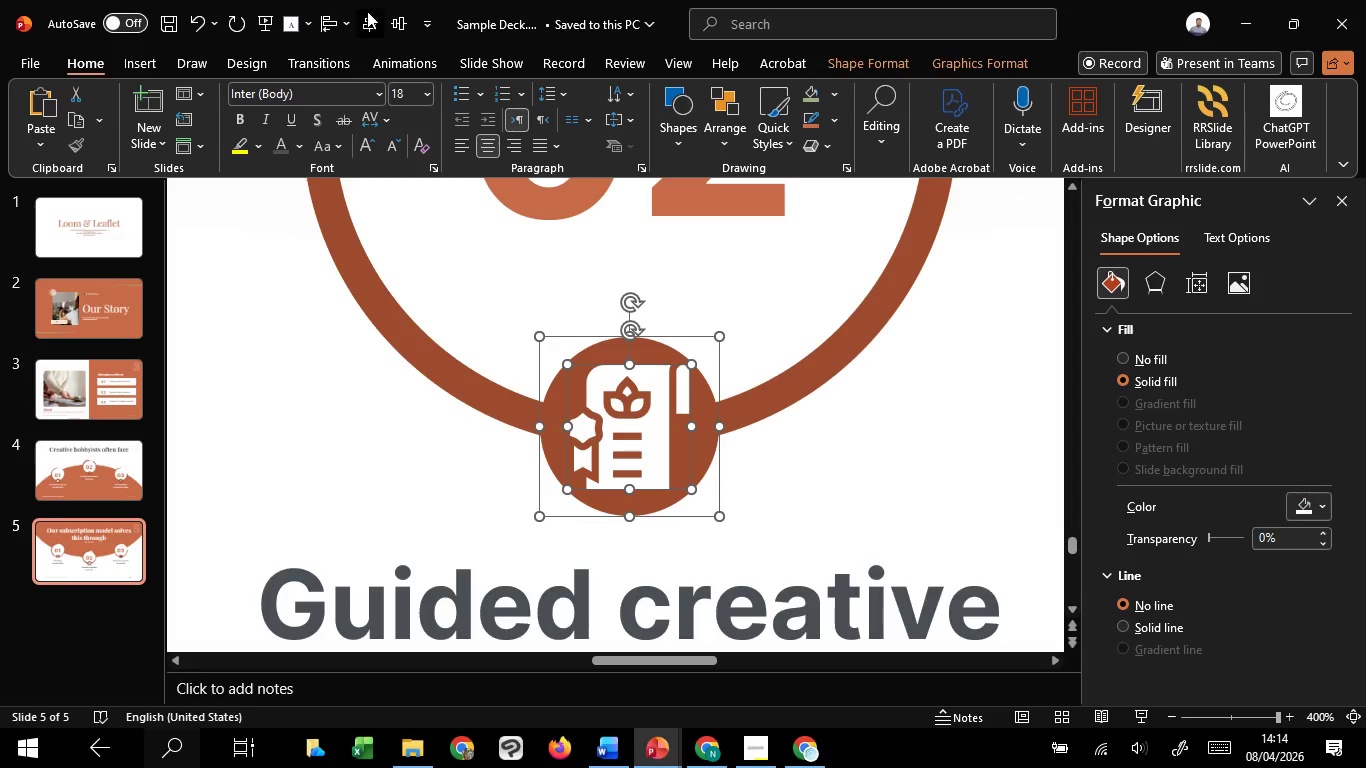 
key(Shift+ShiftLeft)
 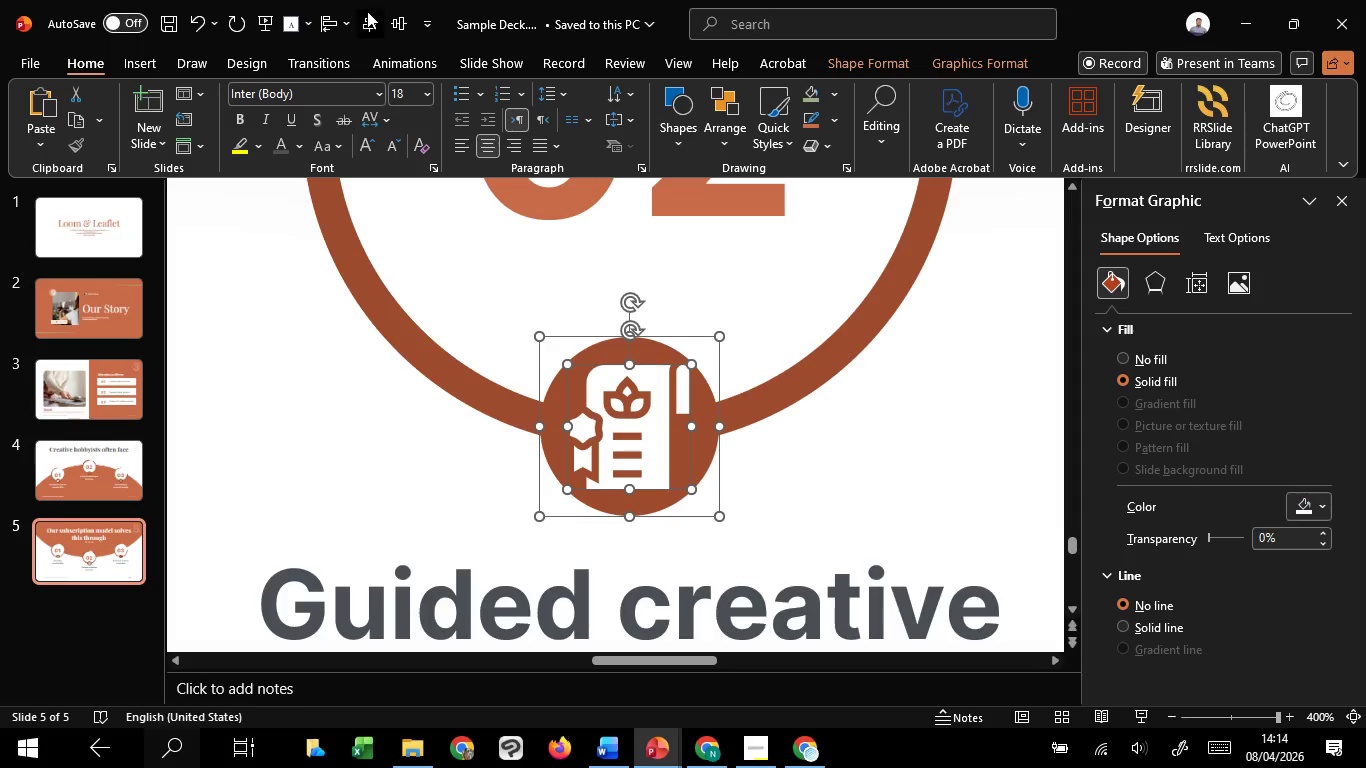 
key(Shift+ShiftLeft)
 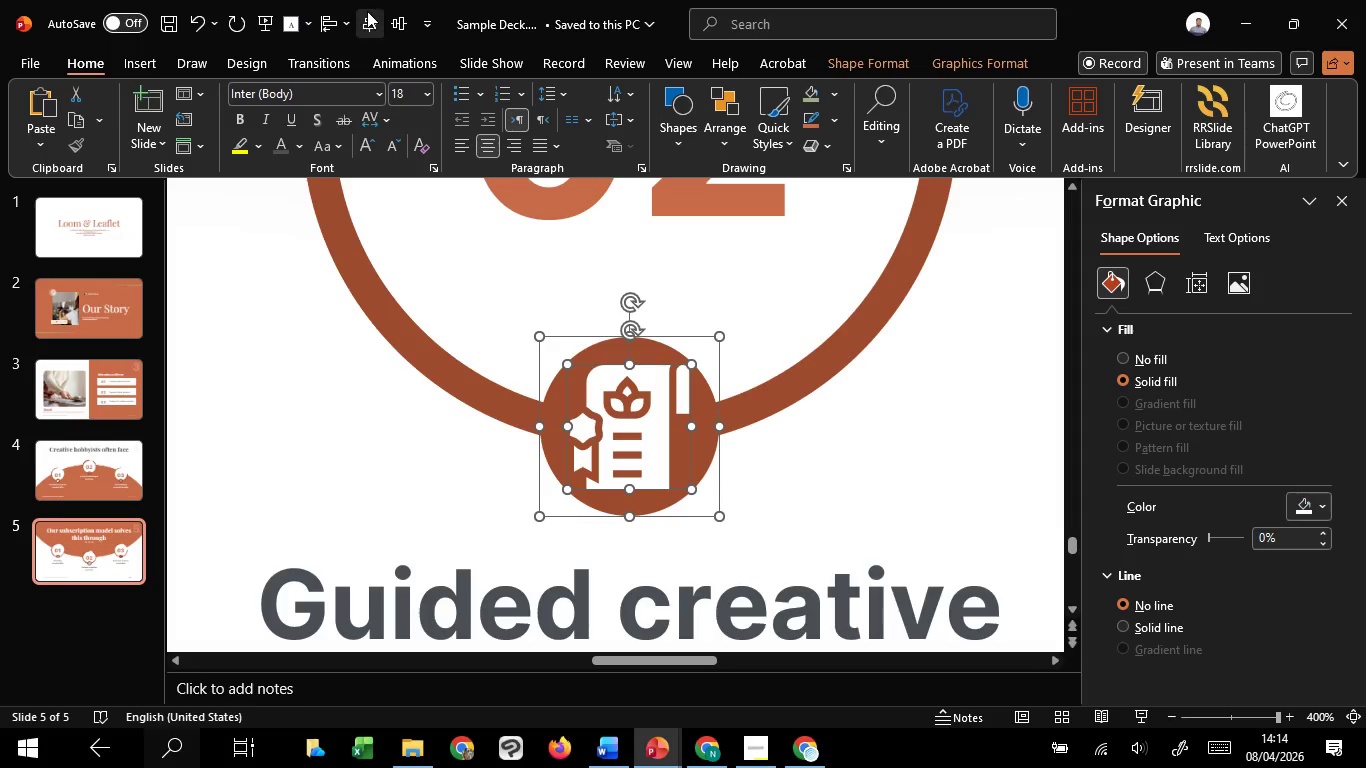 
key(Shift+ShiftLeft)
 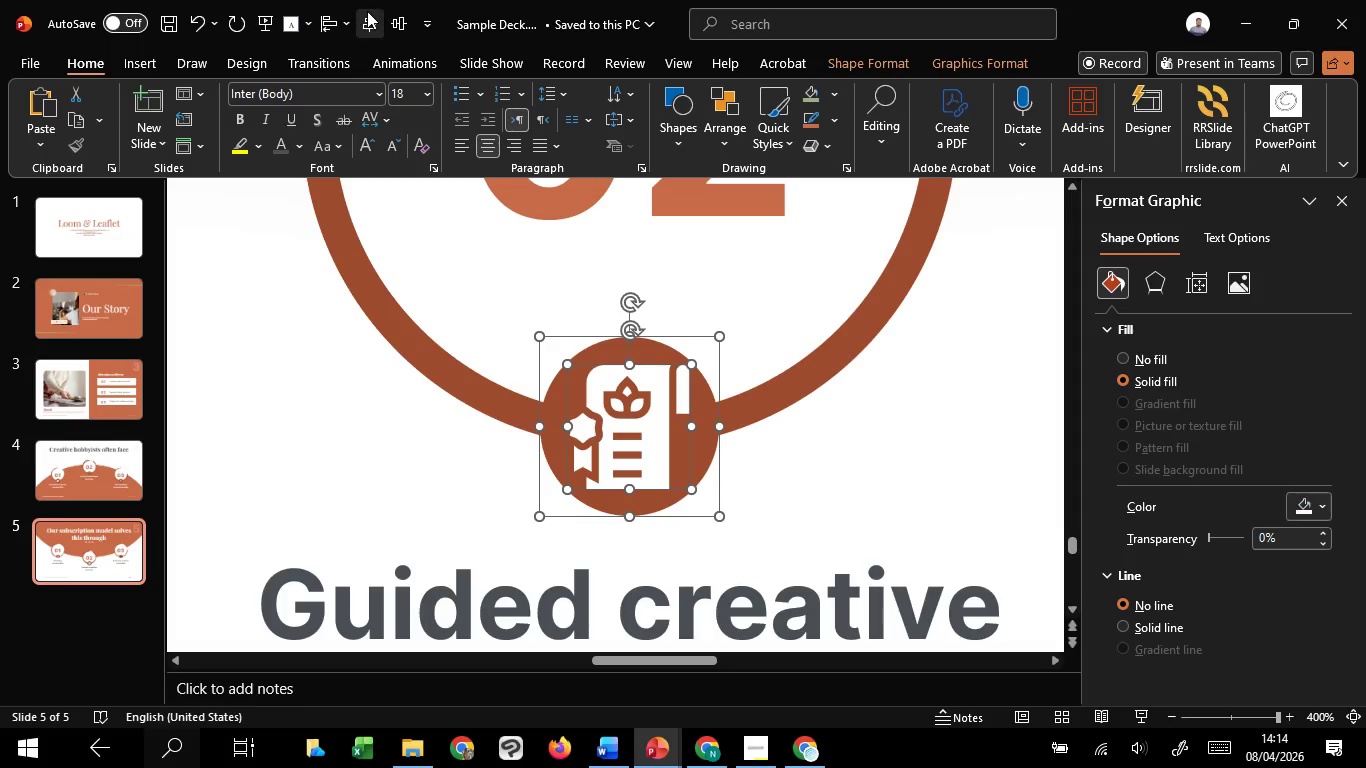 
key(Shift+ShiftLeft)
 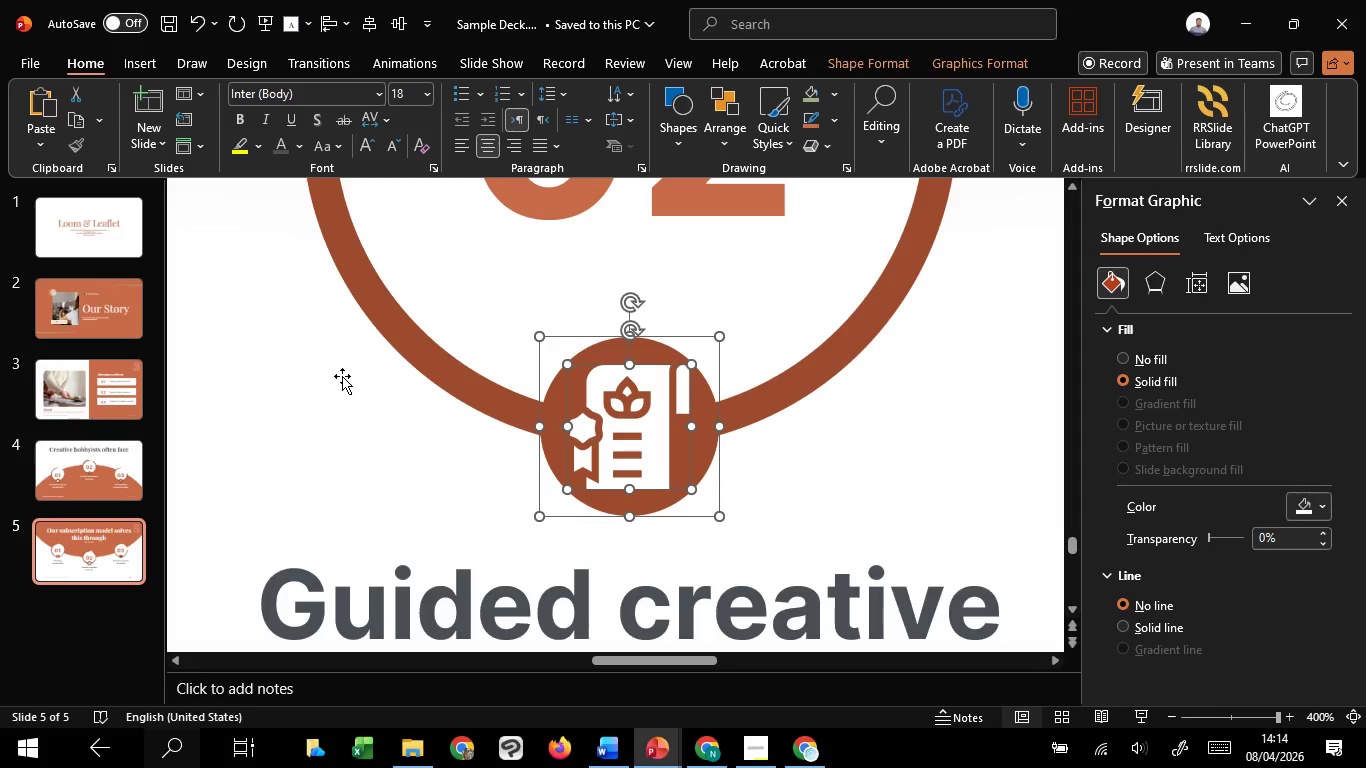 
left_click([342, 378])
 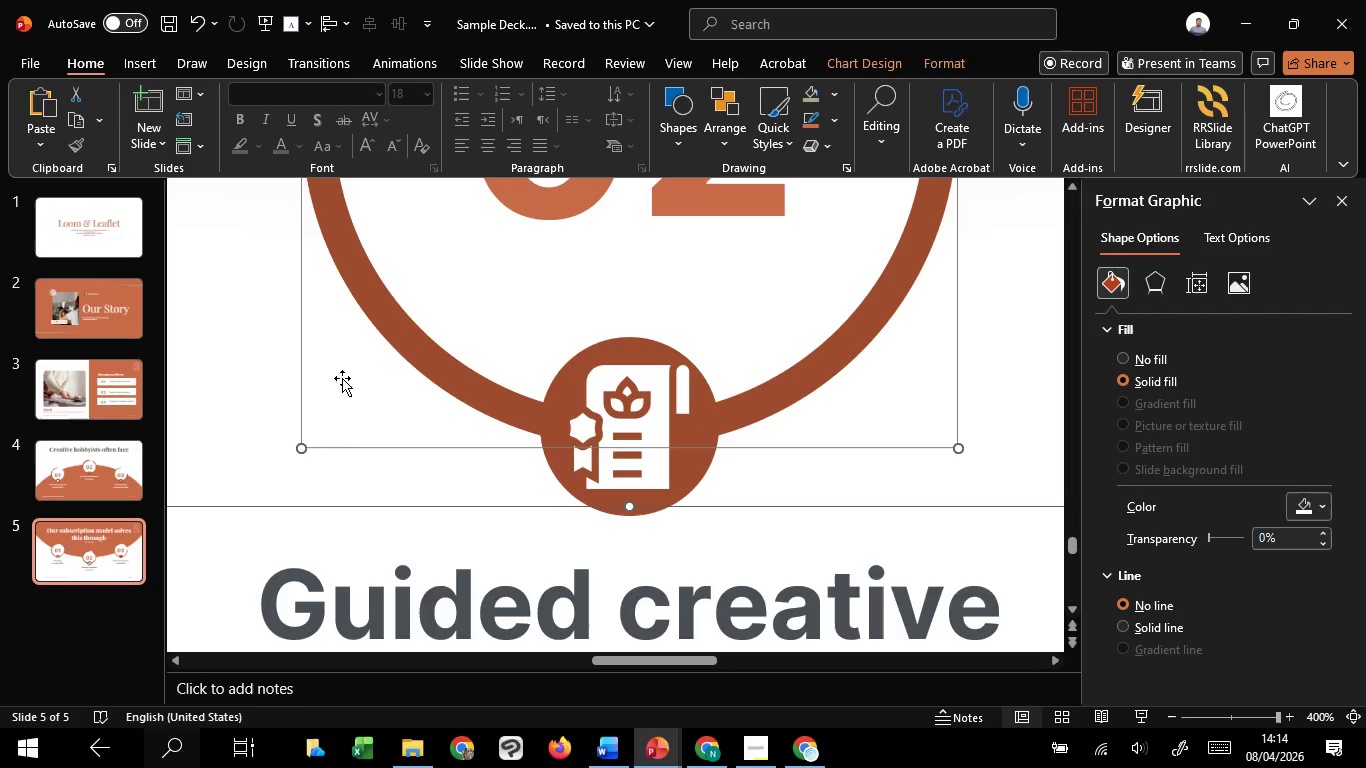 
hold_key(key=ControlLeft, duration=1.51)
scroll: coordinate [346, 444], scroll_direction: down, amount: 12.0
 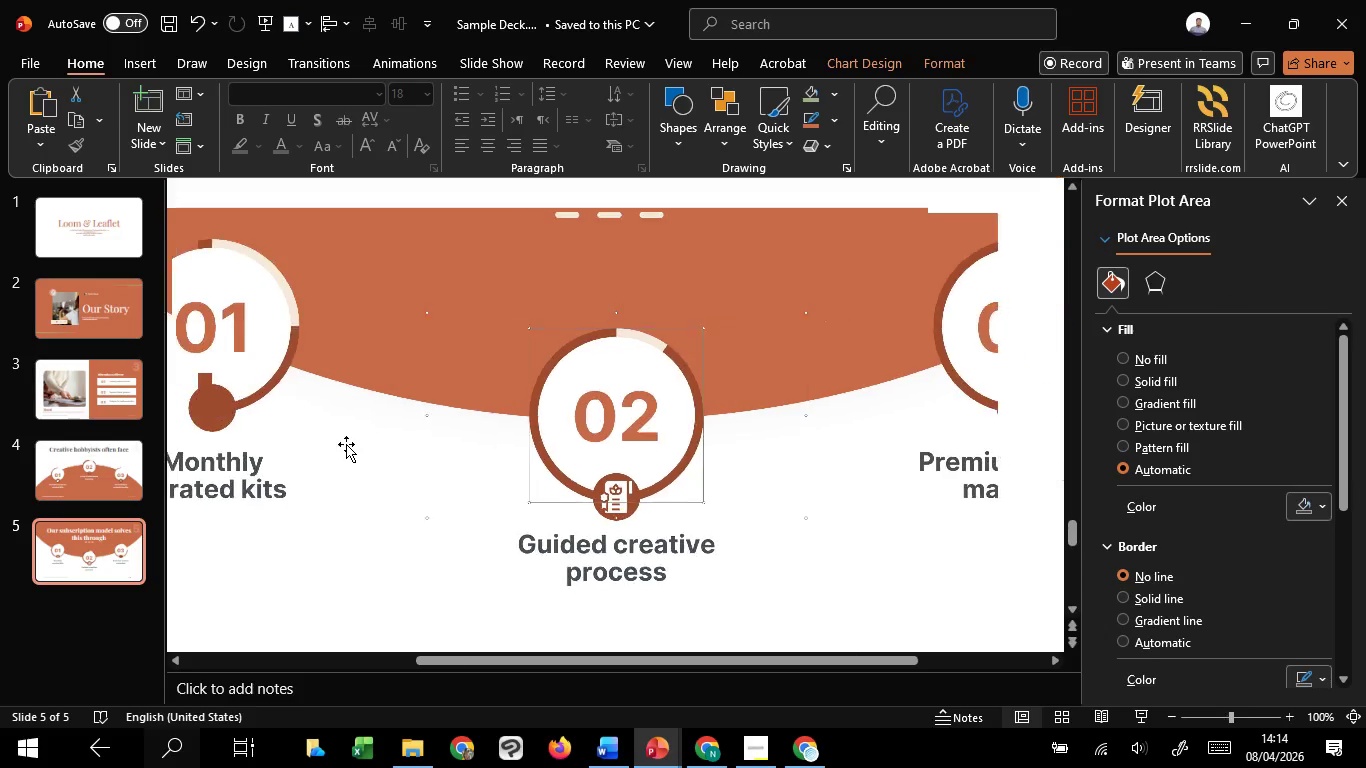 
key(Control+ControlLeft)
 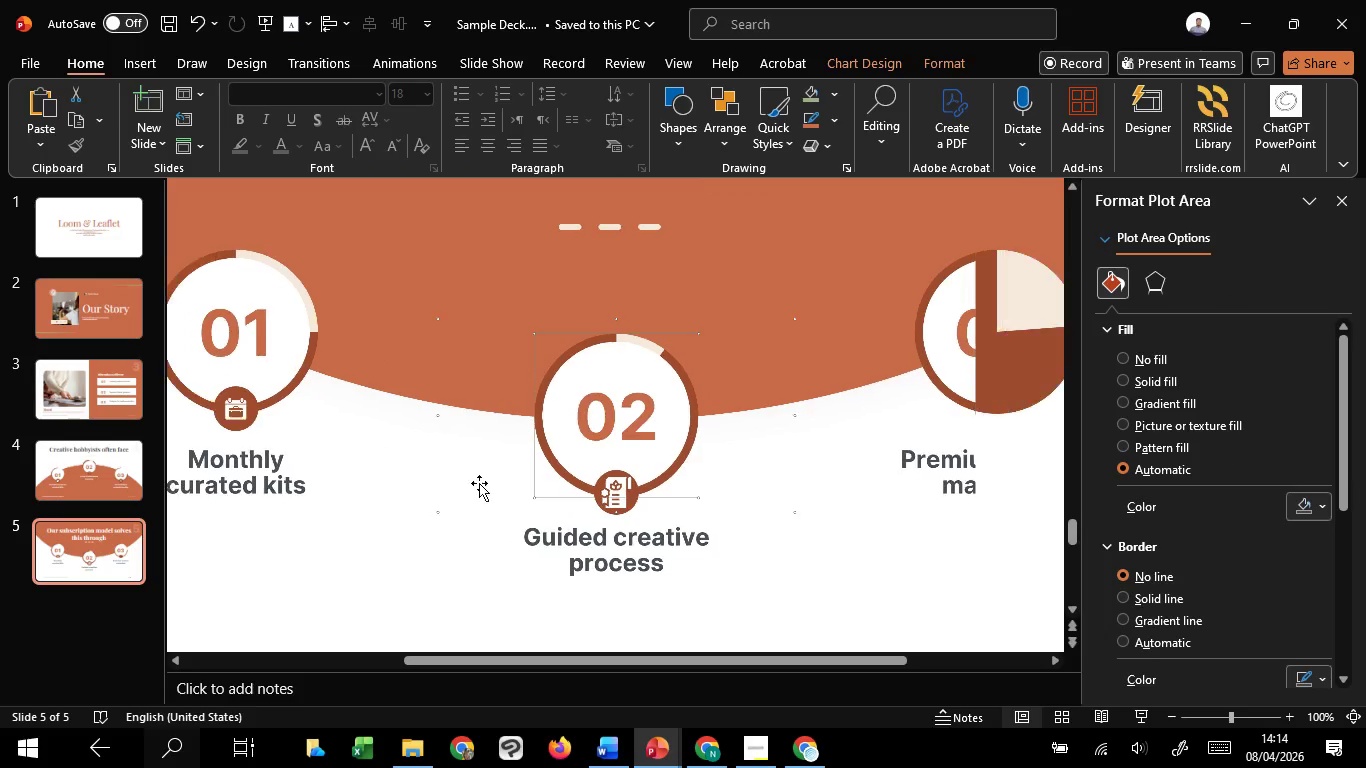 
key(Control+ControlLeft)
 